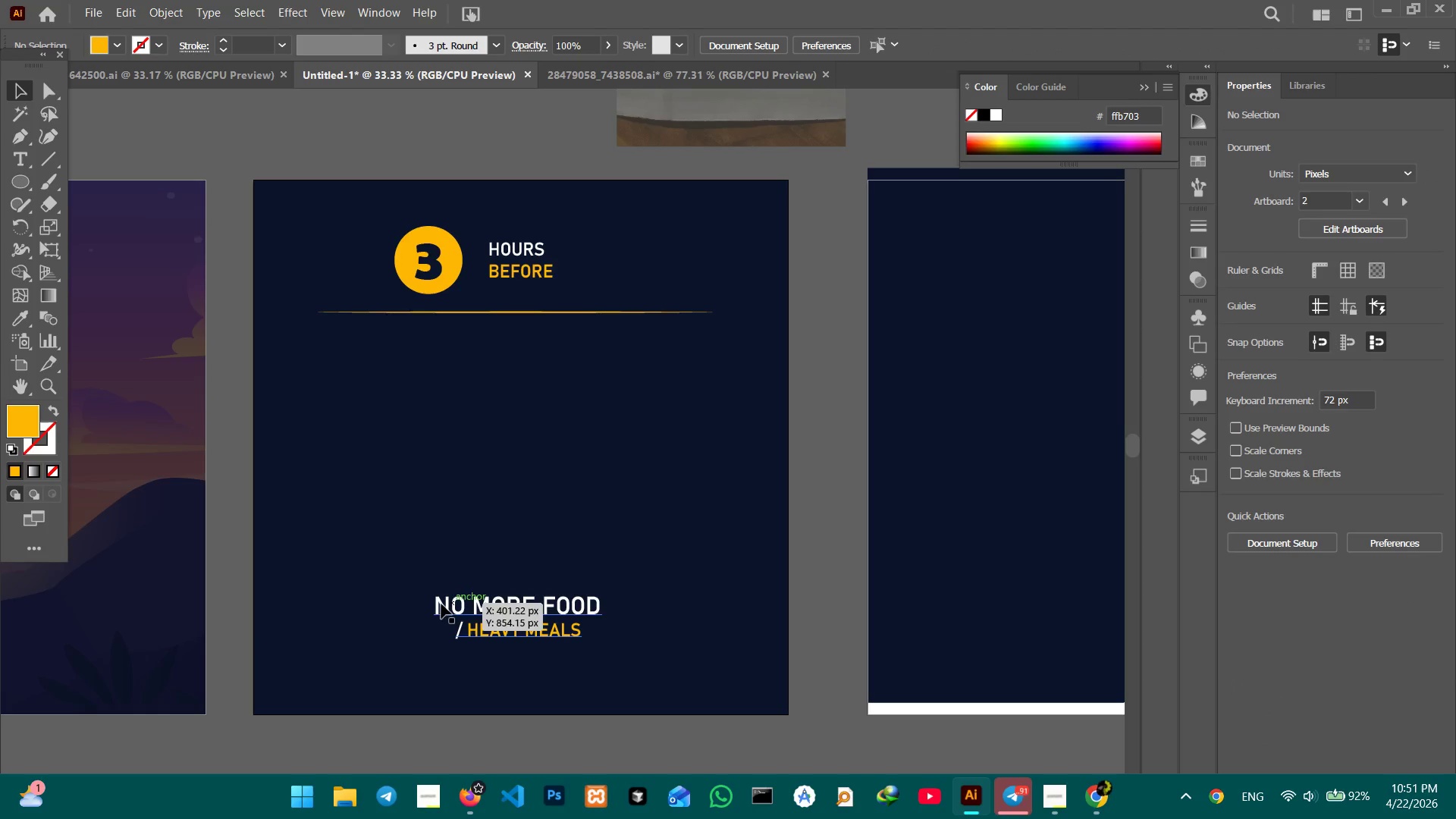 
hold_key(key=Space, duration=0.88)
 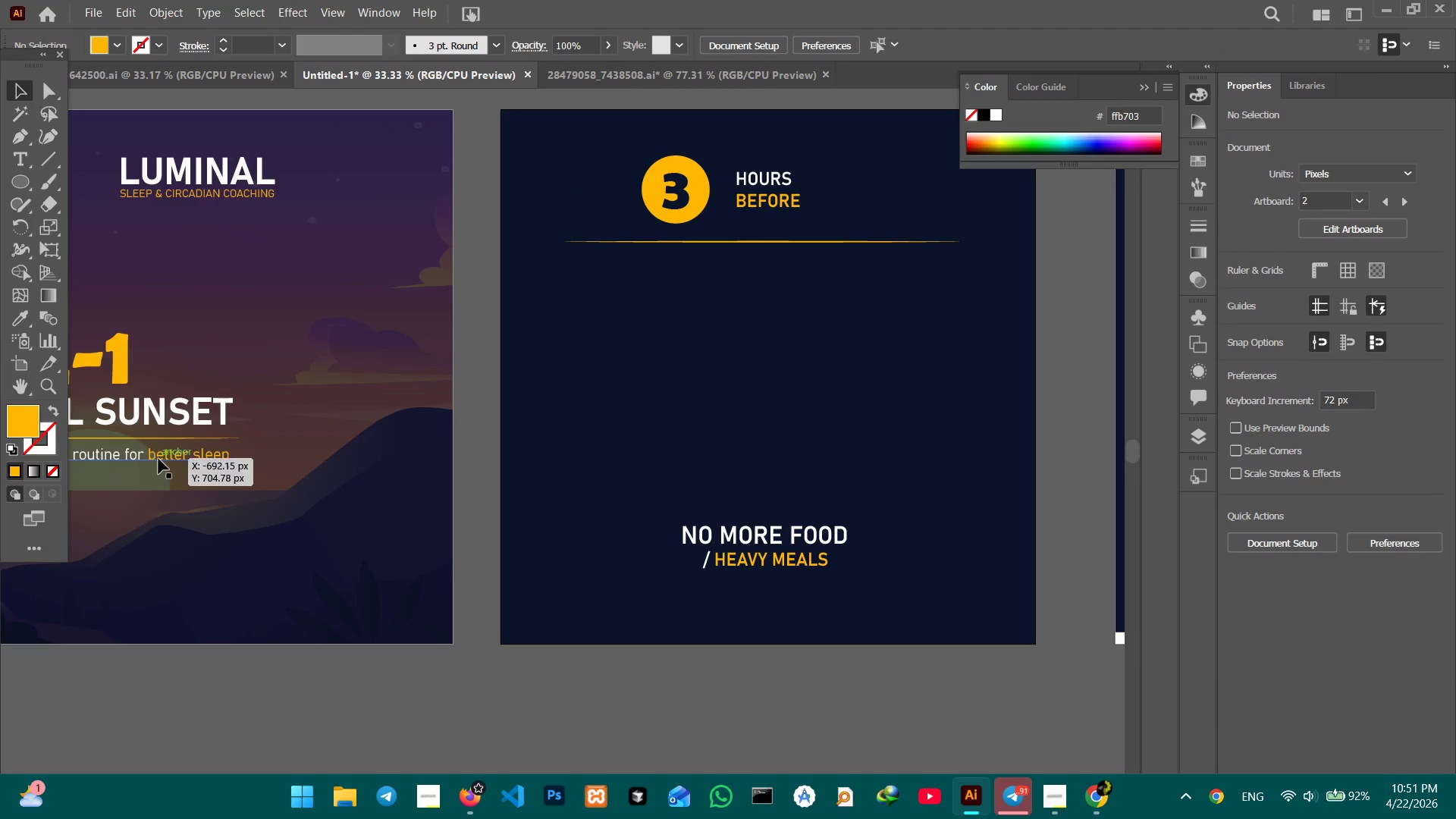 
left_click_drag(start_coordinate=[364, 617], to_coordinate=[611, 545])
 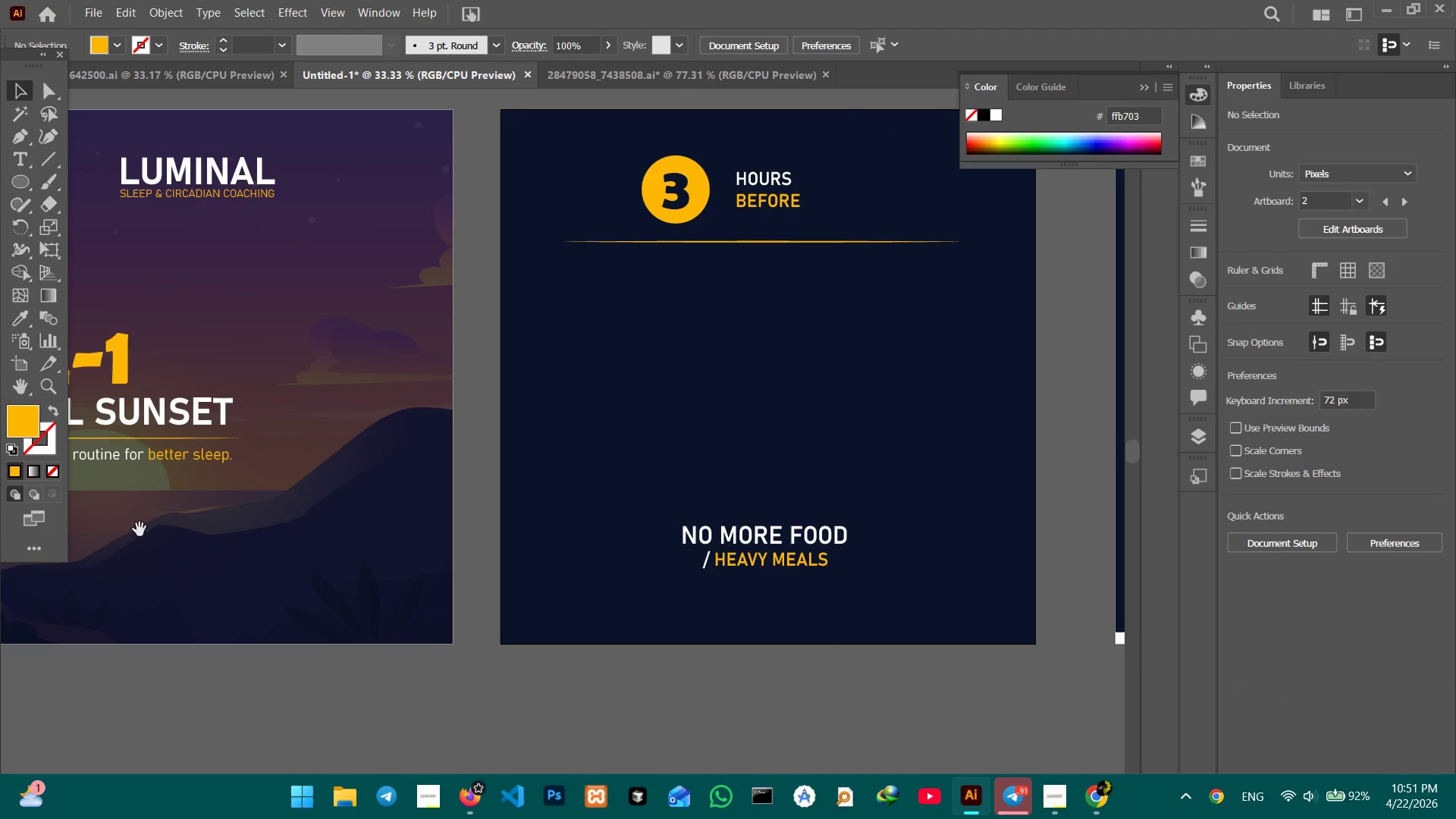 
hold_key(key=Space, duration=2.45)
 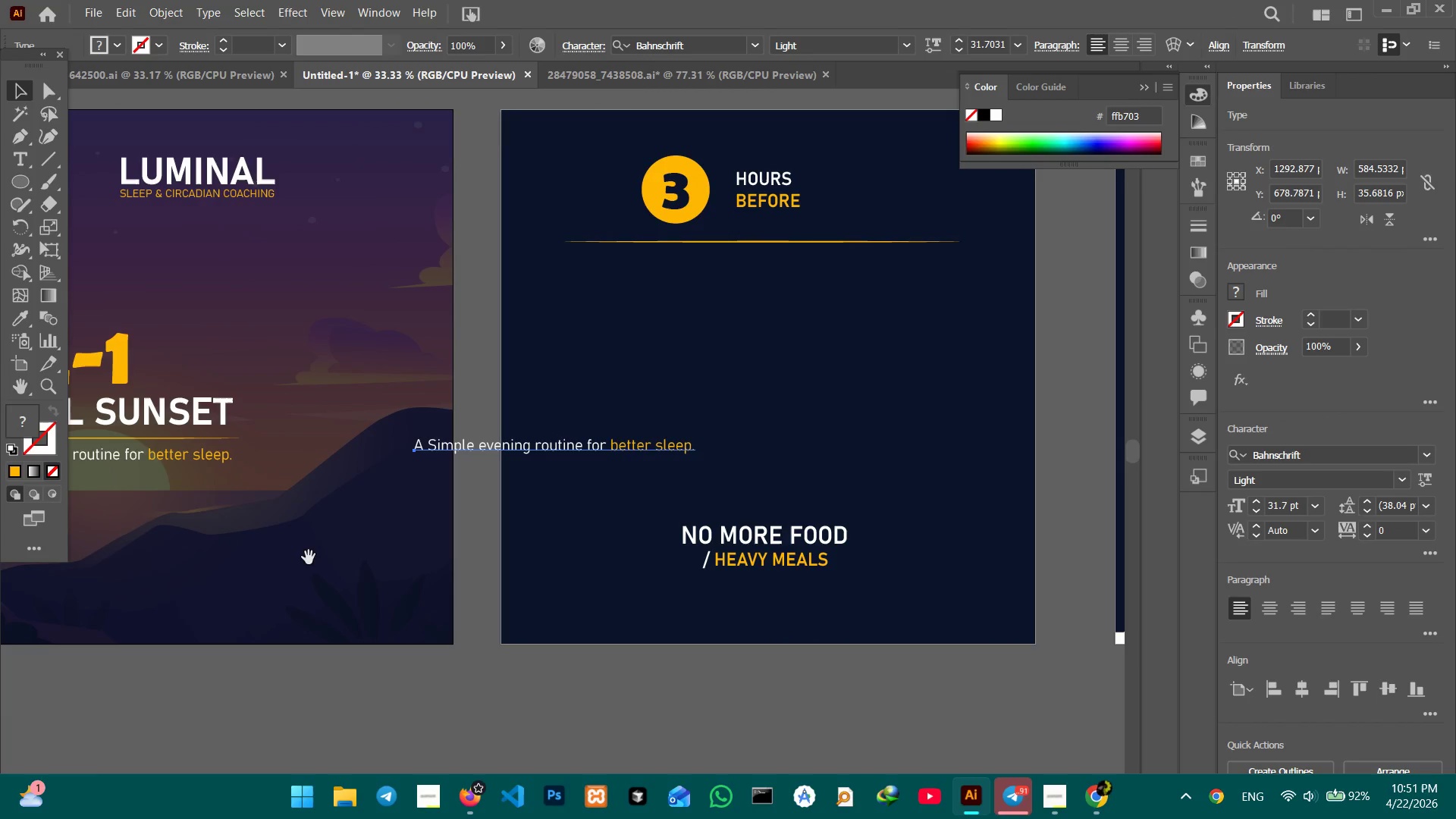 
left_click([158, 459])
 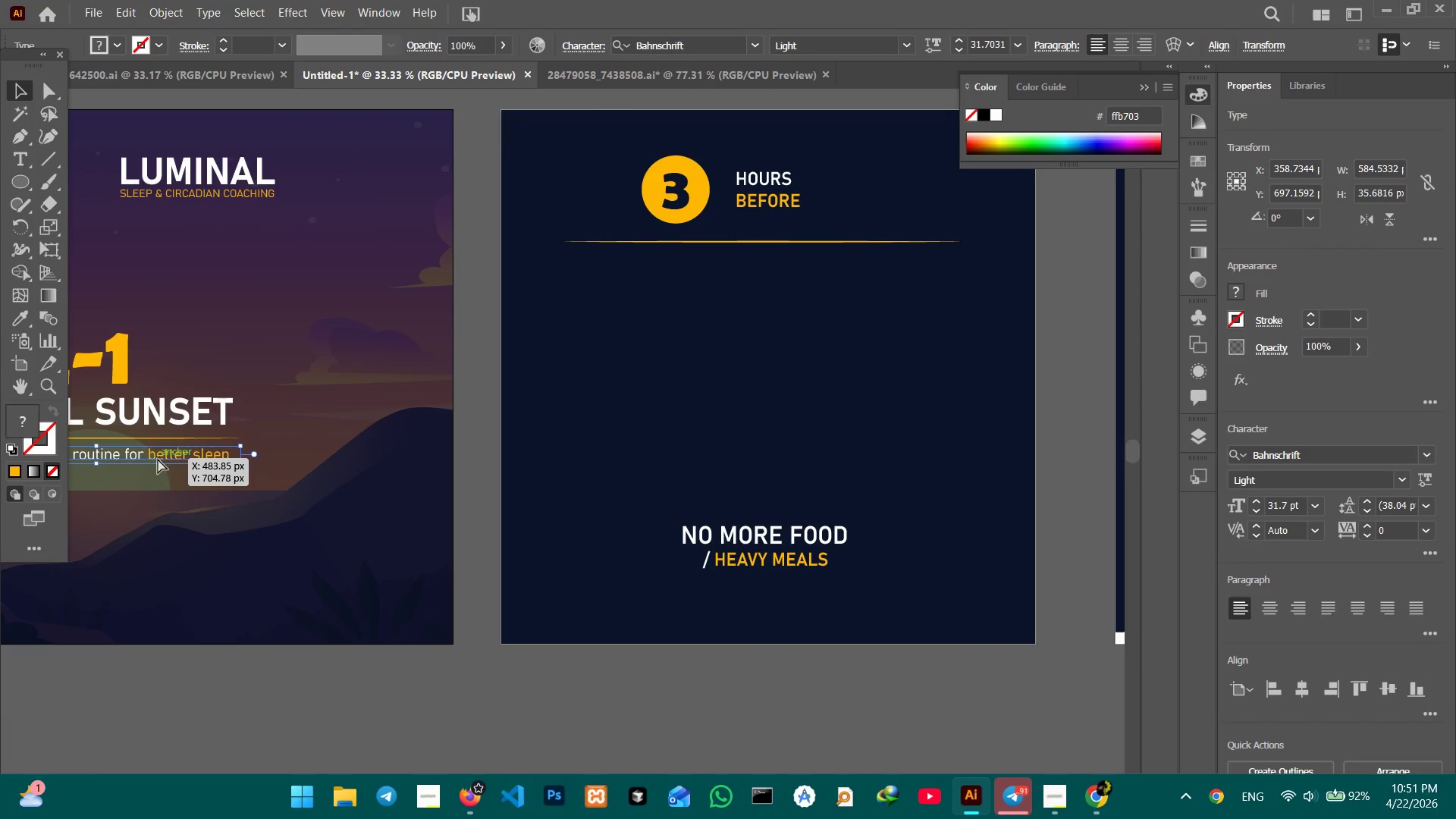 
key(Control+C)
 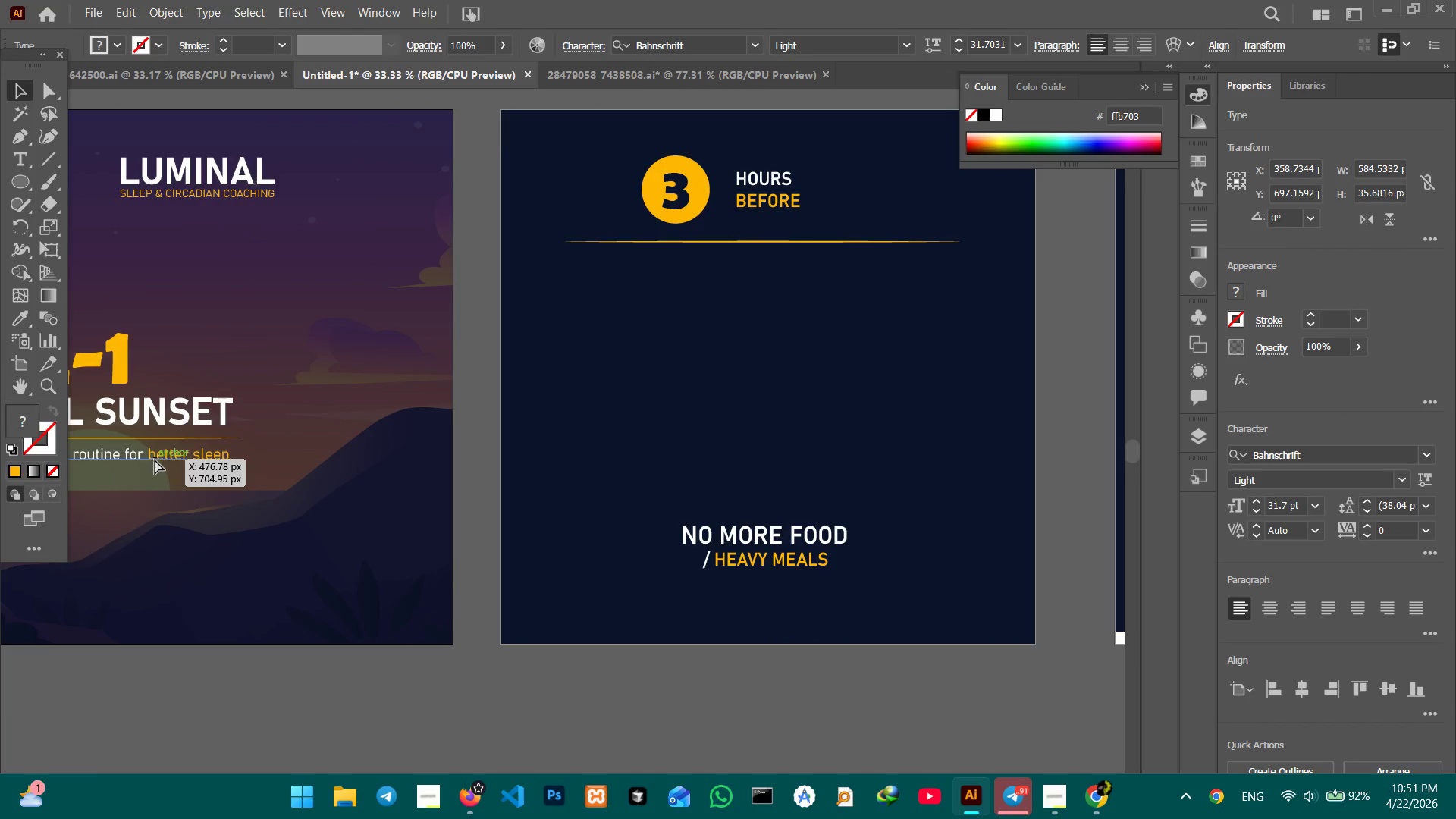 
key(Control+V)
 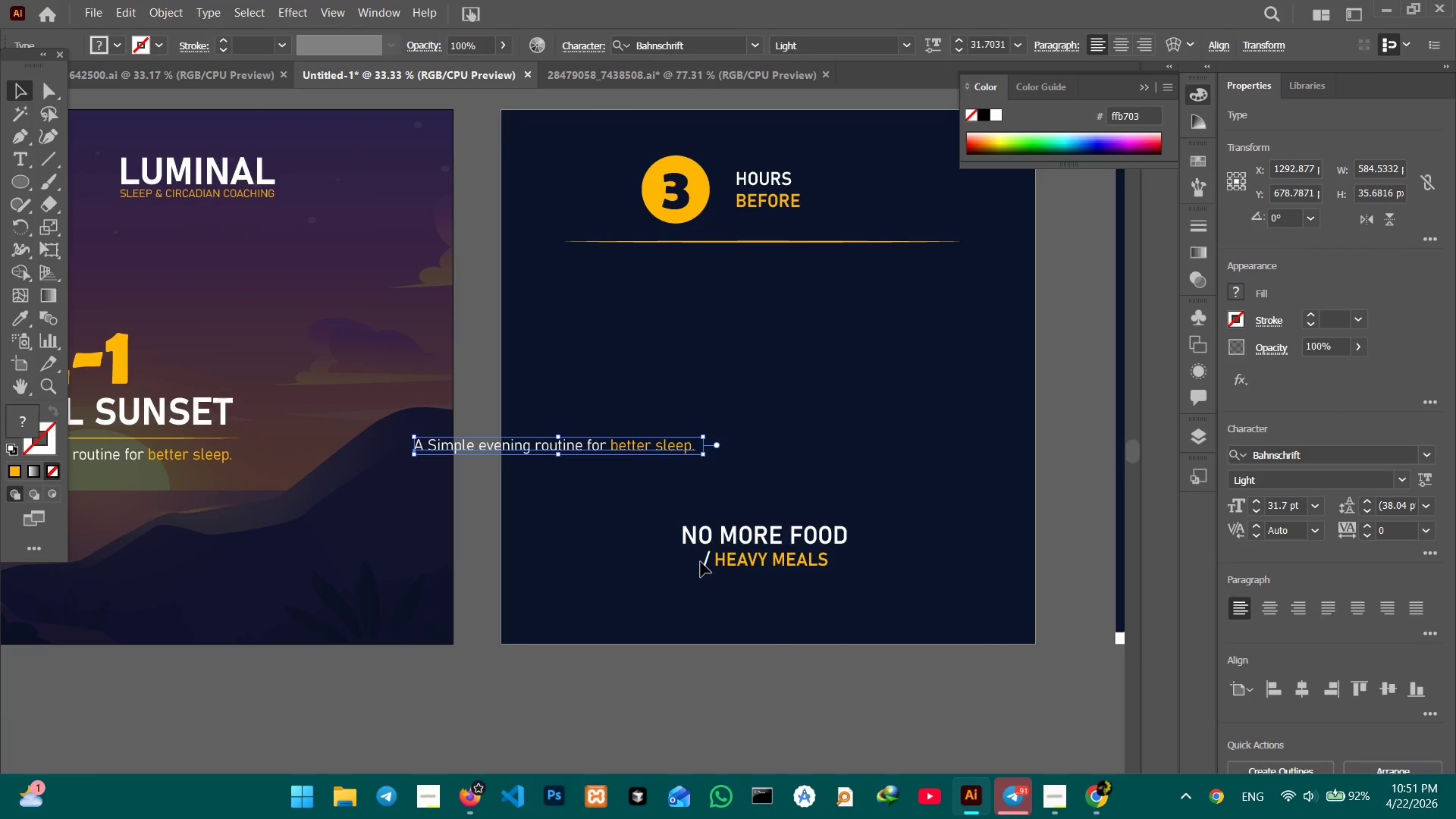 
hold_key(key=Space, duration=1.41)
 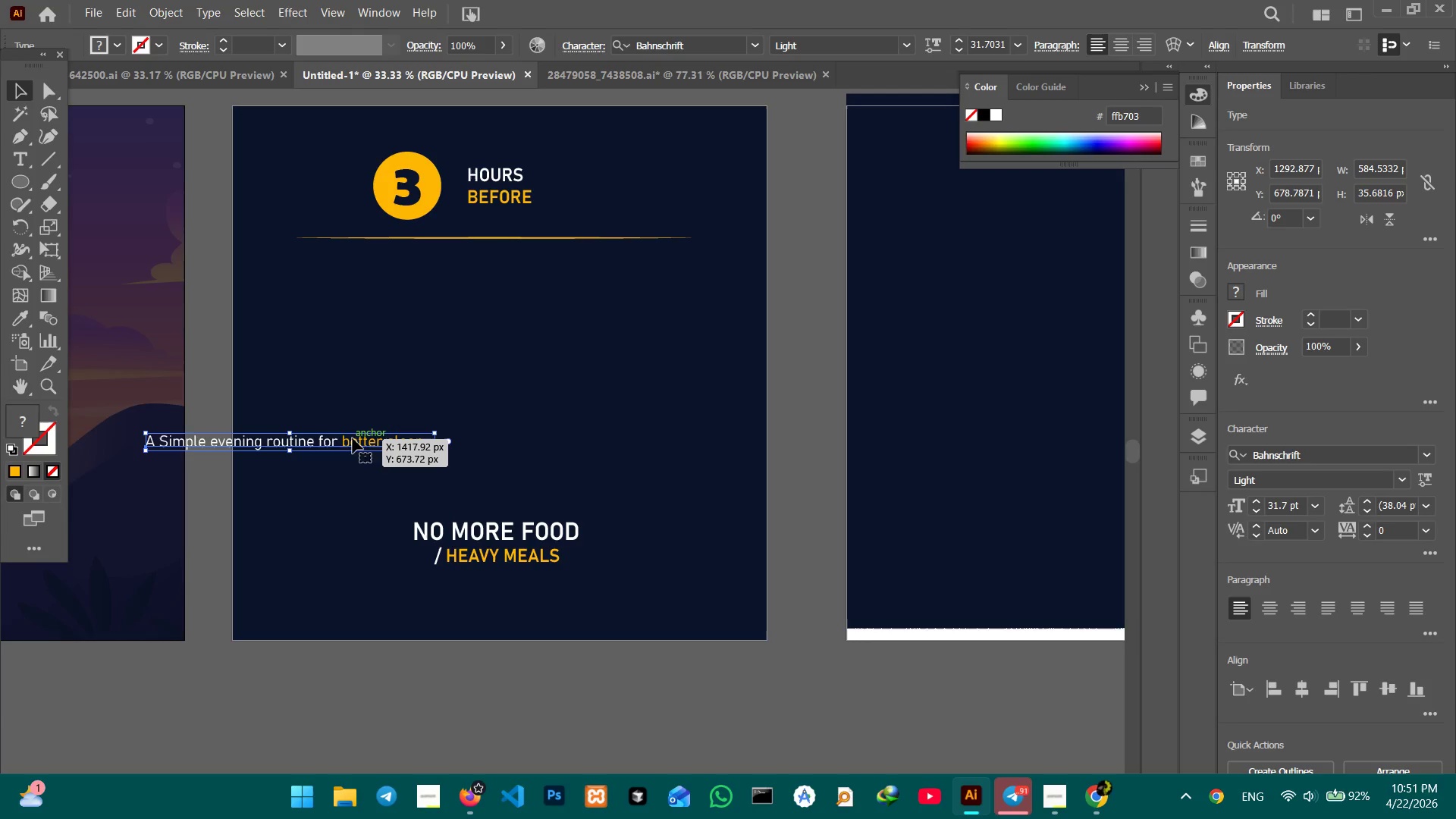 
left_click_drag(start_coordinate=[674, 565], to_coordinate=[404, 561])
 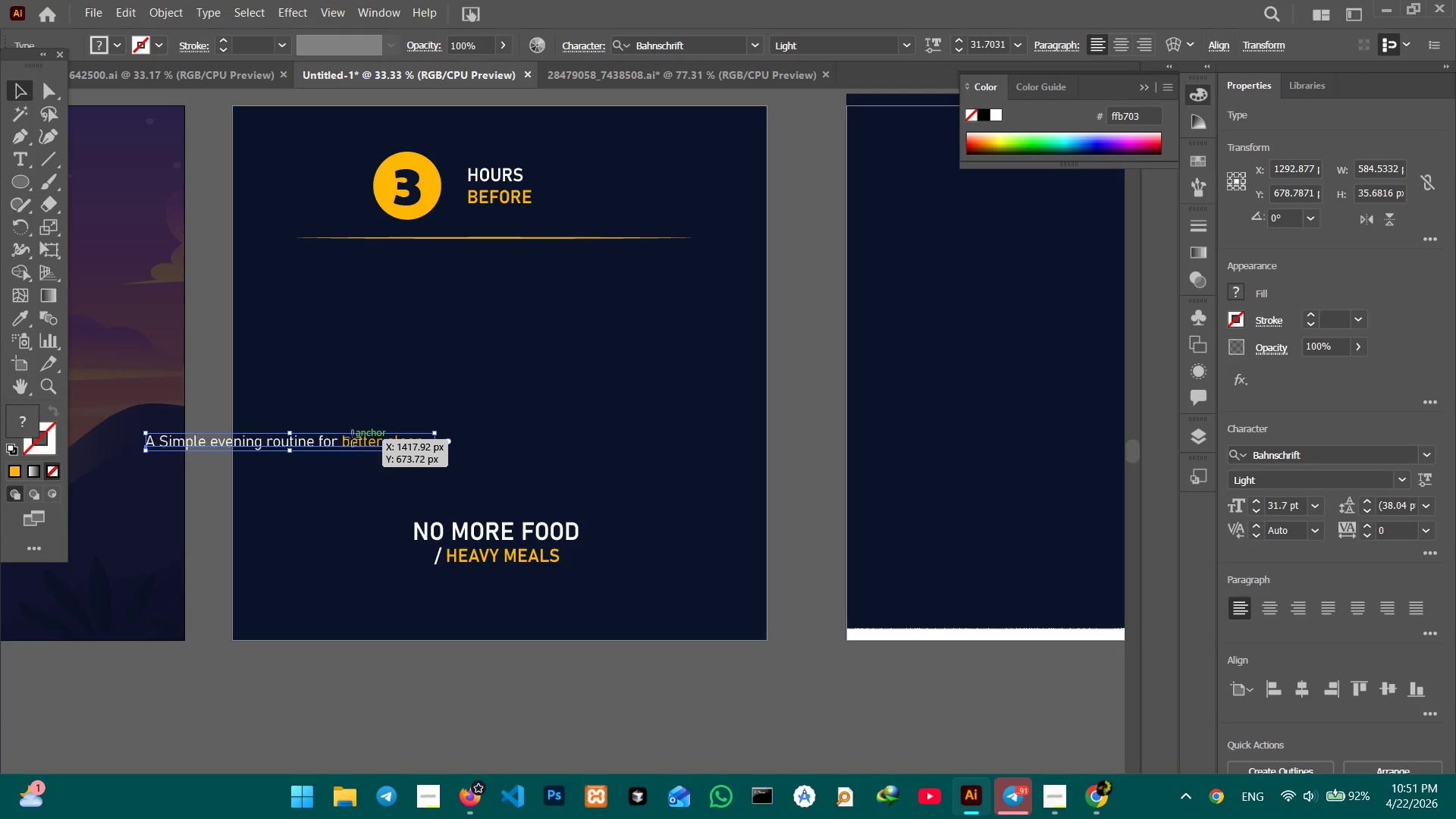 
left_click_drag(start_coordinate=[353, 438], to_coordinate=[559, 581])
 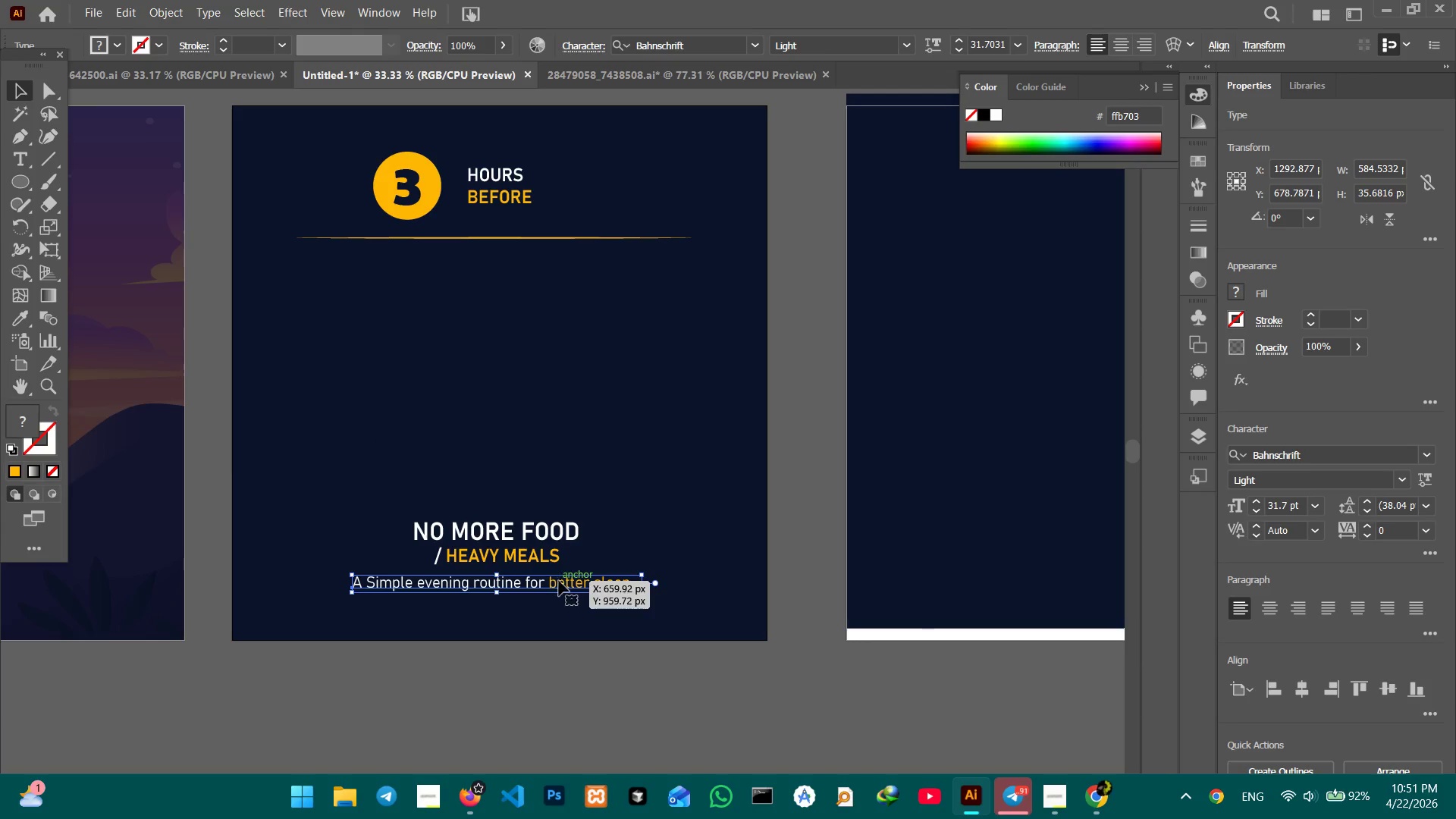 
double_click([559, 581])
 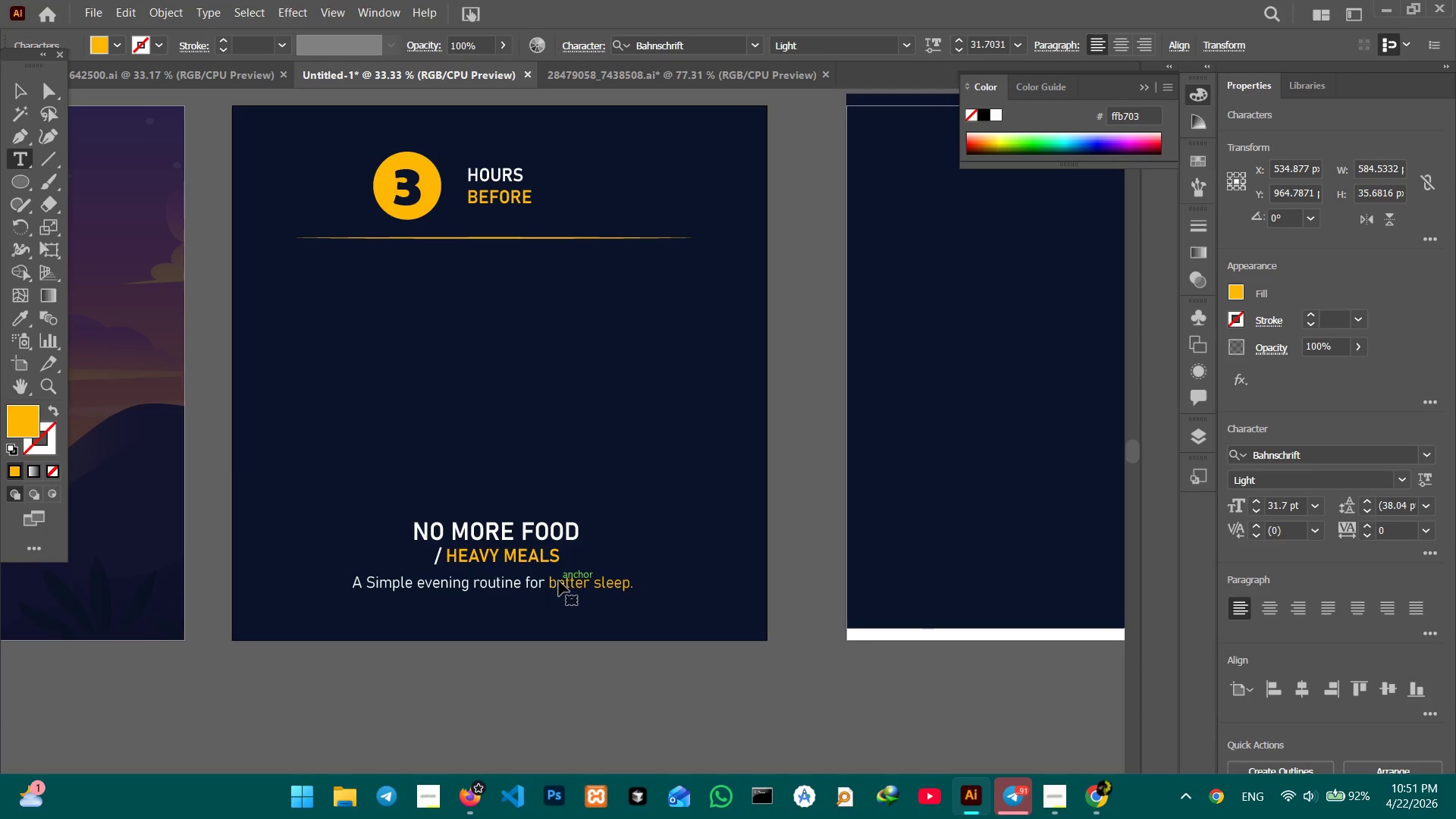 
triple_click([559, 581])
 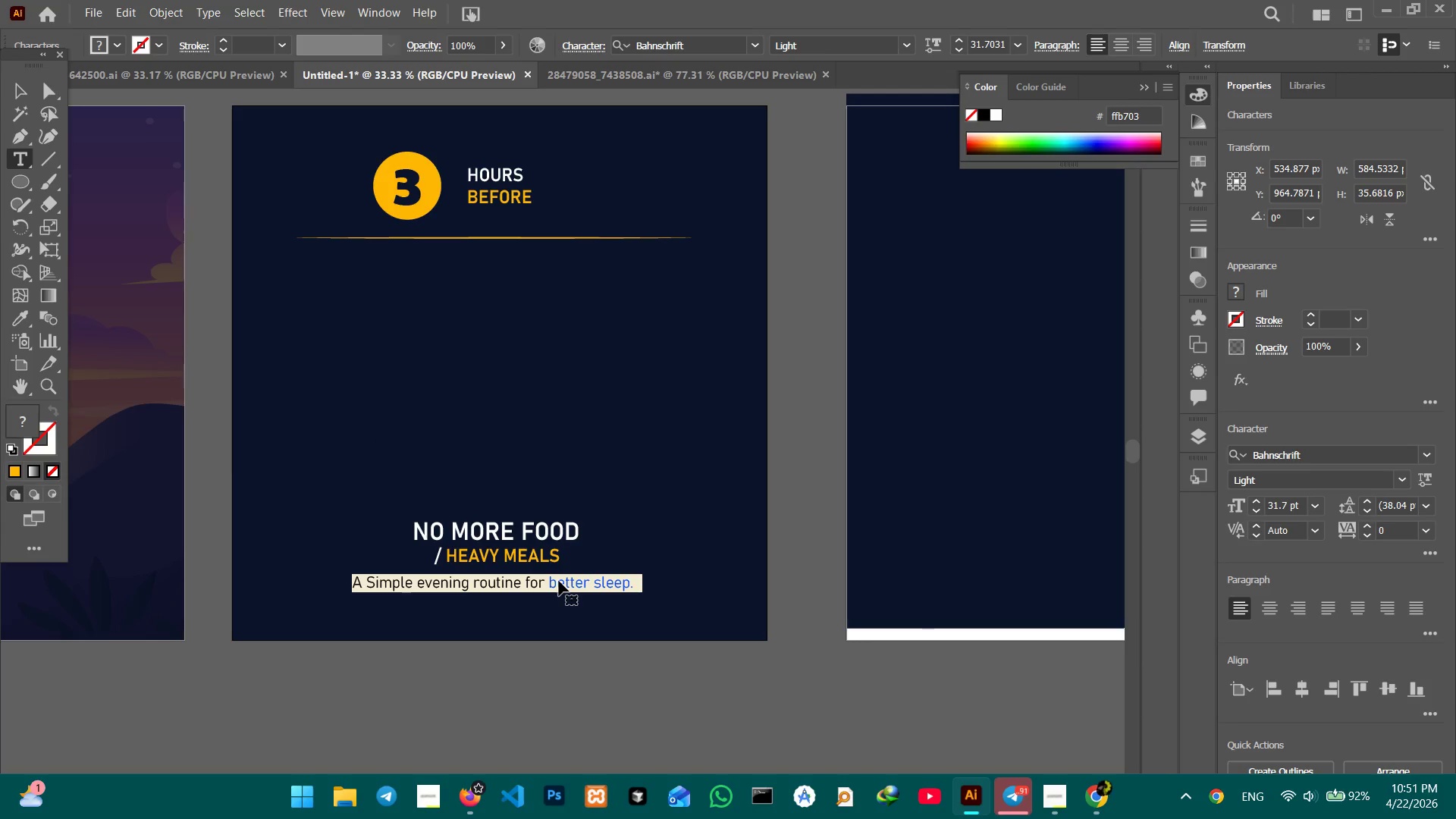 
triple_click([559, 581])
 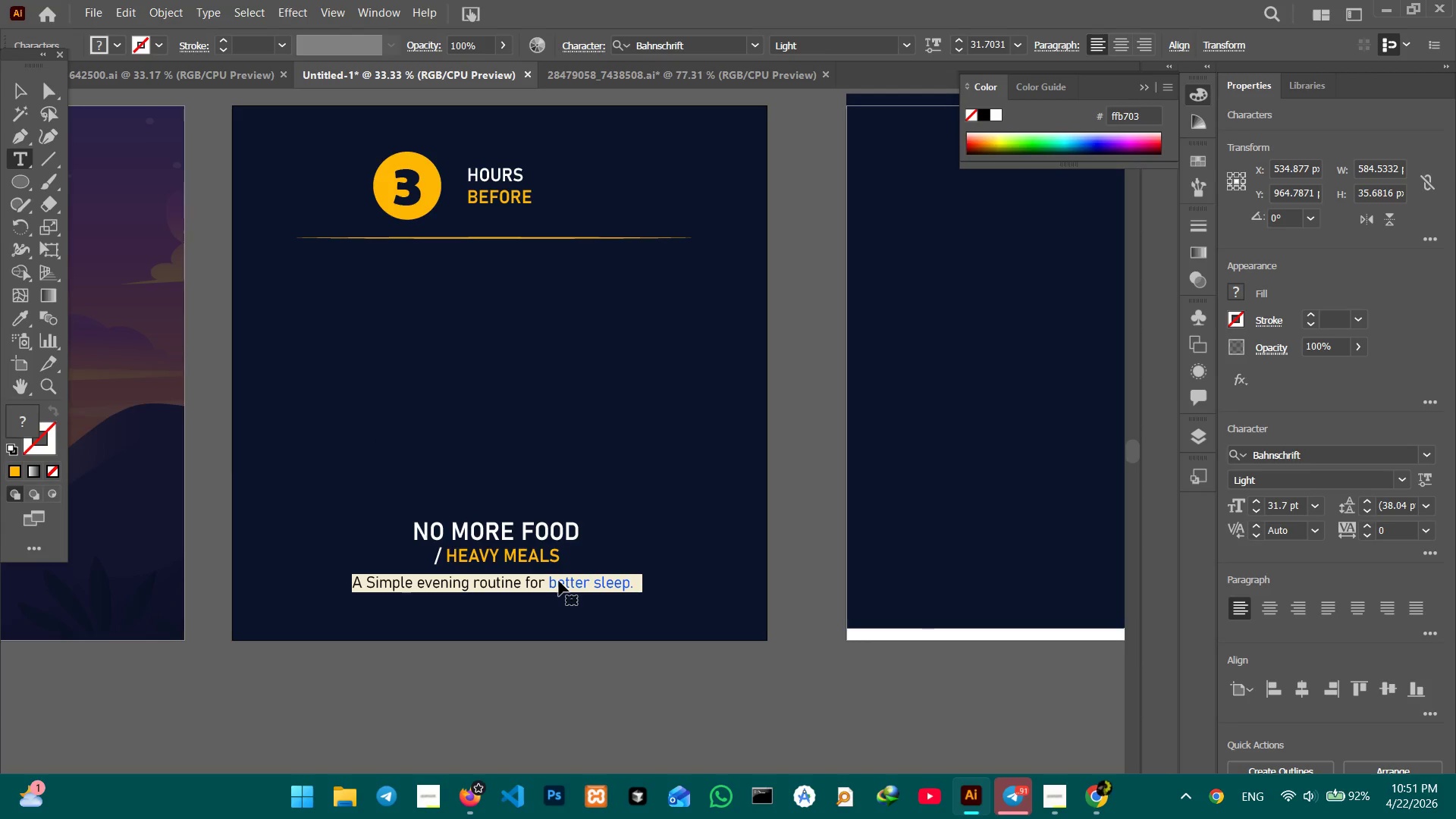 
type(Give yours)
key(Backspace)
type( self )
key(Backspace)
key(Backspace)
key(Backspace)
key(Backspace)
key(Backspace)
type(body time to  )
key(Backspace)
type(digest AND WIND DOWN.)
 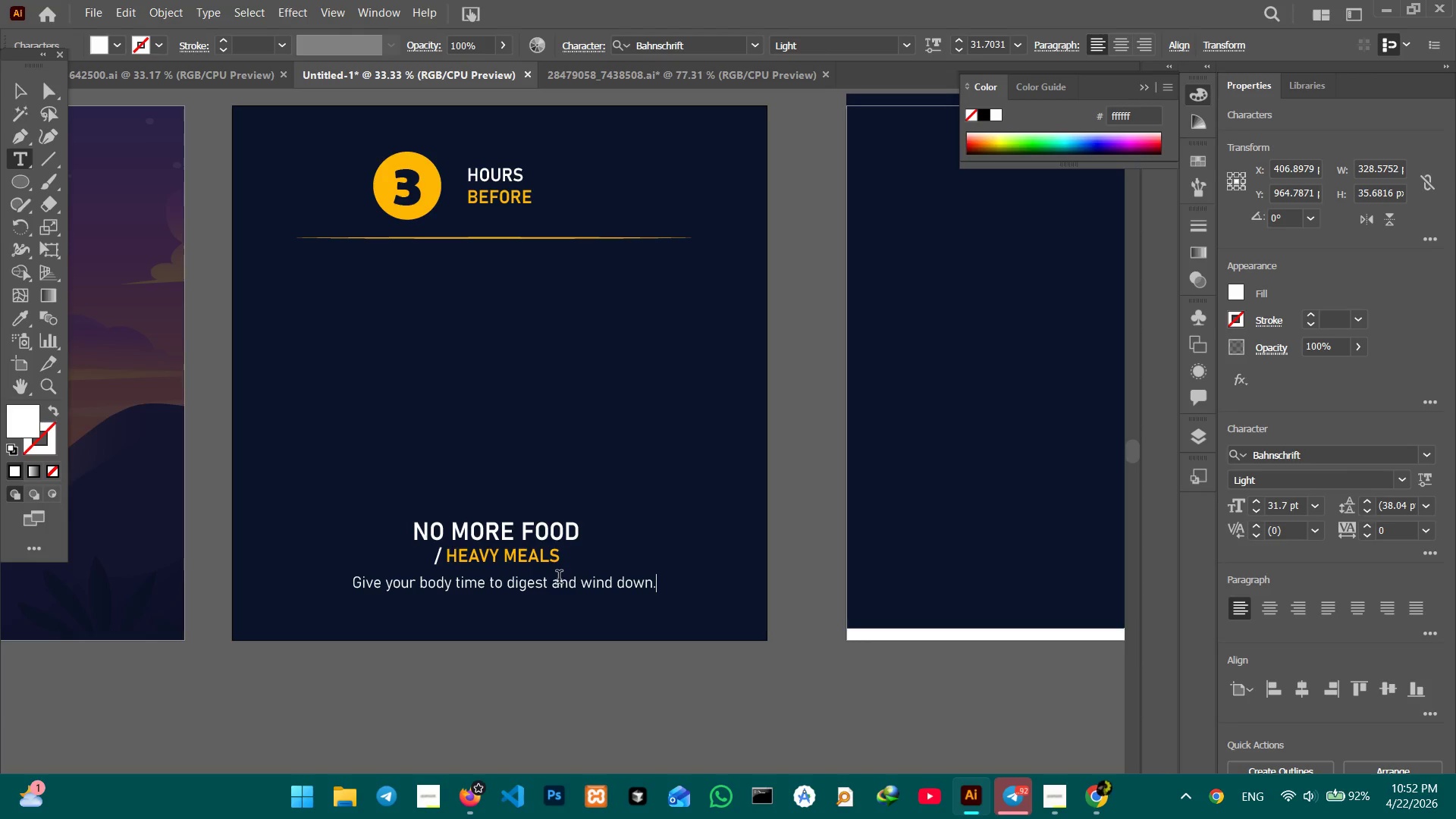 
hold_key(key=CapsLock, duration=0.36)
 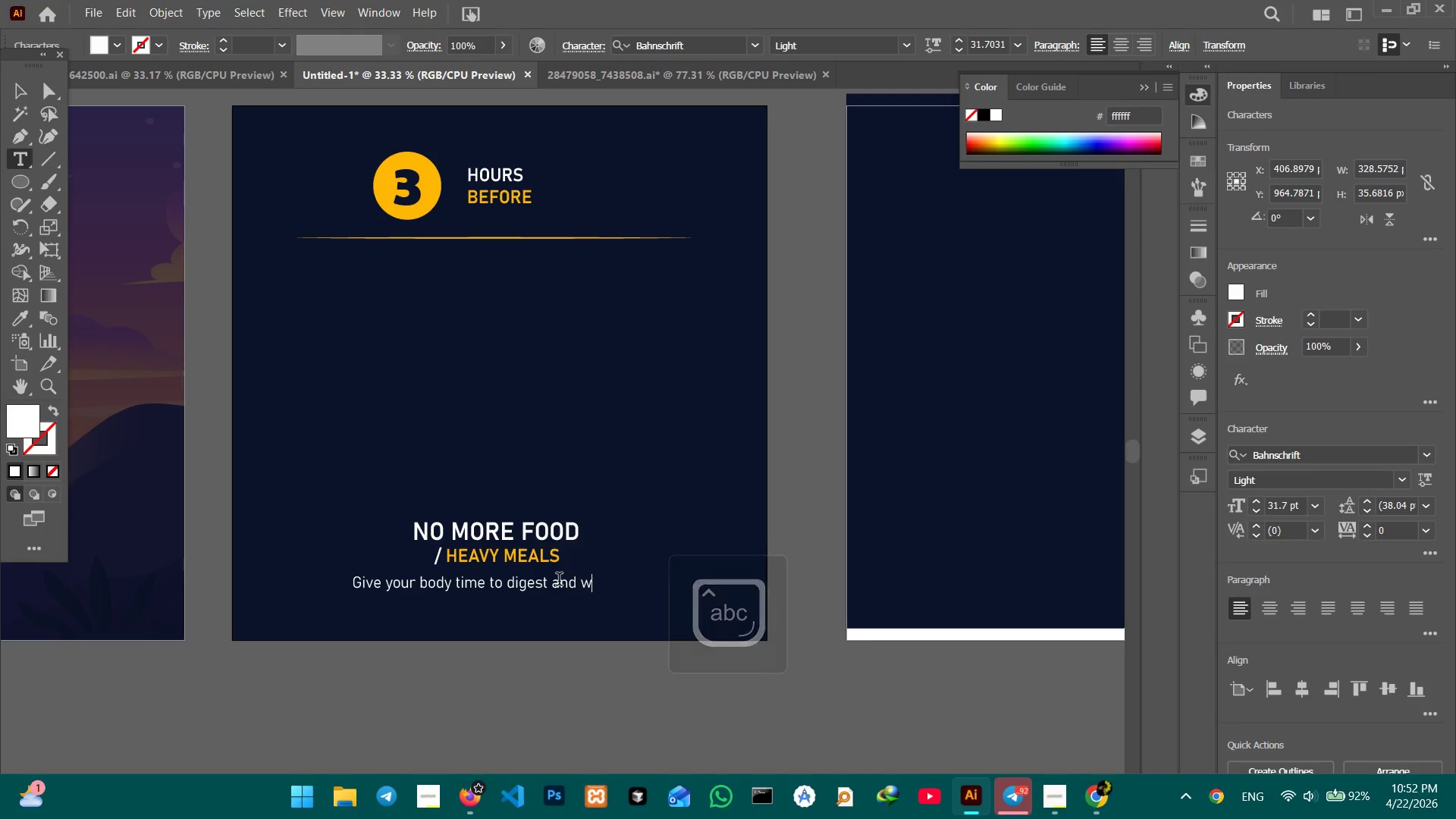 
left_click([10, 95])
 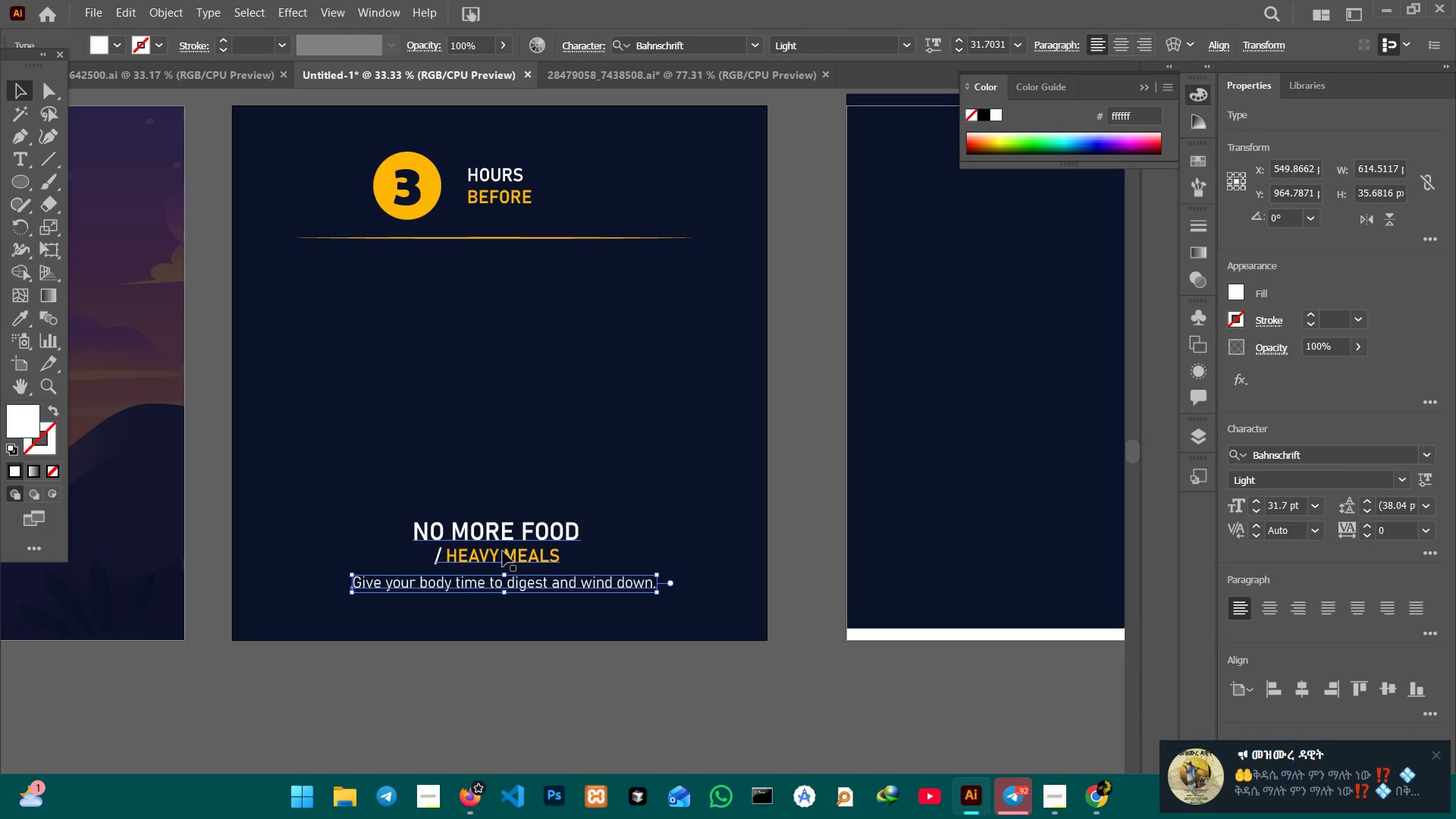 
key(Control+Minus)
 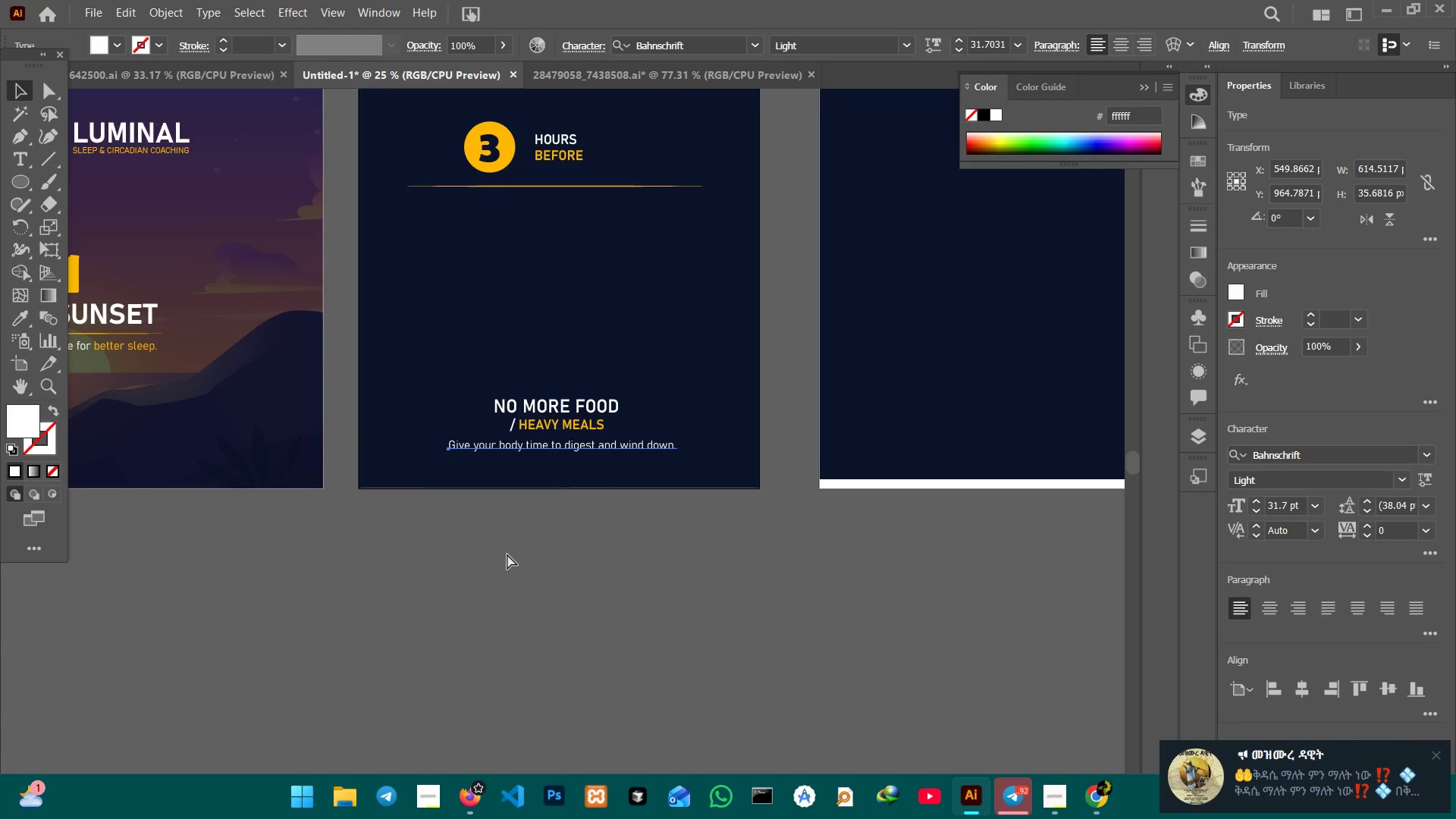 
key(Control+Minus)
 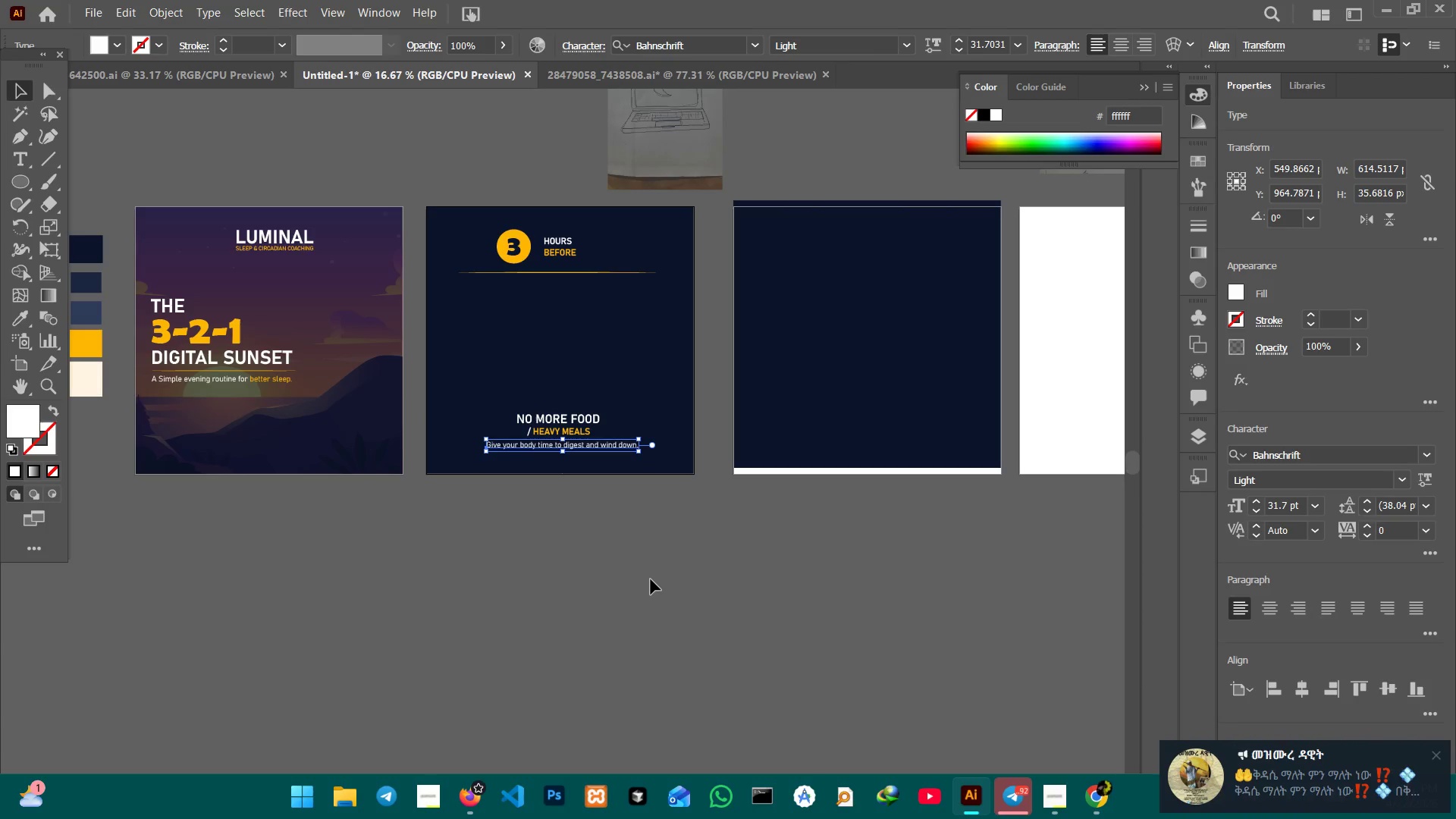 
hold_key(key=Space, duration=0.64)
 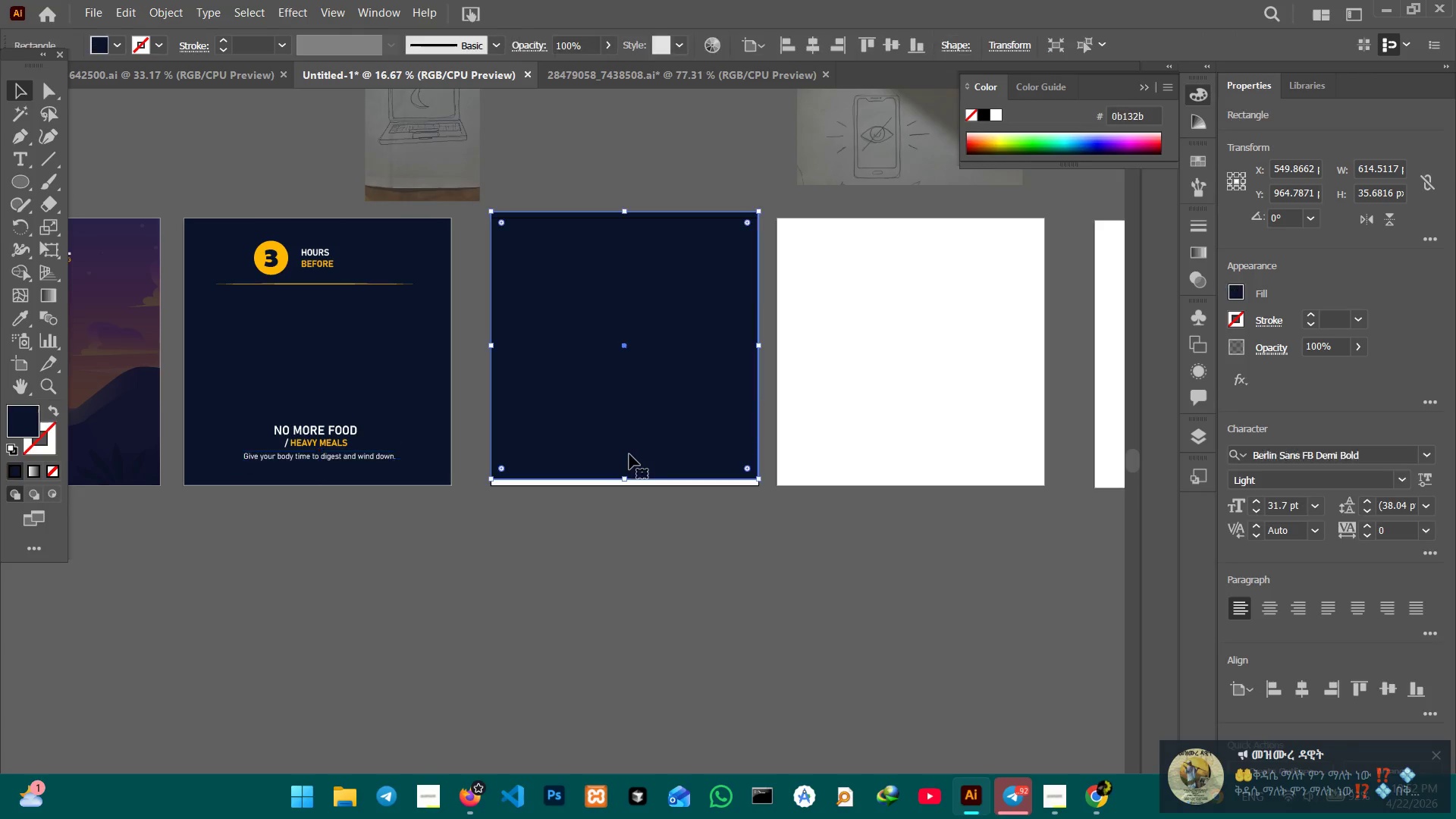 
left_click_drag(start_coordinate=[810, 626], to_coordinate=[566, 637])
 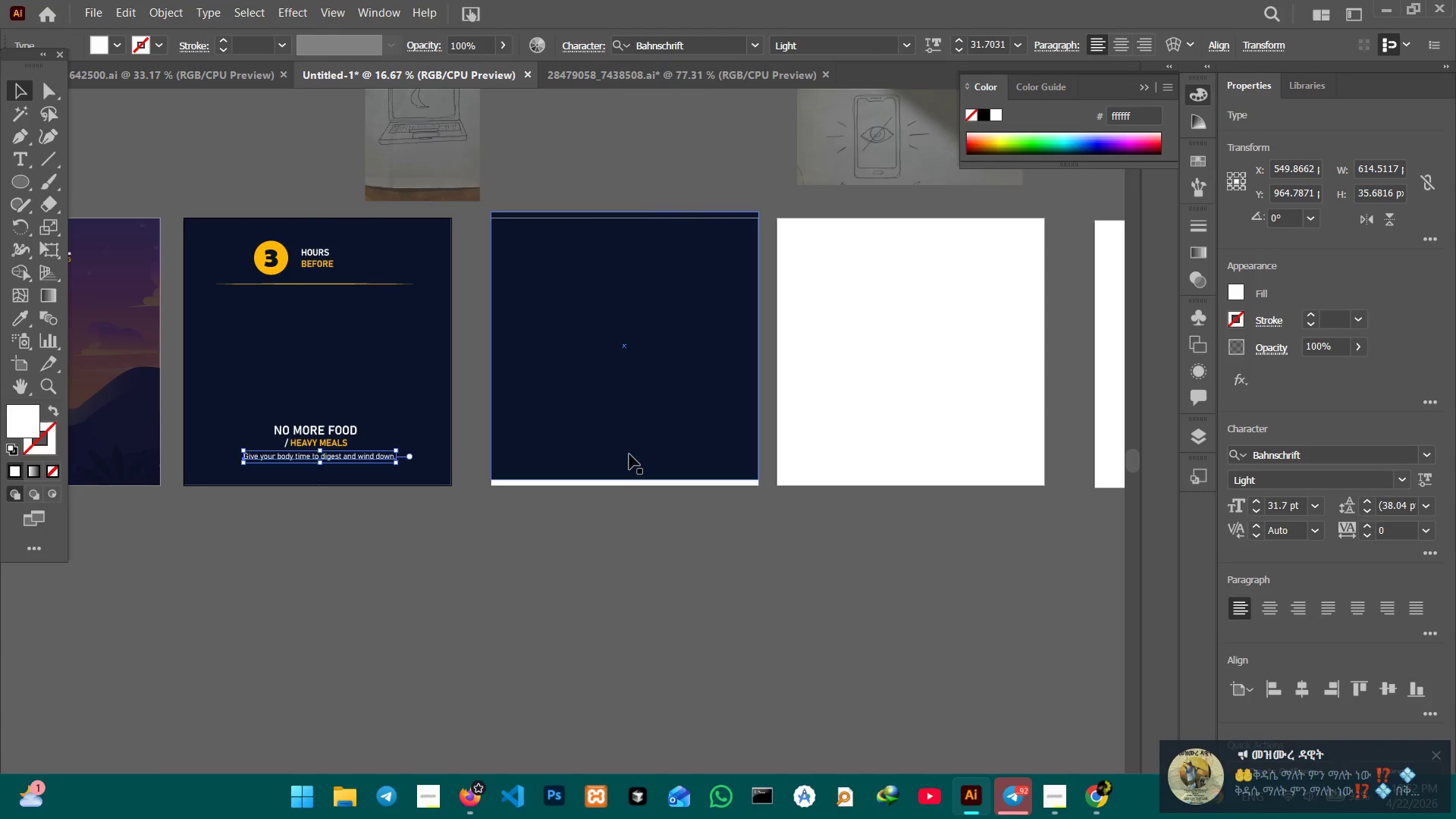 
left_click([629, 454])
 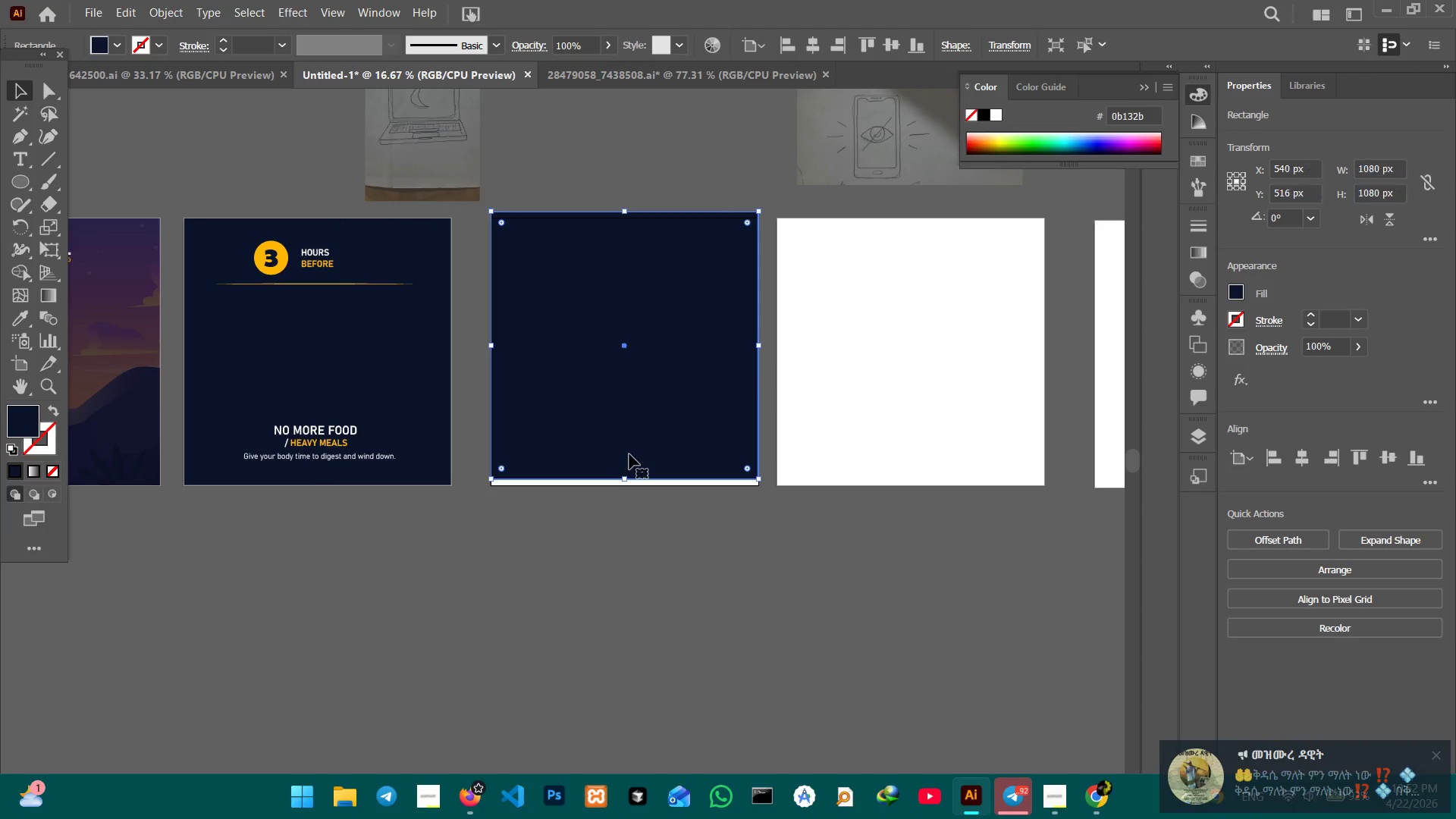 
key(Backspace)
 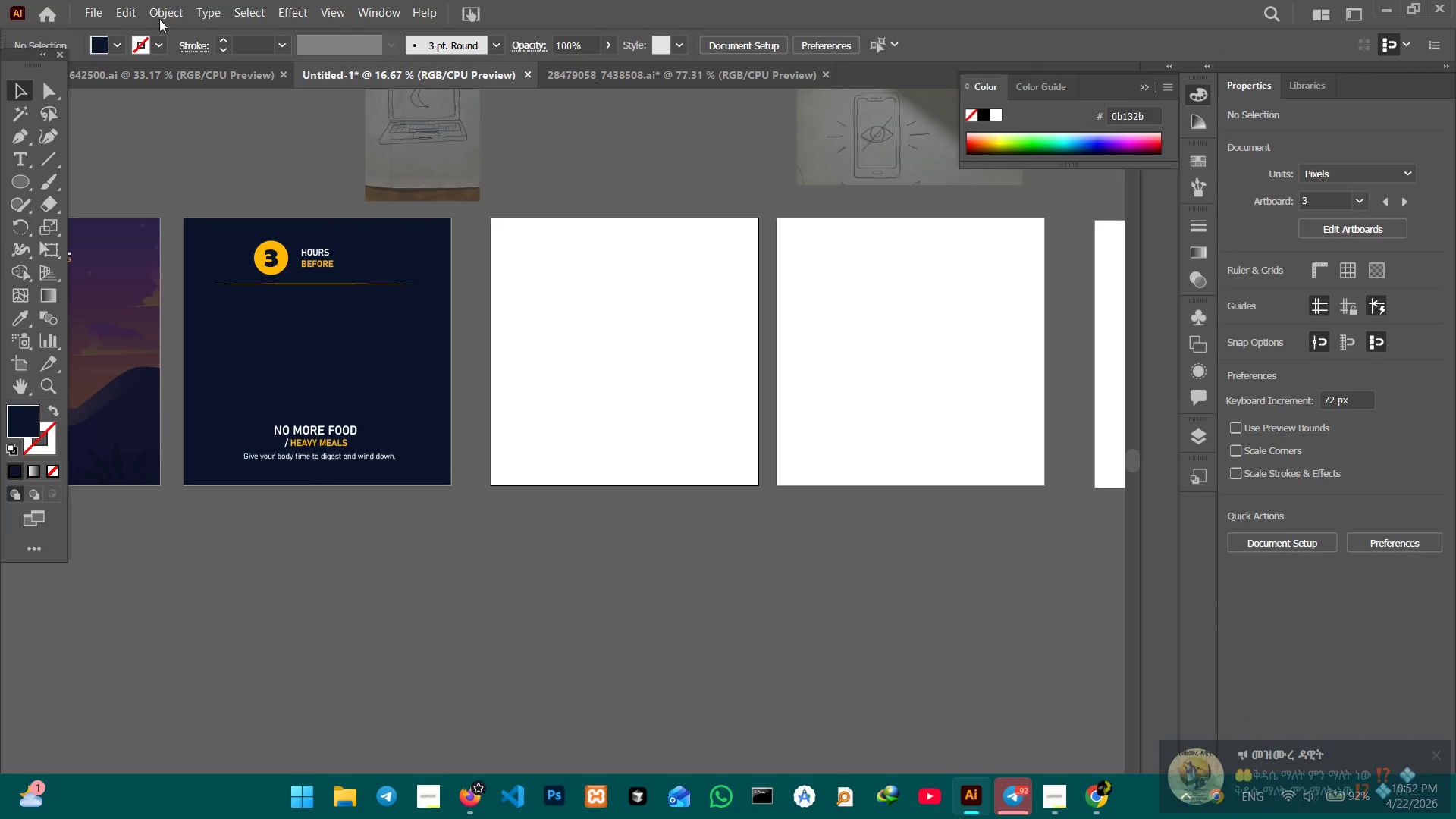 
left_click([174, 12])
 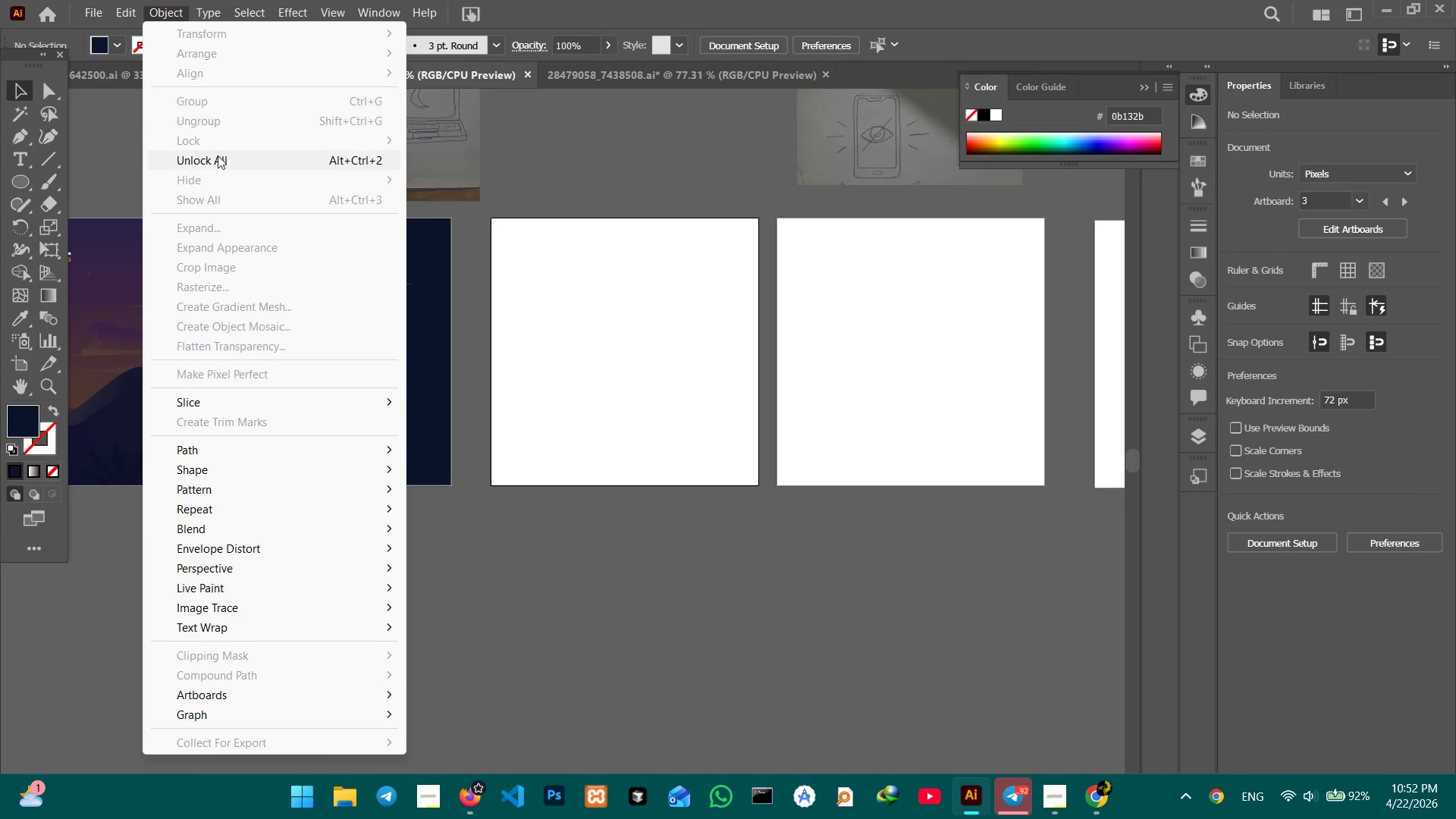 
left_click([218, 158])
 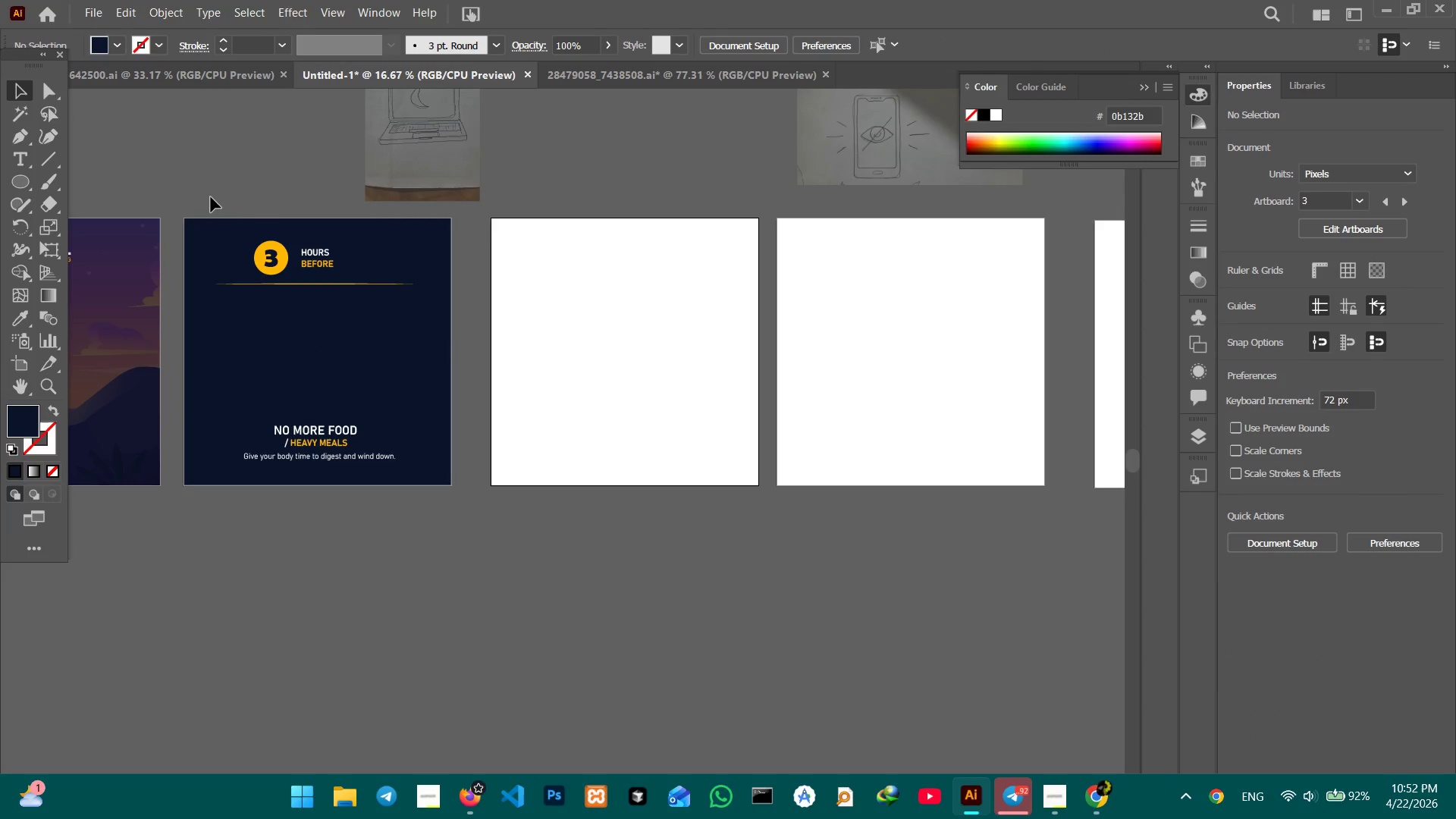 
left_click_drag(start_coordinate=[202, 197], to_coordinate=[383, 504])
 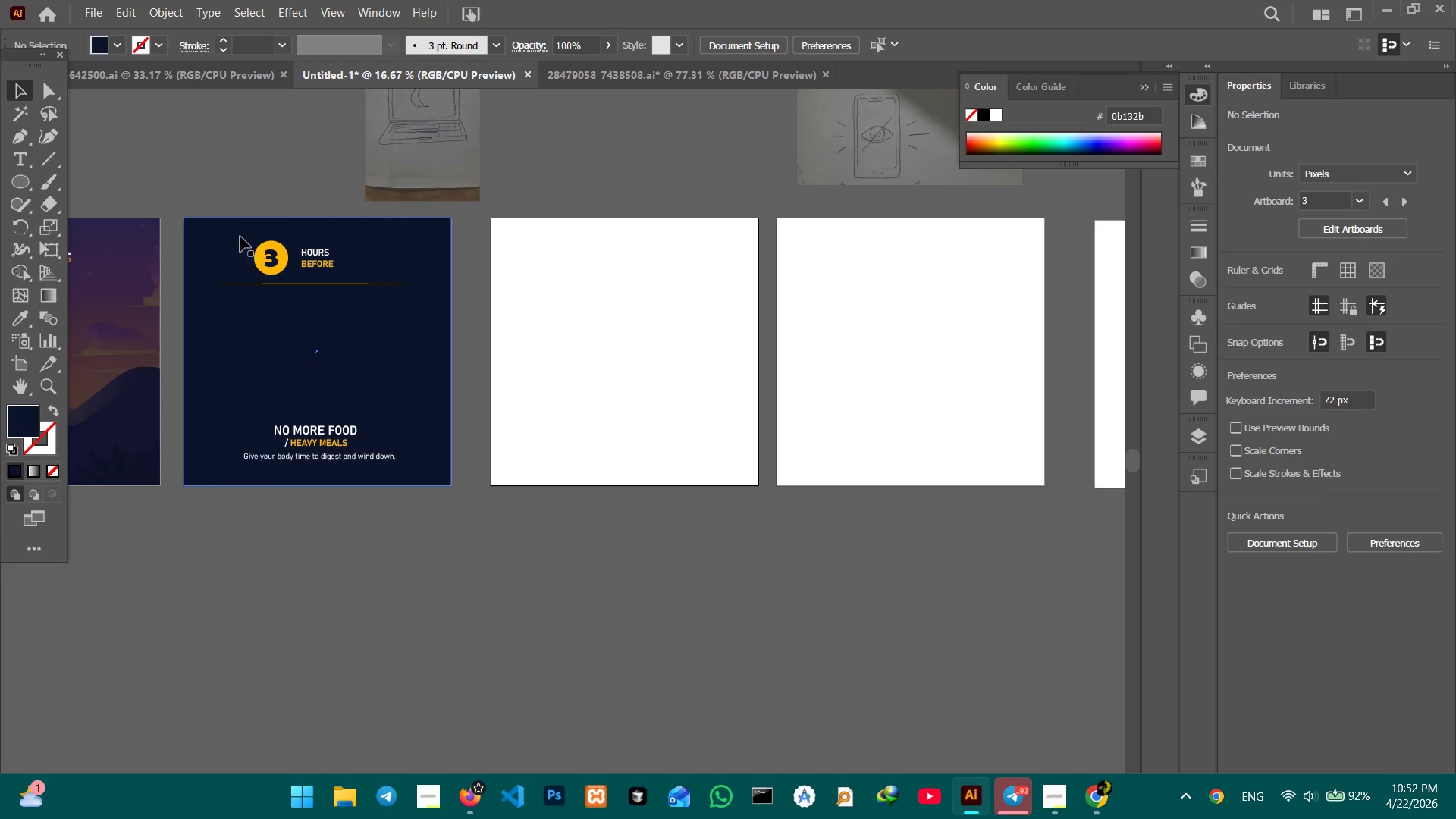 
left_click([269, 268])
 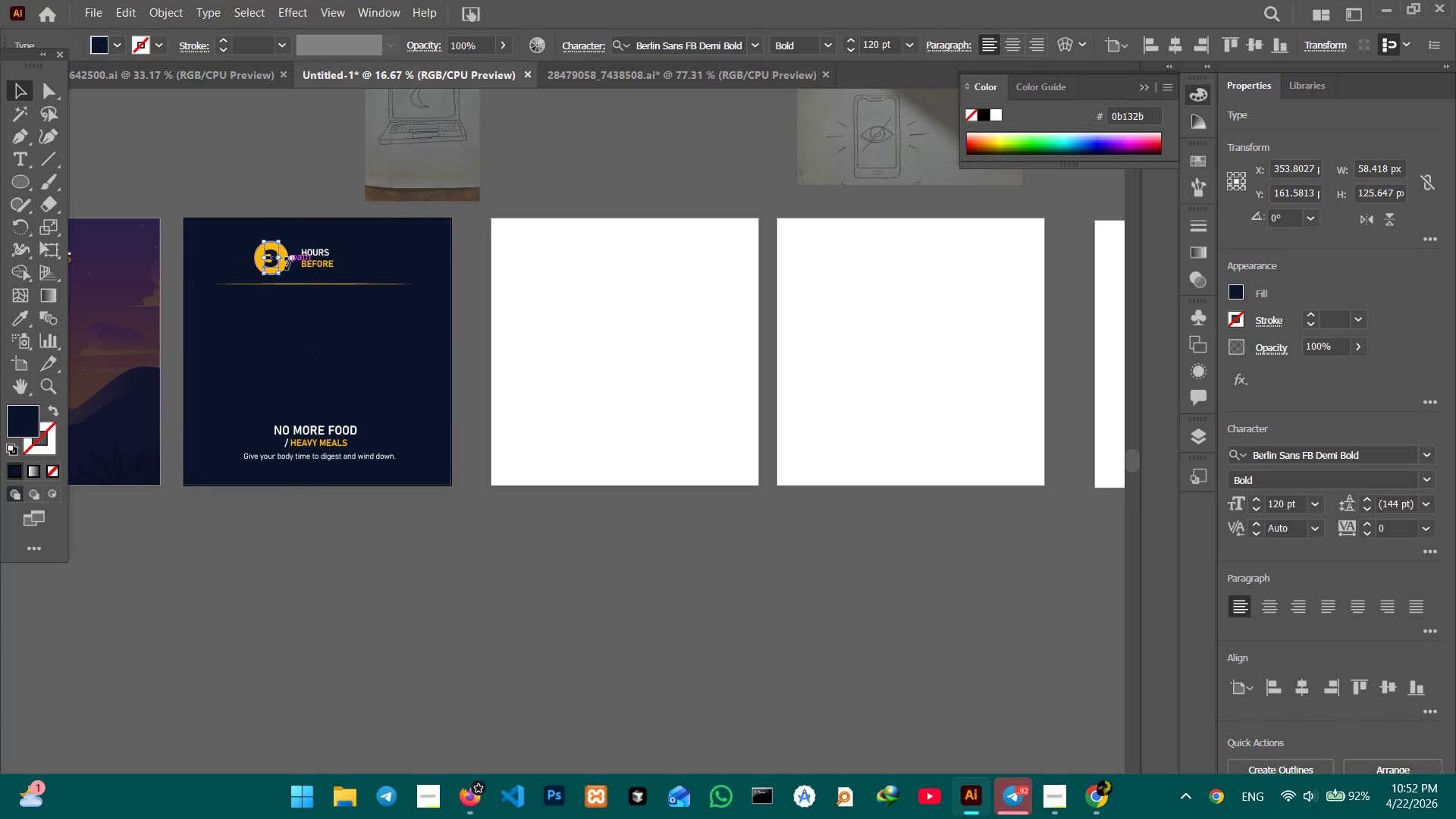 
hold_key(key=ShiftLeft, duration=0.56)
 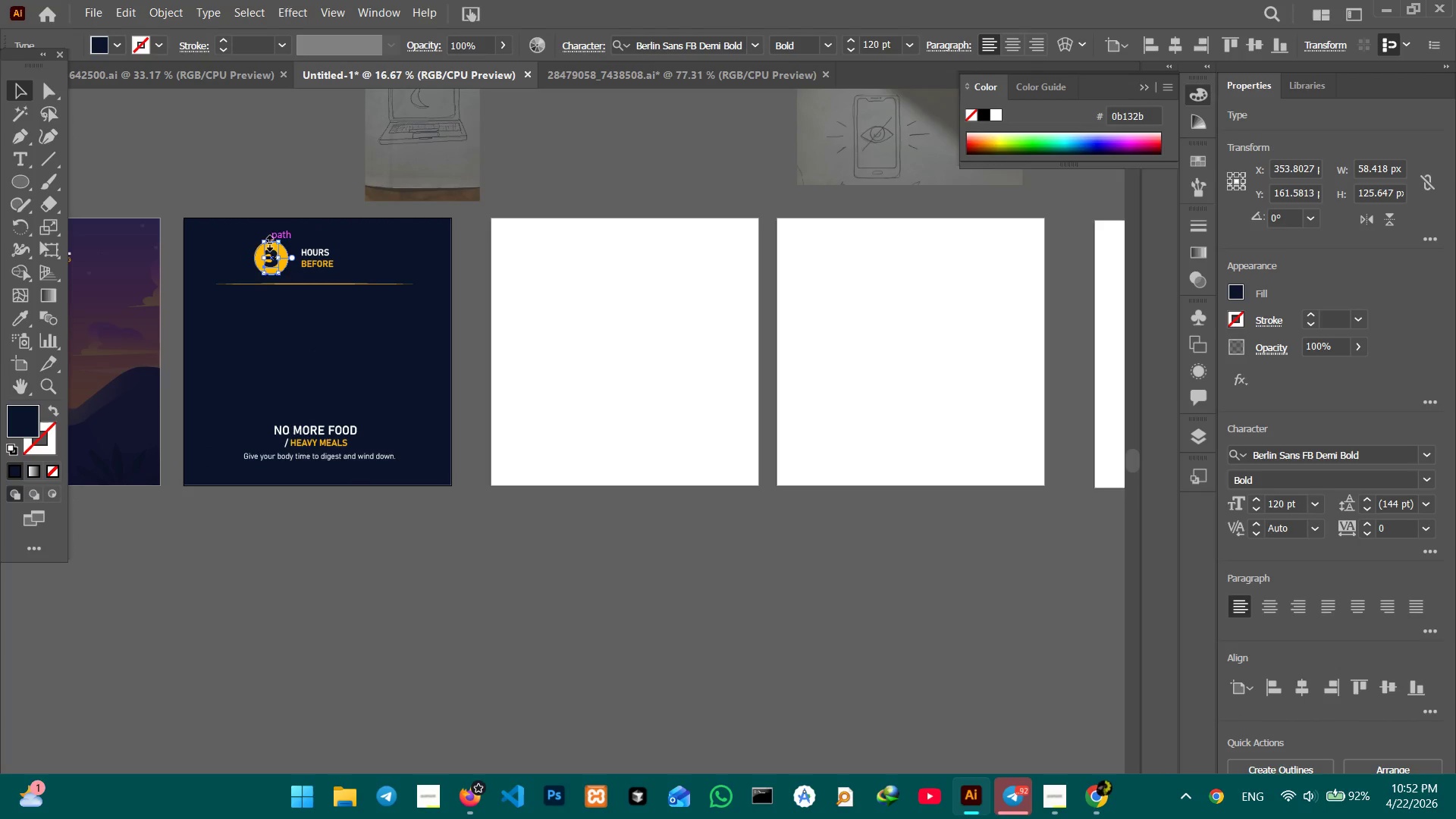 
key(Control+Z)
 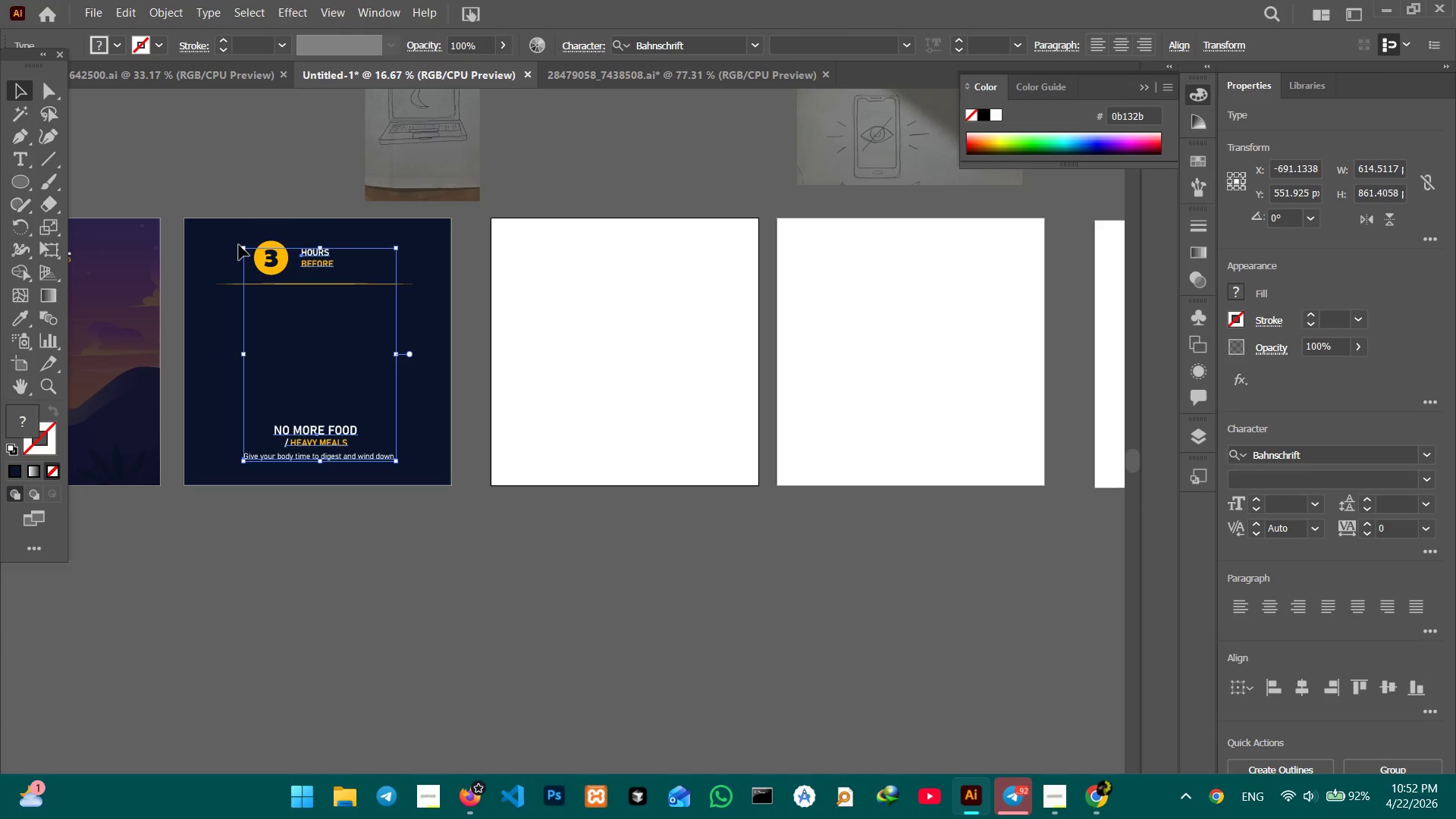 
left_click([239, 245])
 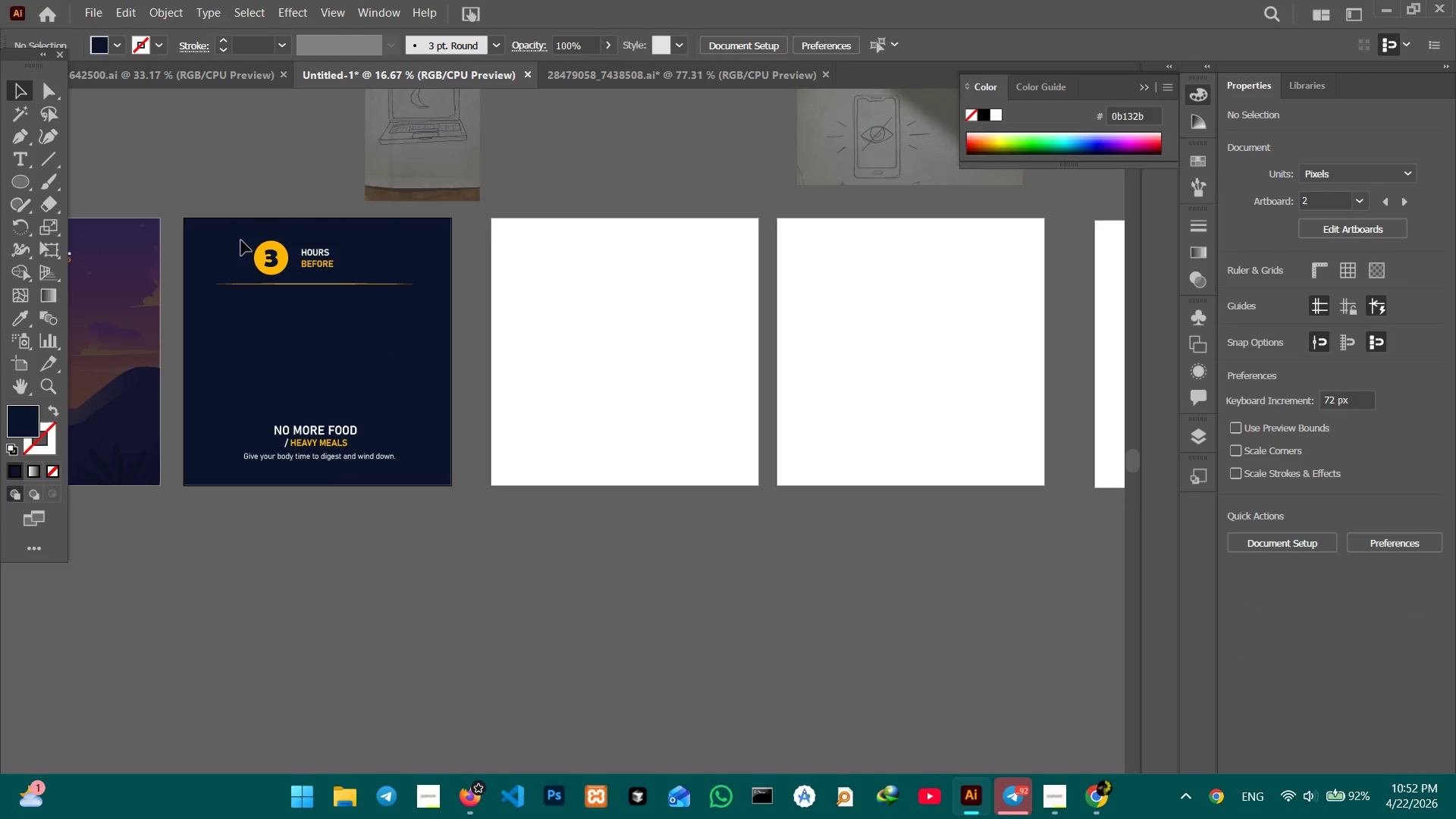 
left_click_drag(start_coordinate=[241, 240], to_coordinate=[355, 262])
 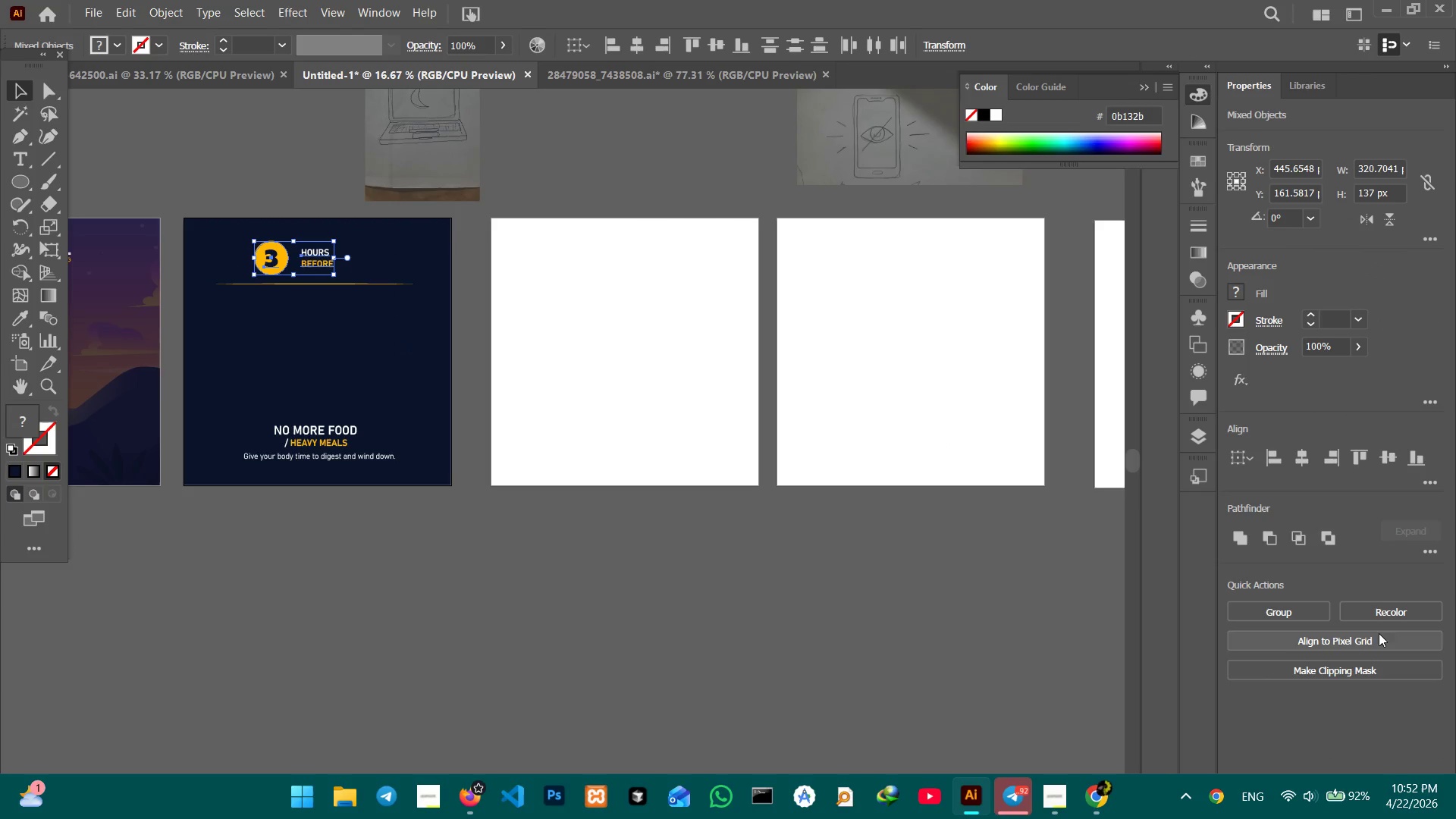 
left_click([1261, 613])
 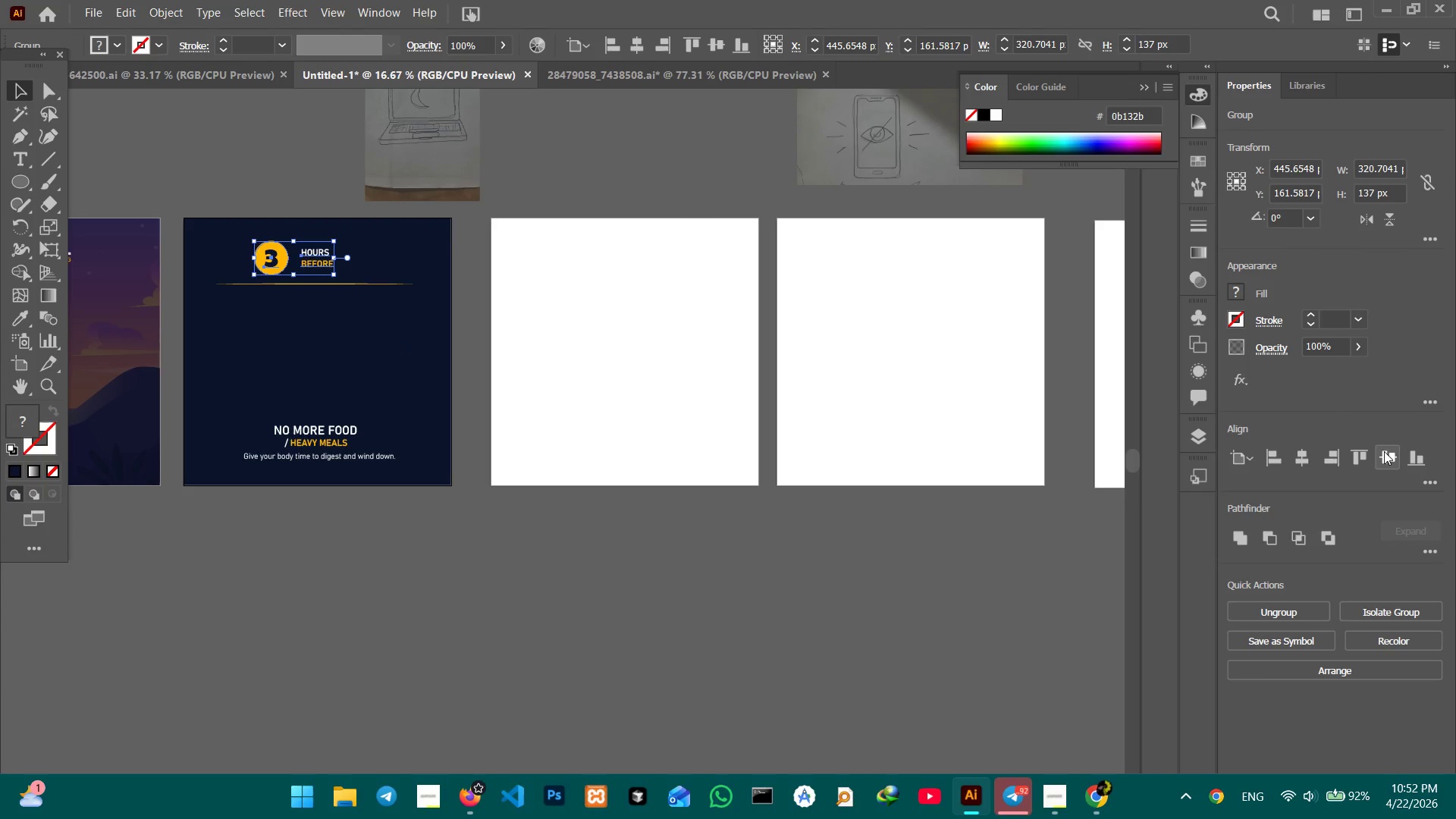 
left_click([1384, 451])
 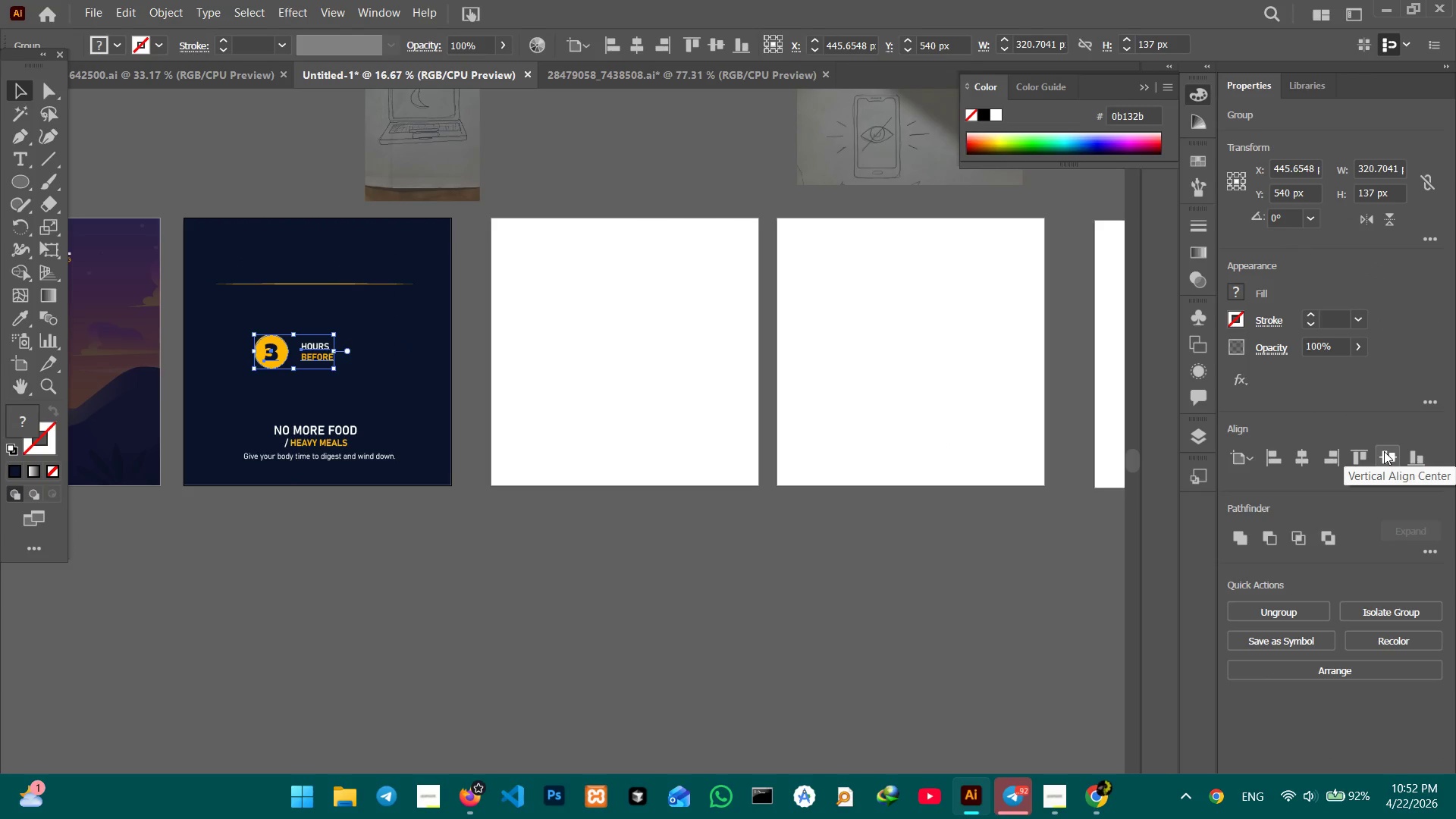 
key(Control+Z)
 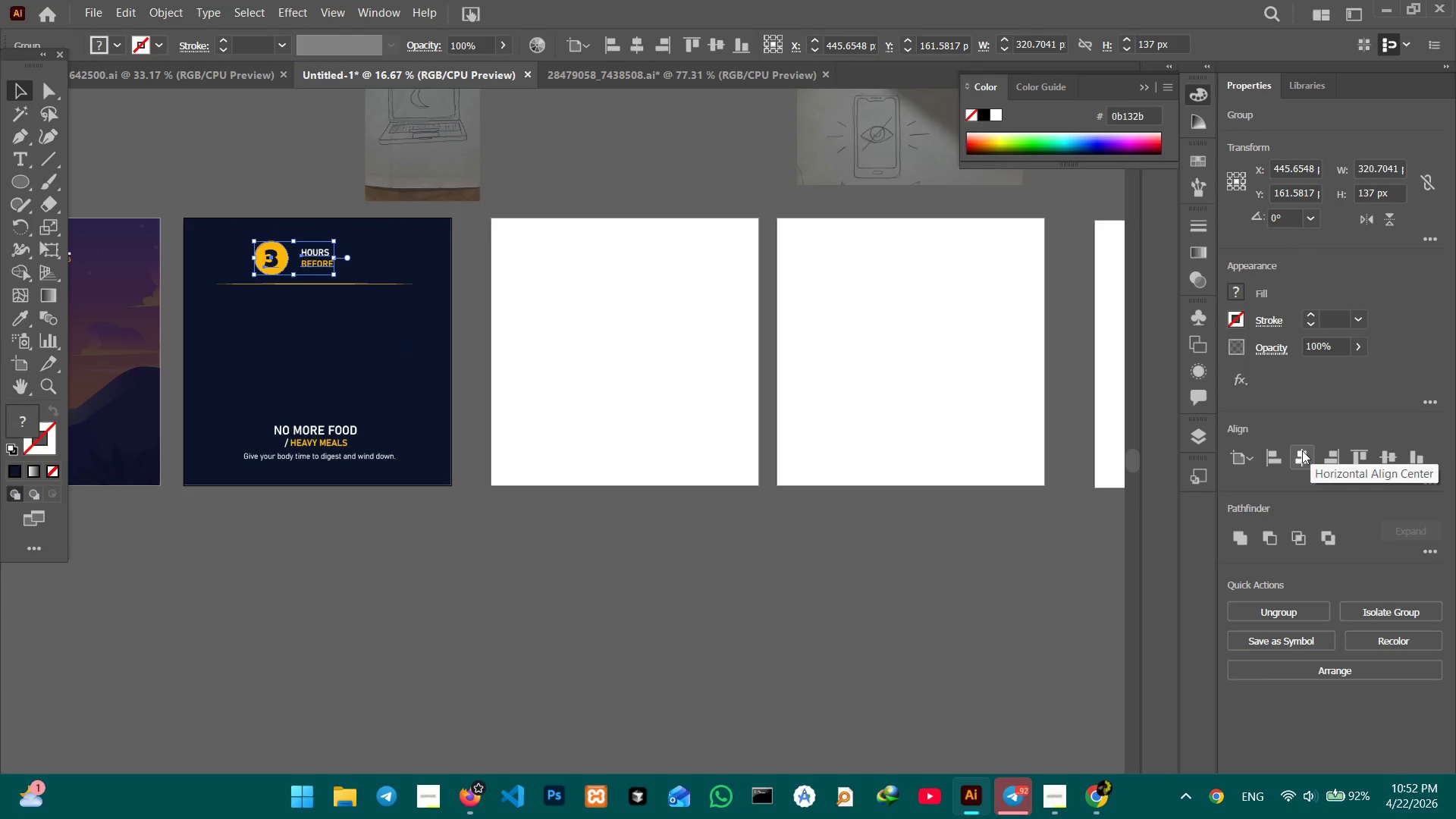 
left_click([1302, 450])
 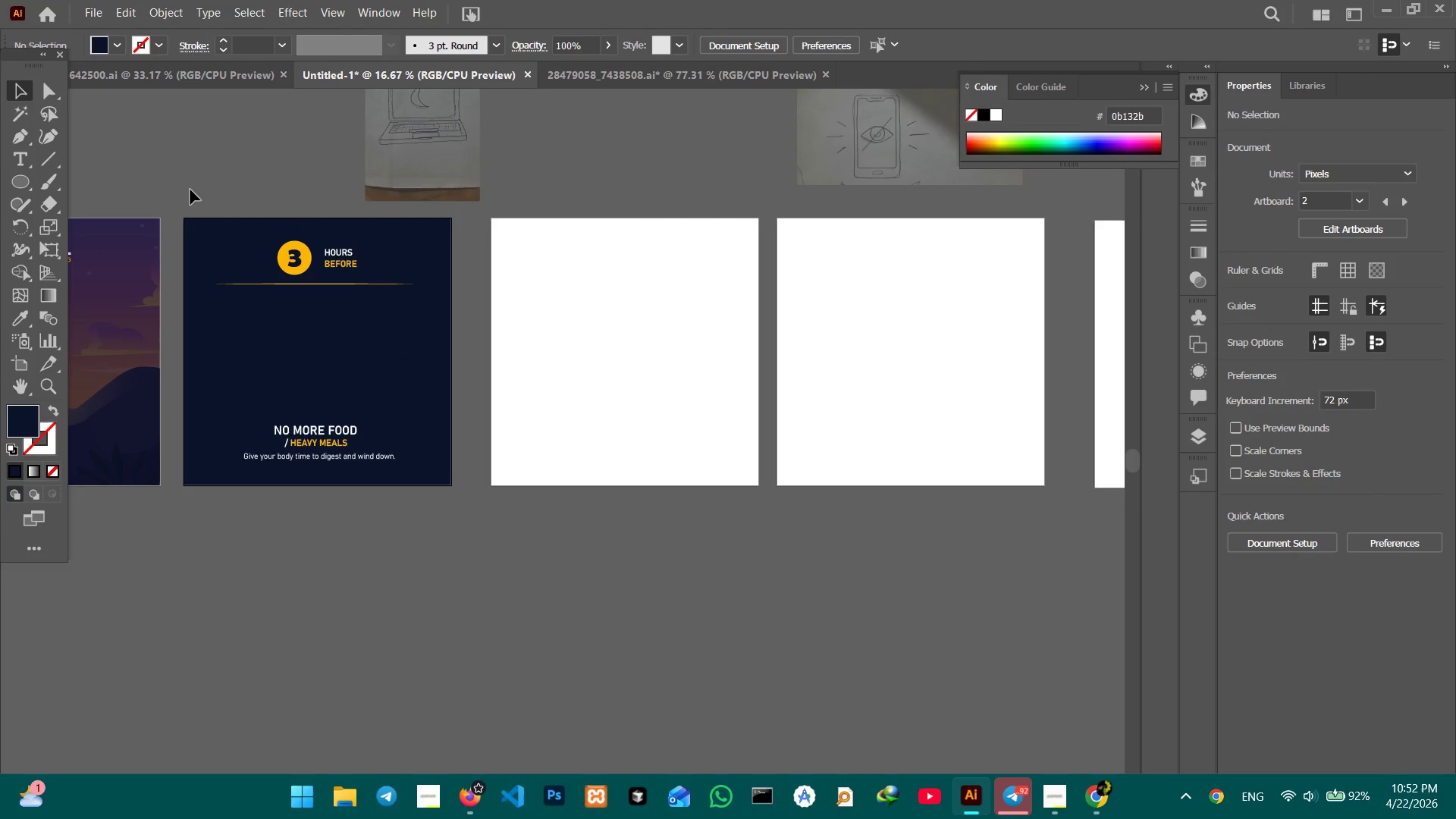 
left_click([174, 14])
 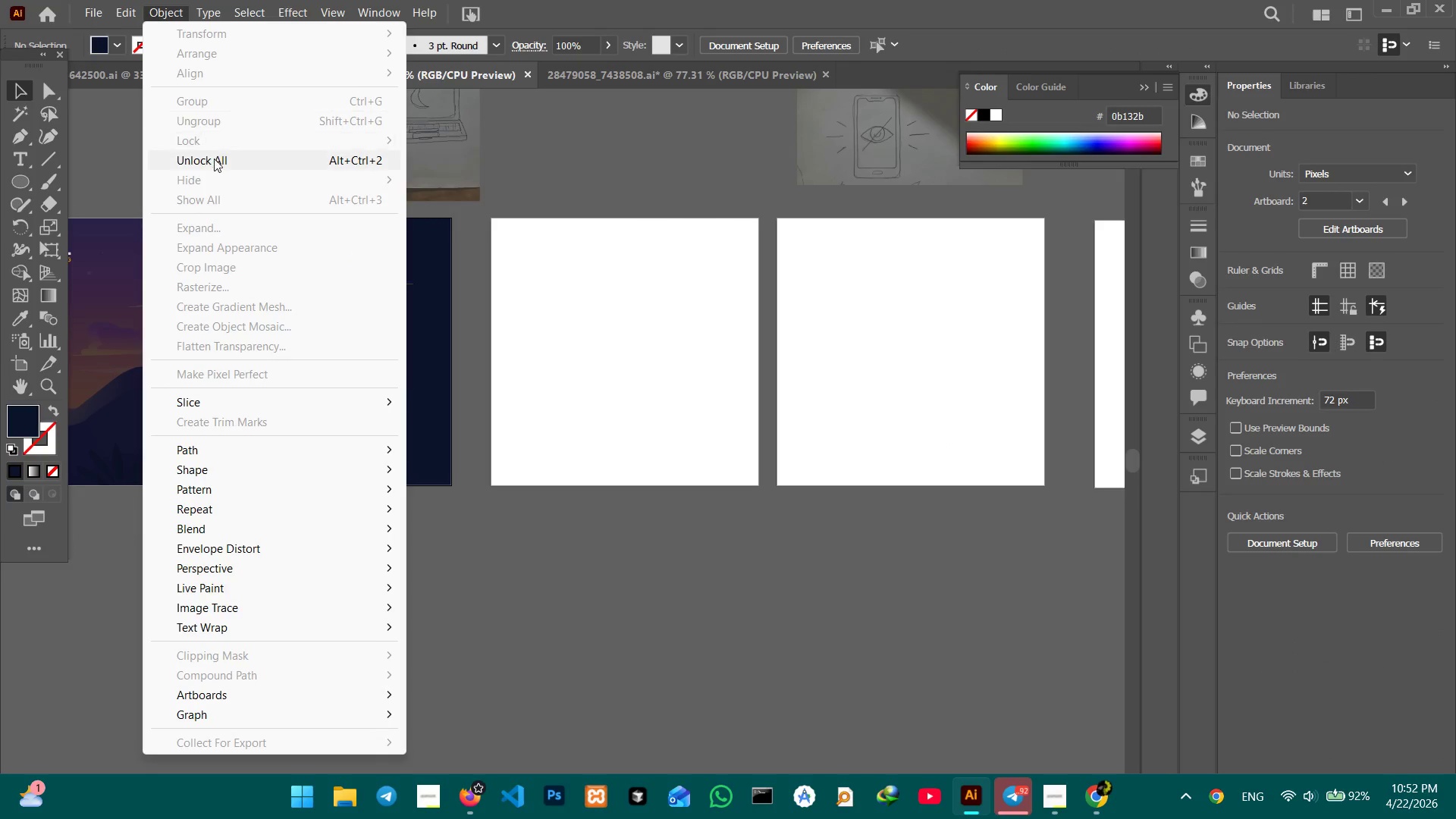 
double_click([214, 158])
 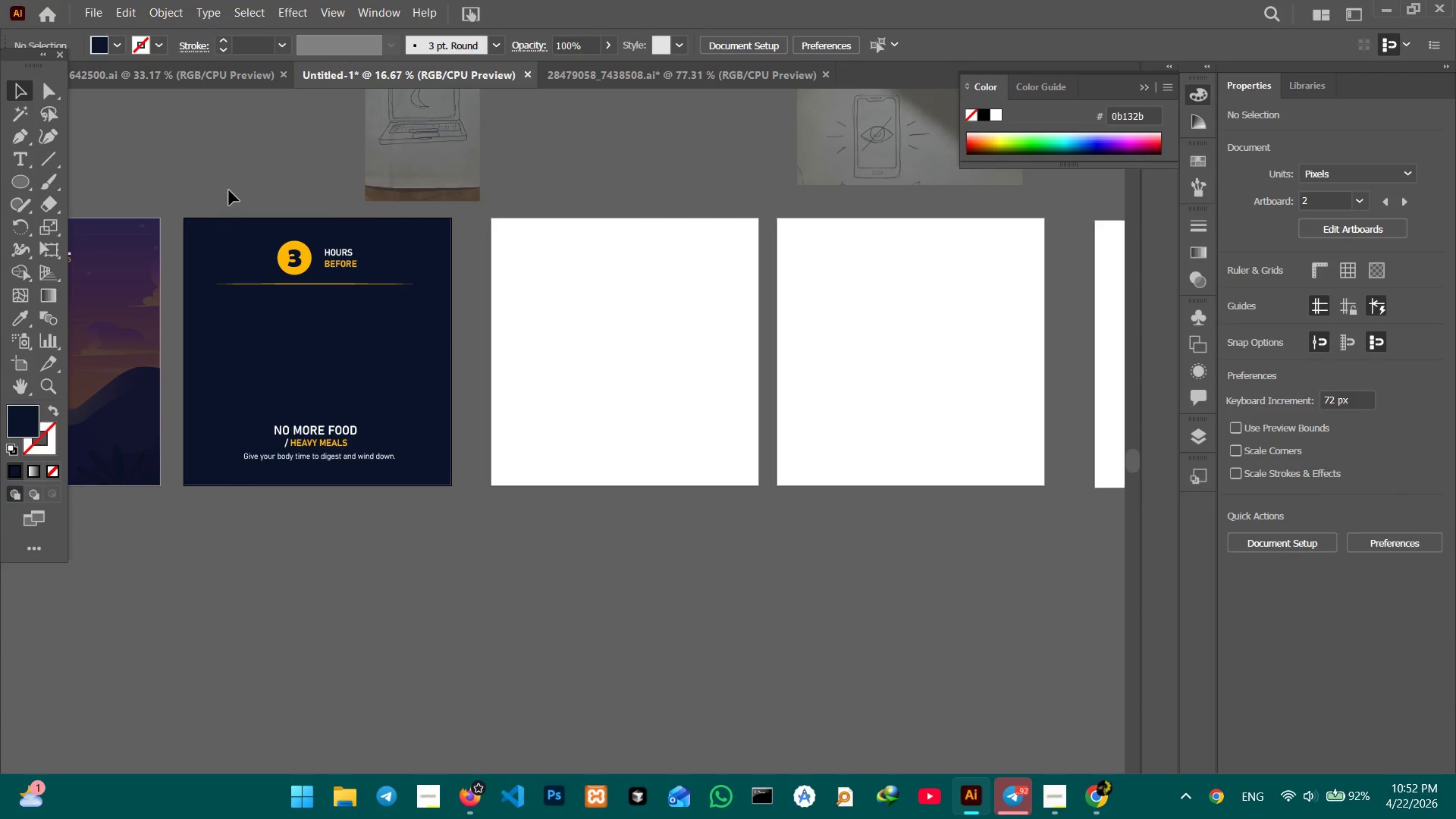 
left_click_drag(start_coordinate=[228, 193], to_coordinate=[348, 511])
 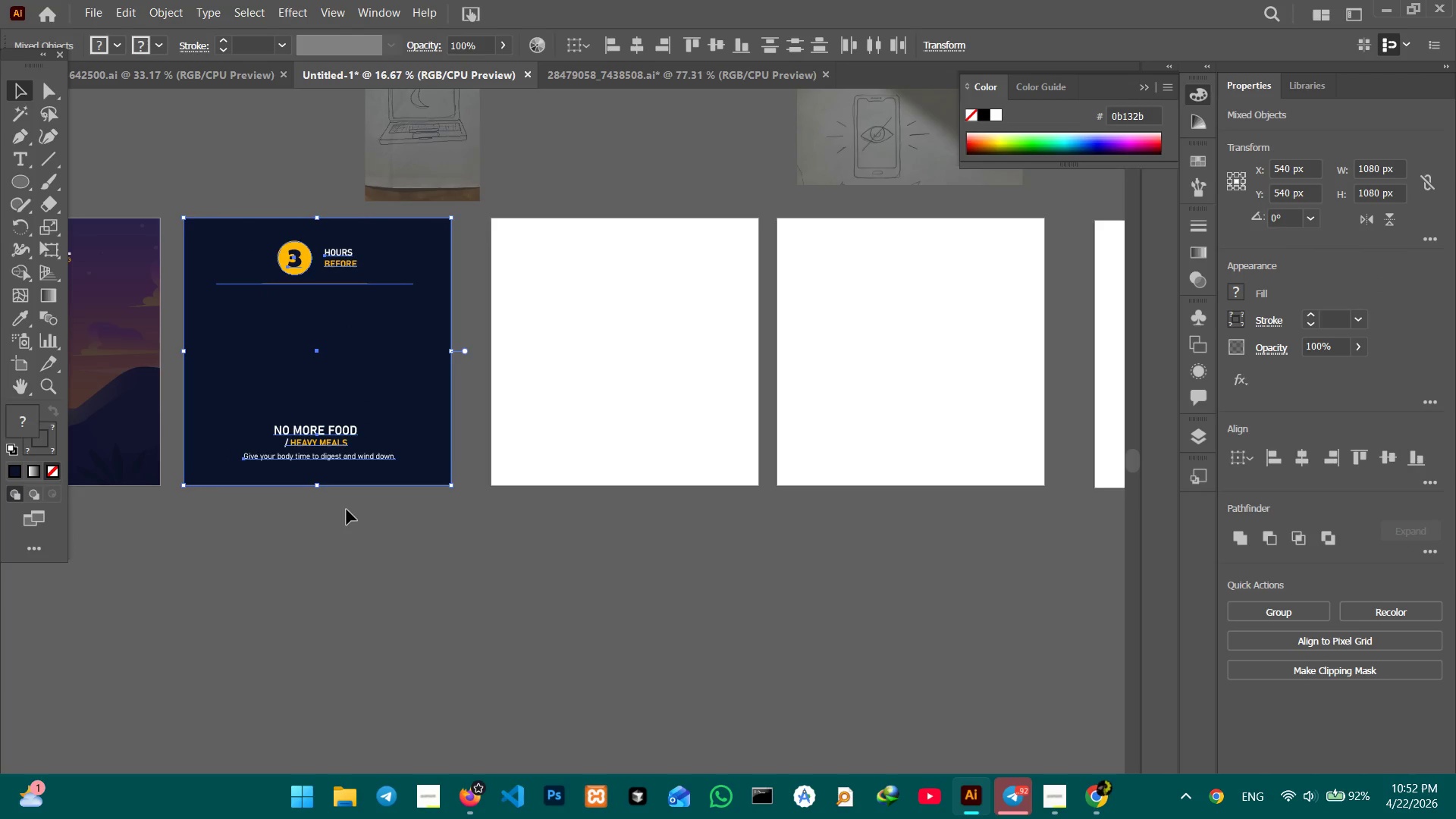 
key(Control+C)
 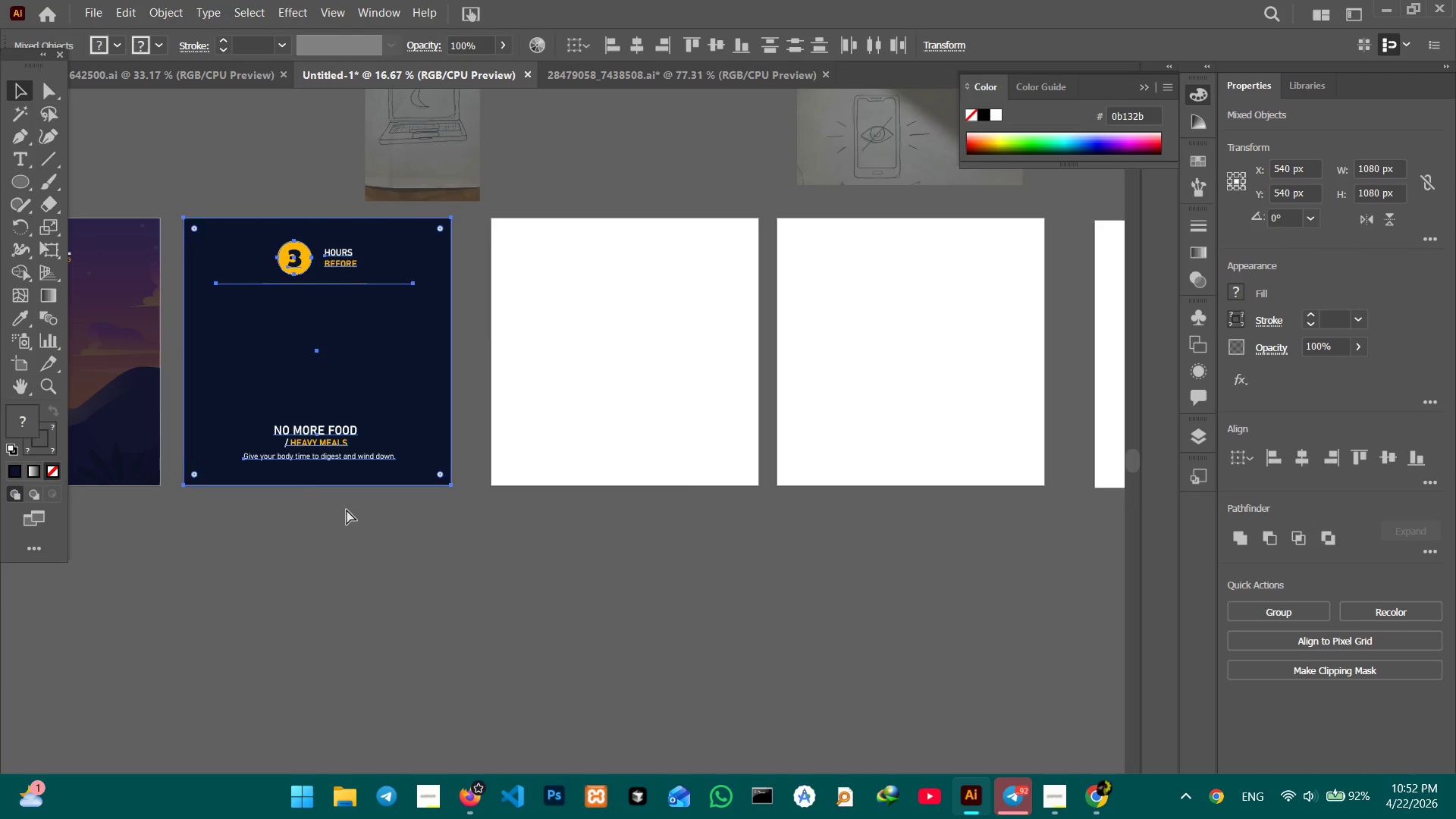 
key(Control+V)
 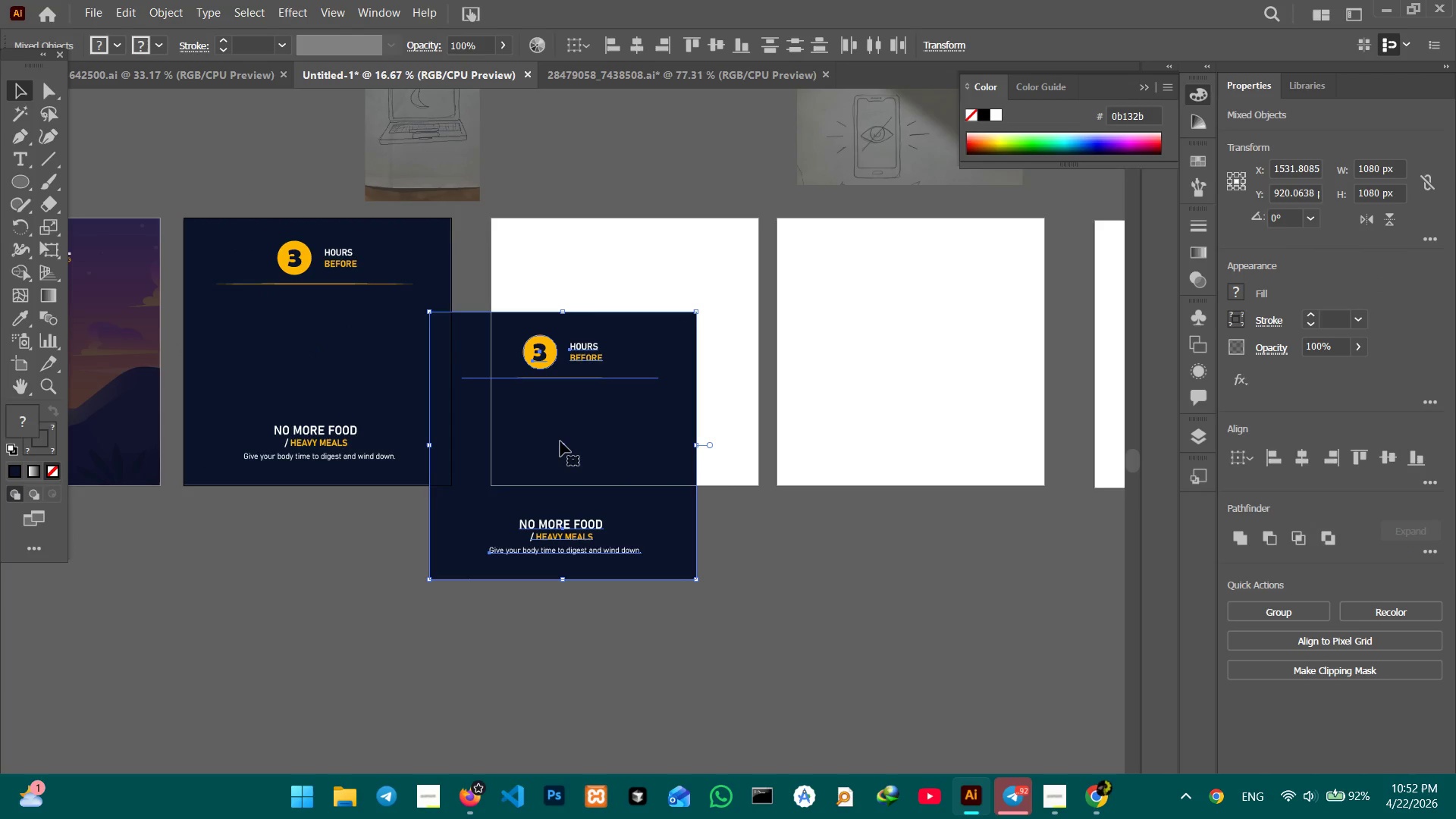 
left_click_drag(start_coordinate=[562, 444], to_coordinate=[625, 352])
 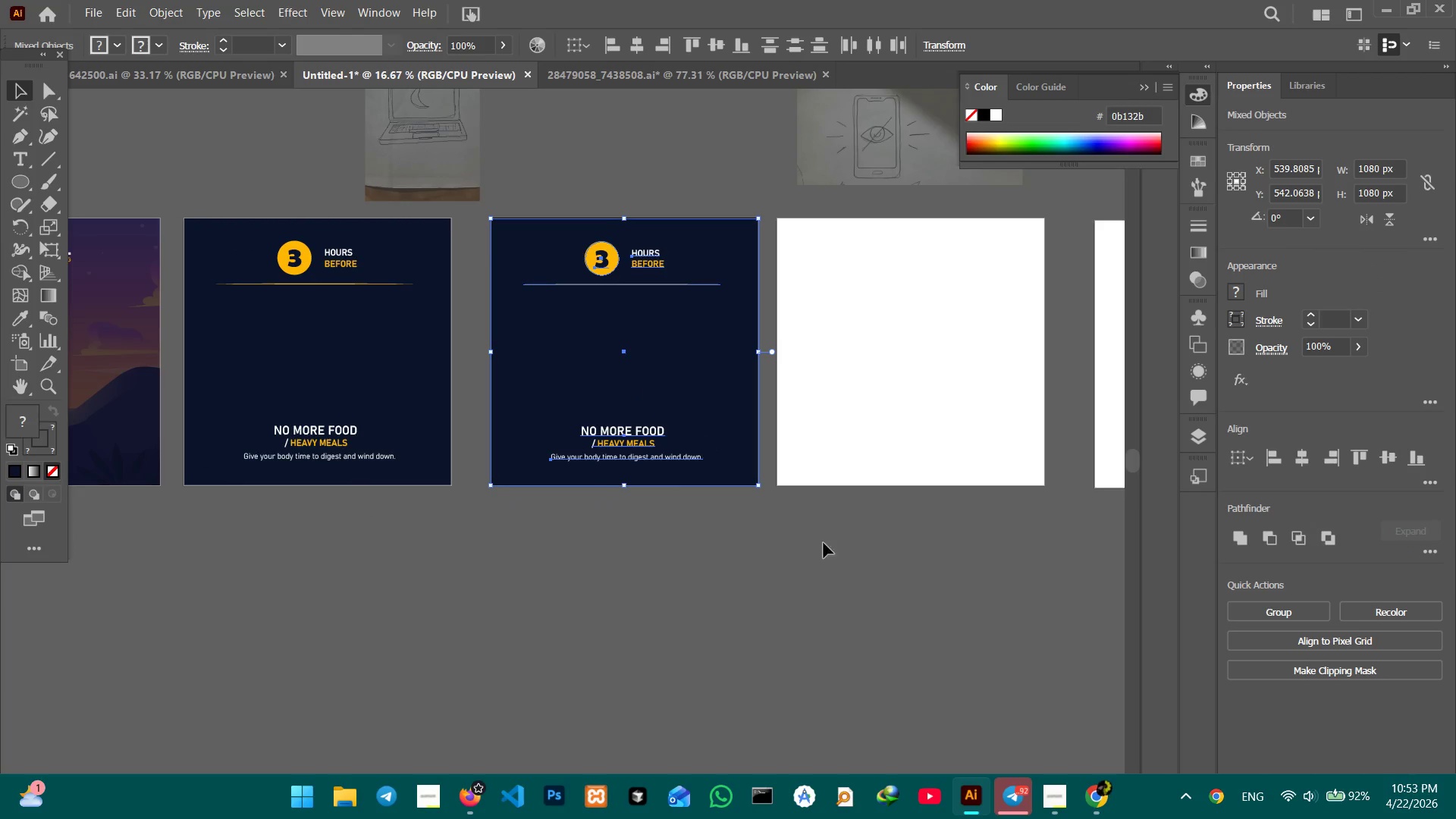 
hold_key(key=Space, duration=1.06)
 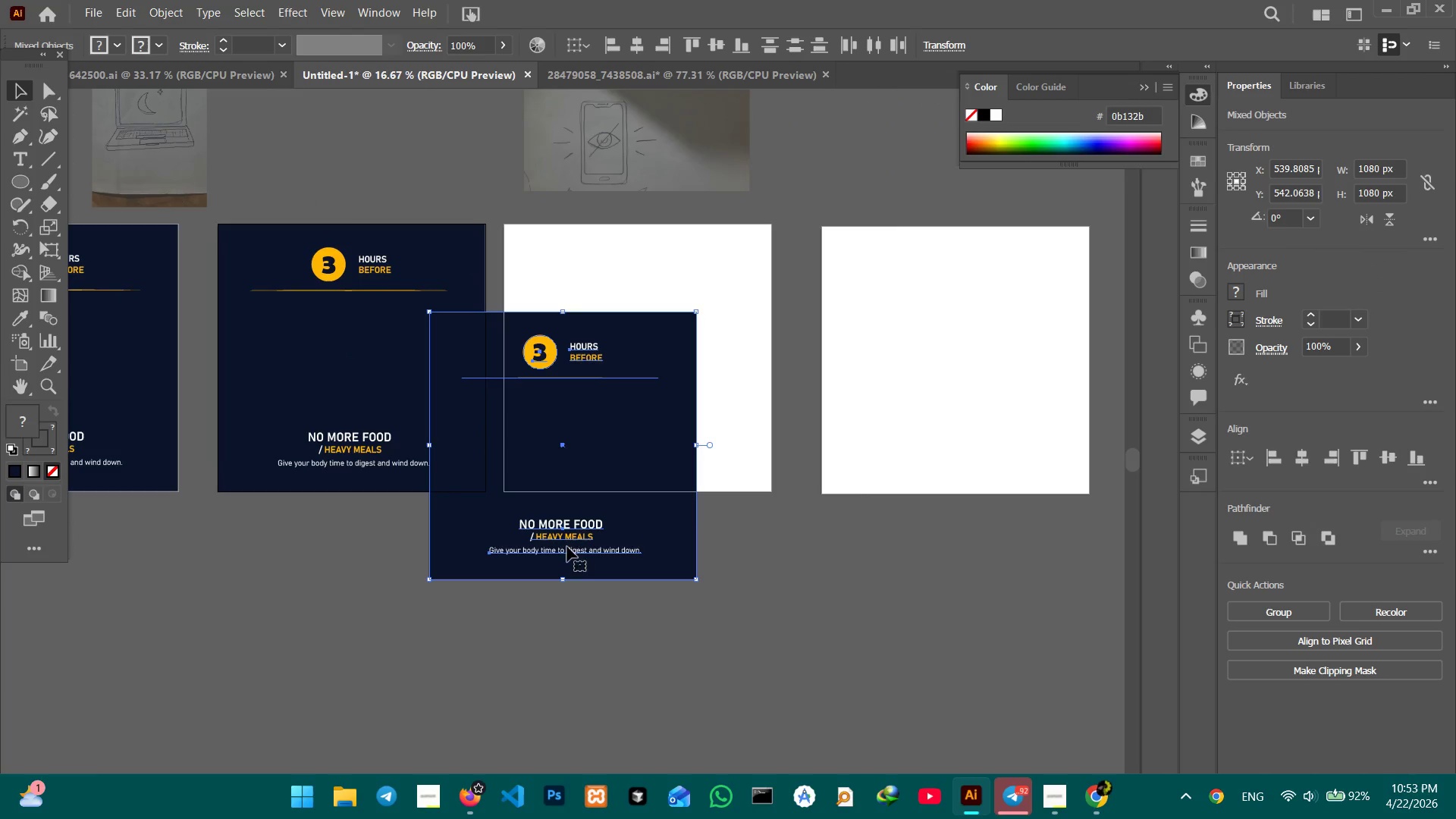 
left_click_drag(start_coordinate=[627, 575], to_coordinate=[353, 580])
 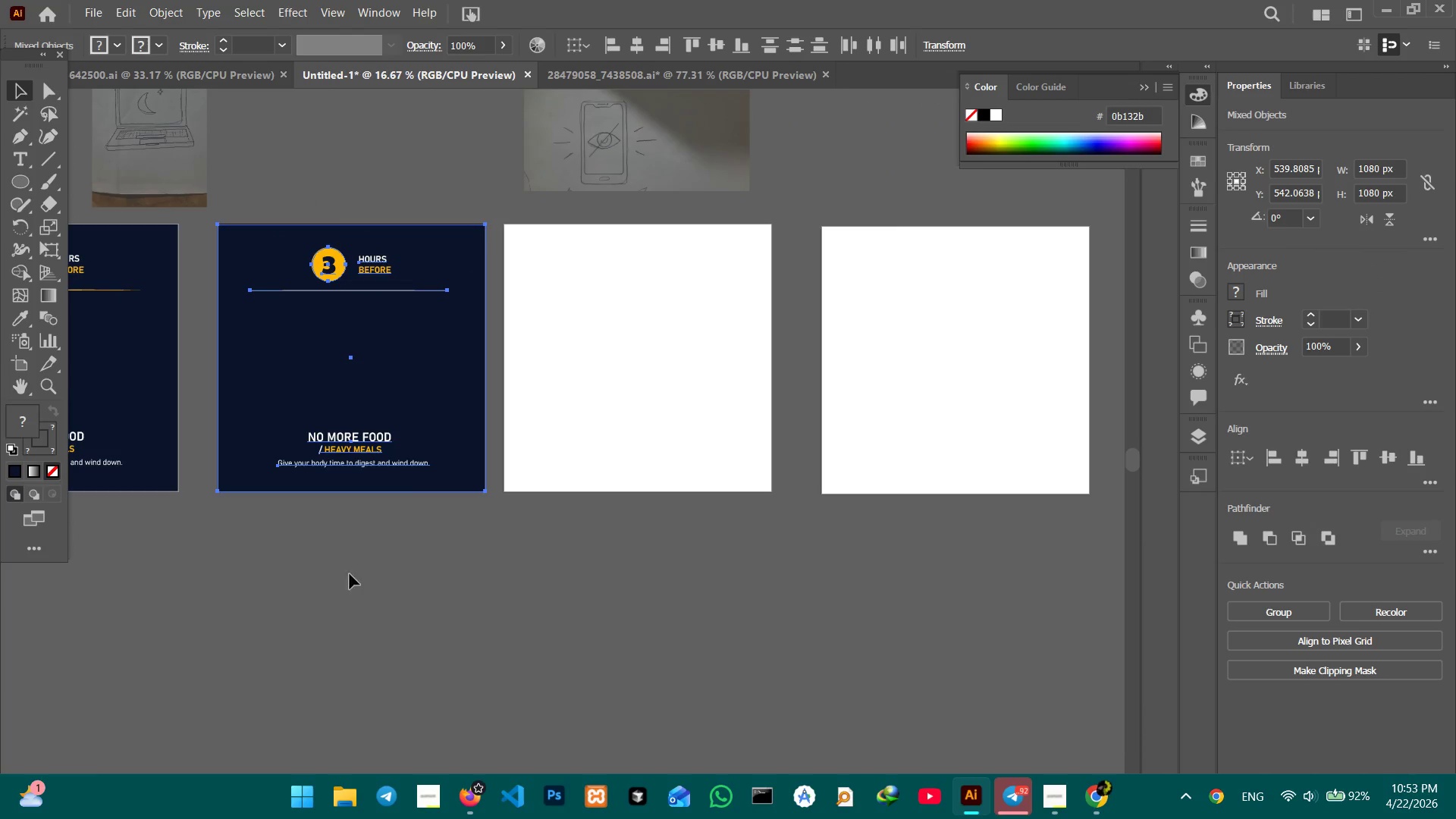 
key(Control+V)
 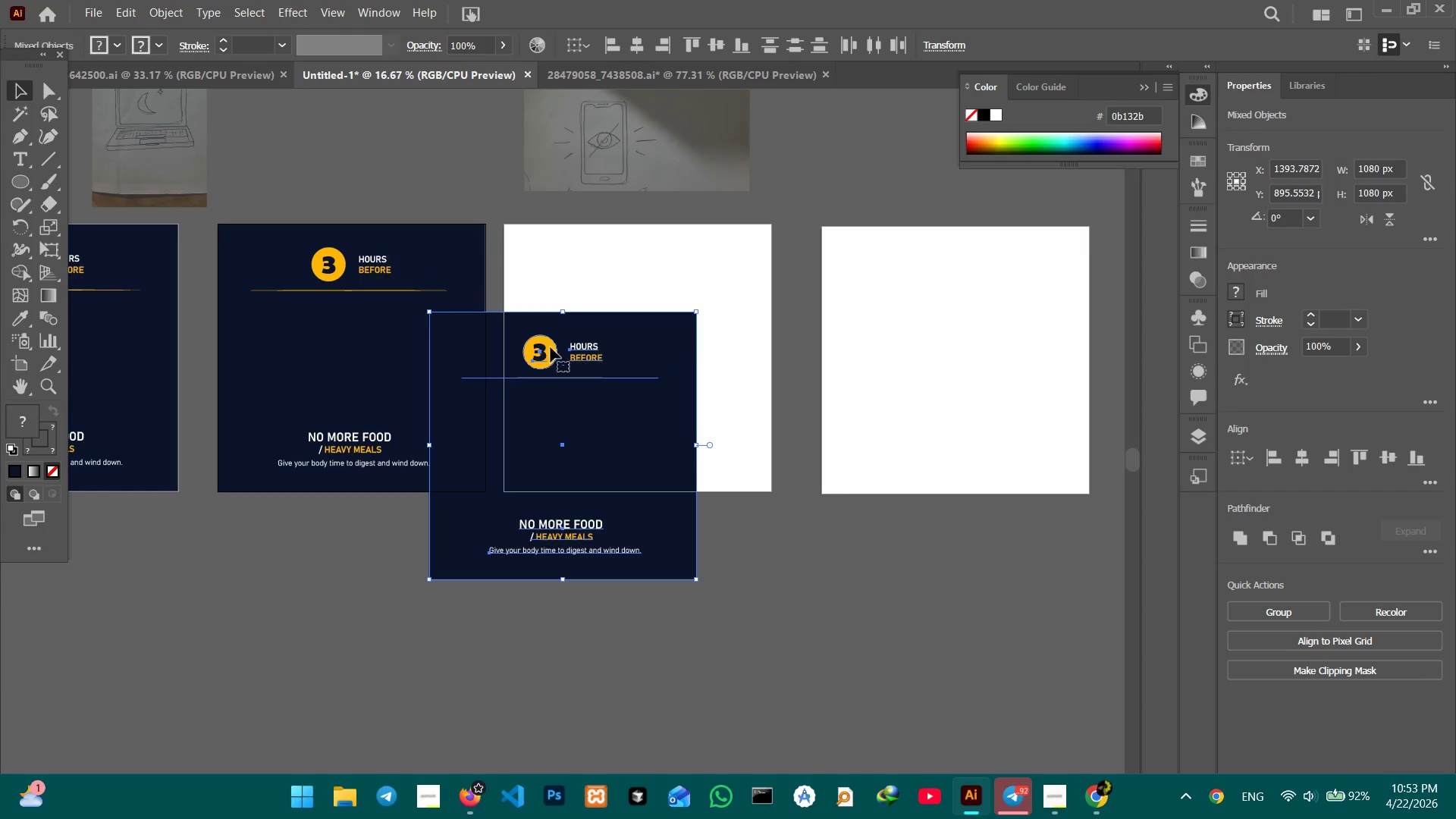 
left_click_drag(start_coordinate=[545, 354], to_coordinate=[622, 267])
 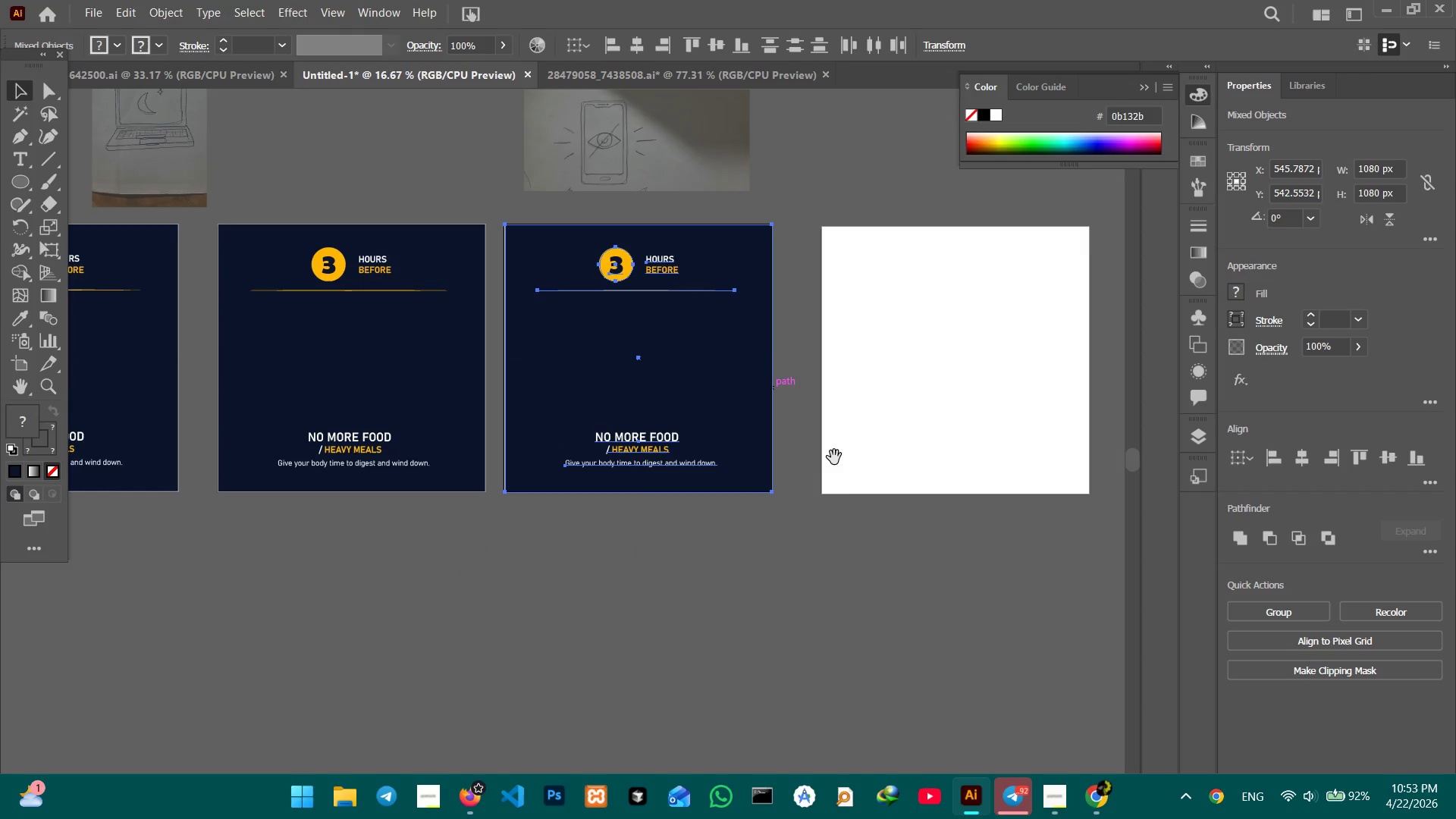 
hold_key(key=Space, duration=0.61)
 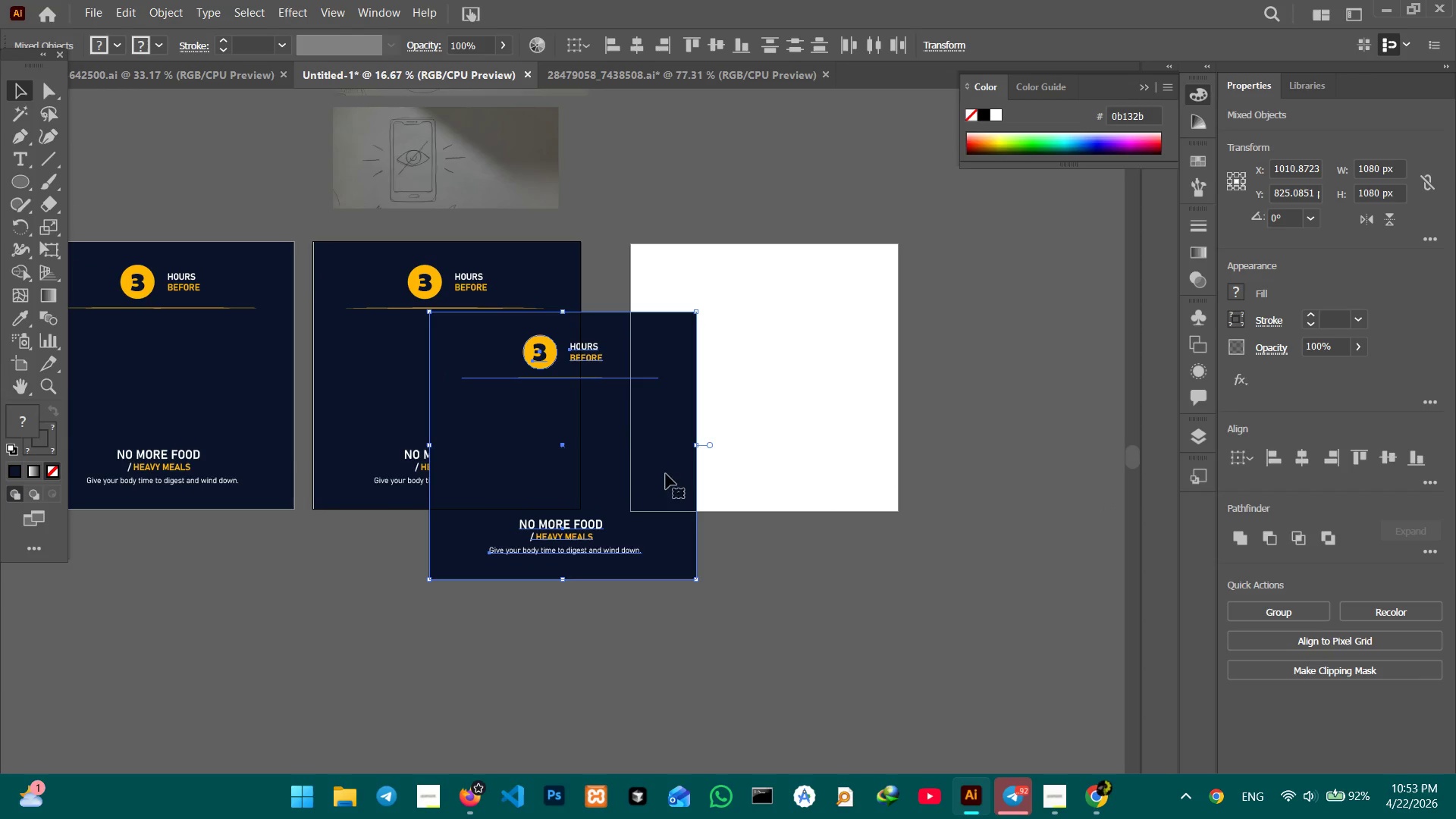 
left_click_drag(start_coordinate=[849, 481], to_coordinate=[658, 498])
 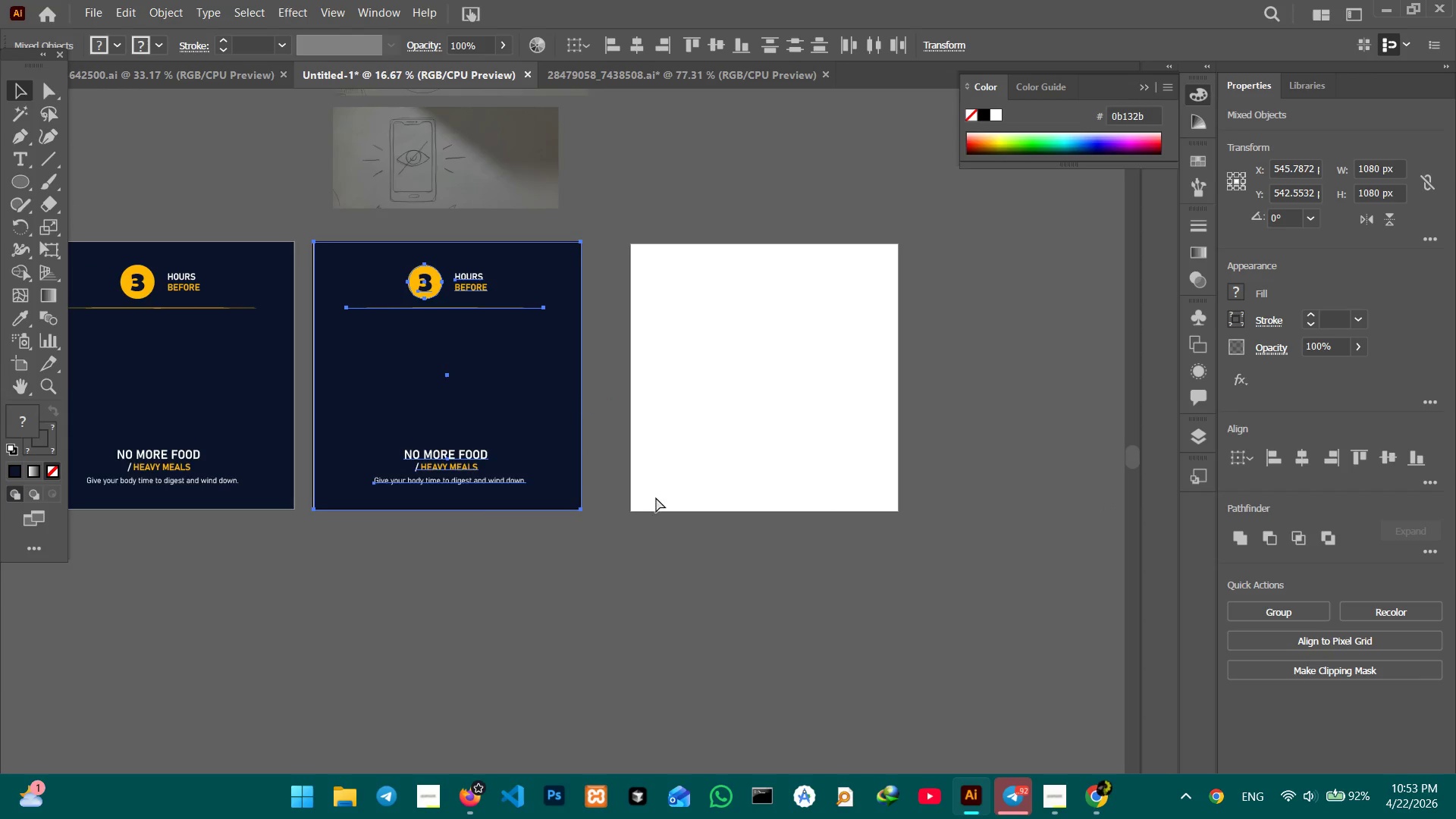 
key(Control+V)
 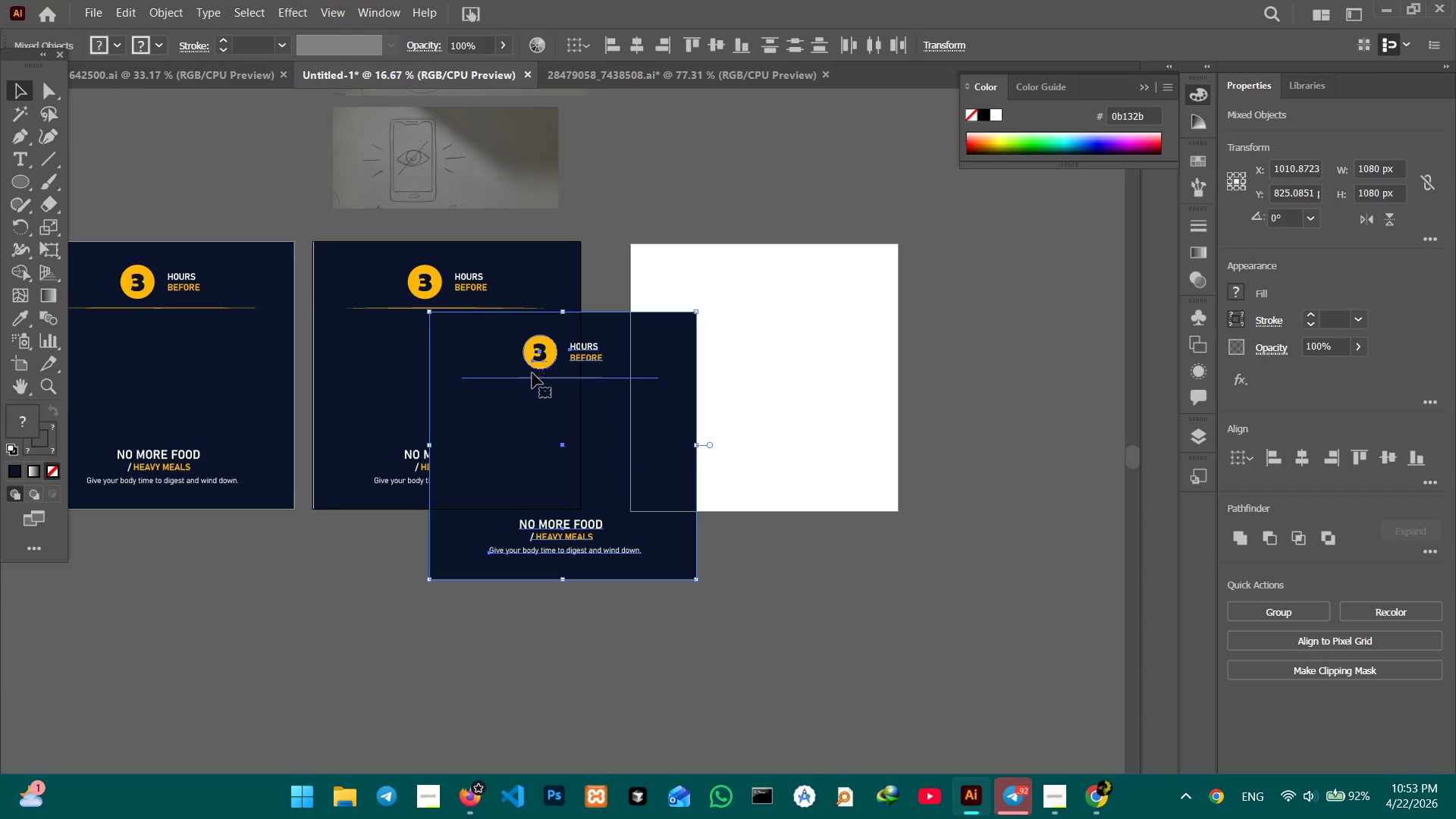 
left_click_drag(start_coordinate=[544, 367], to_coordinate=[748, 300])
 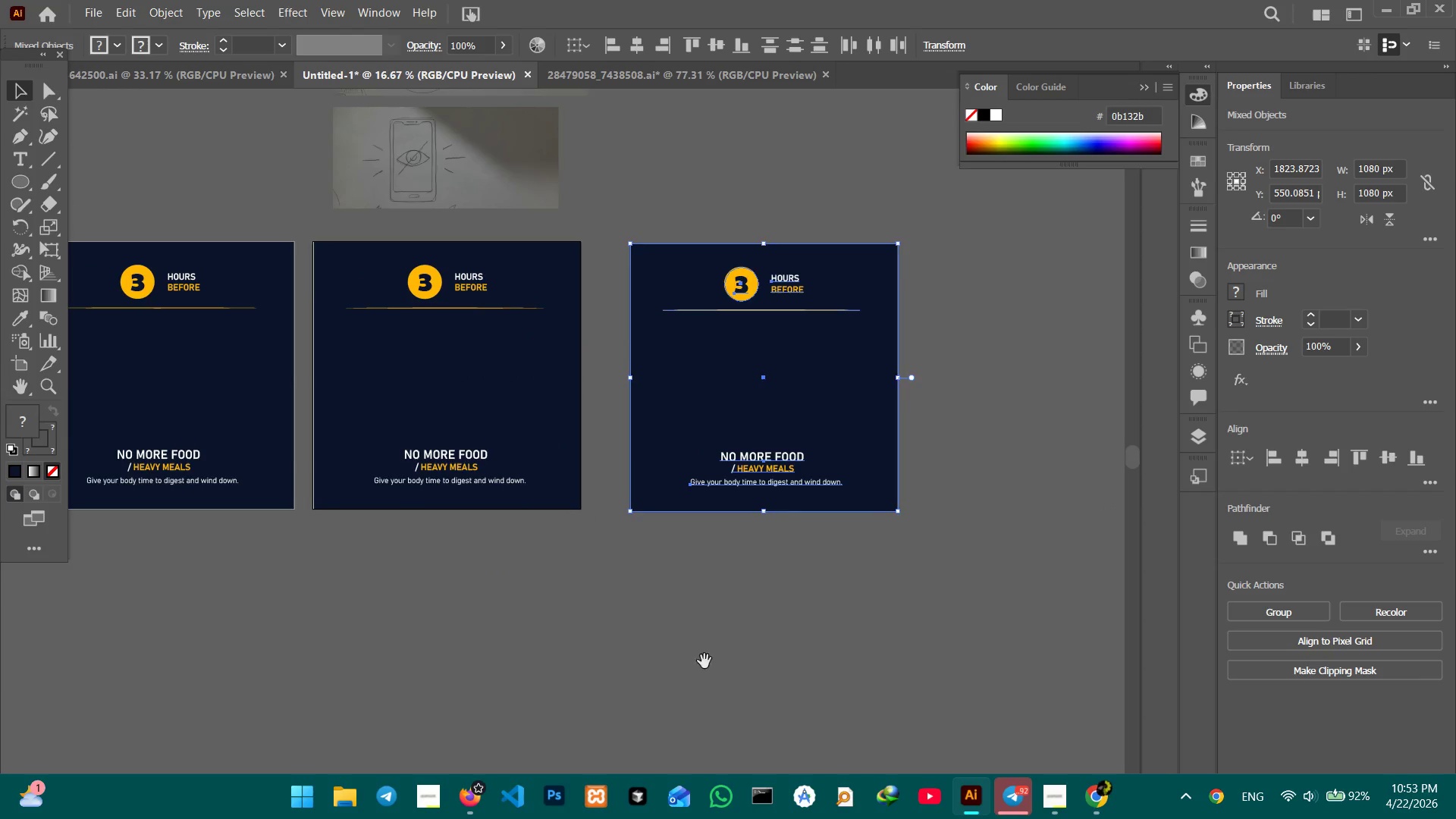 
hold_key(key=Space, duration=1.42)
 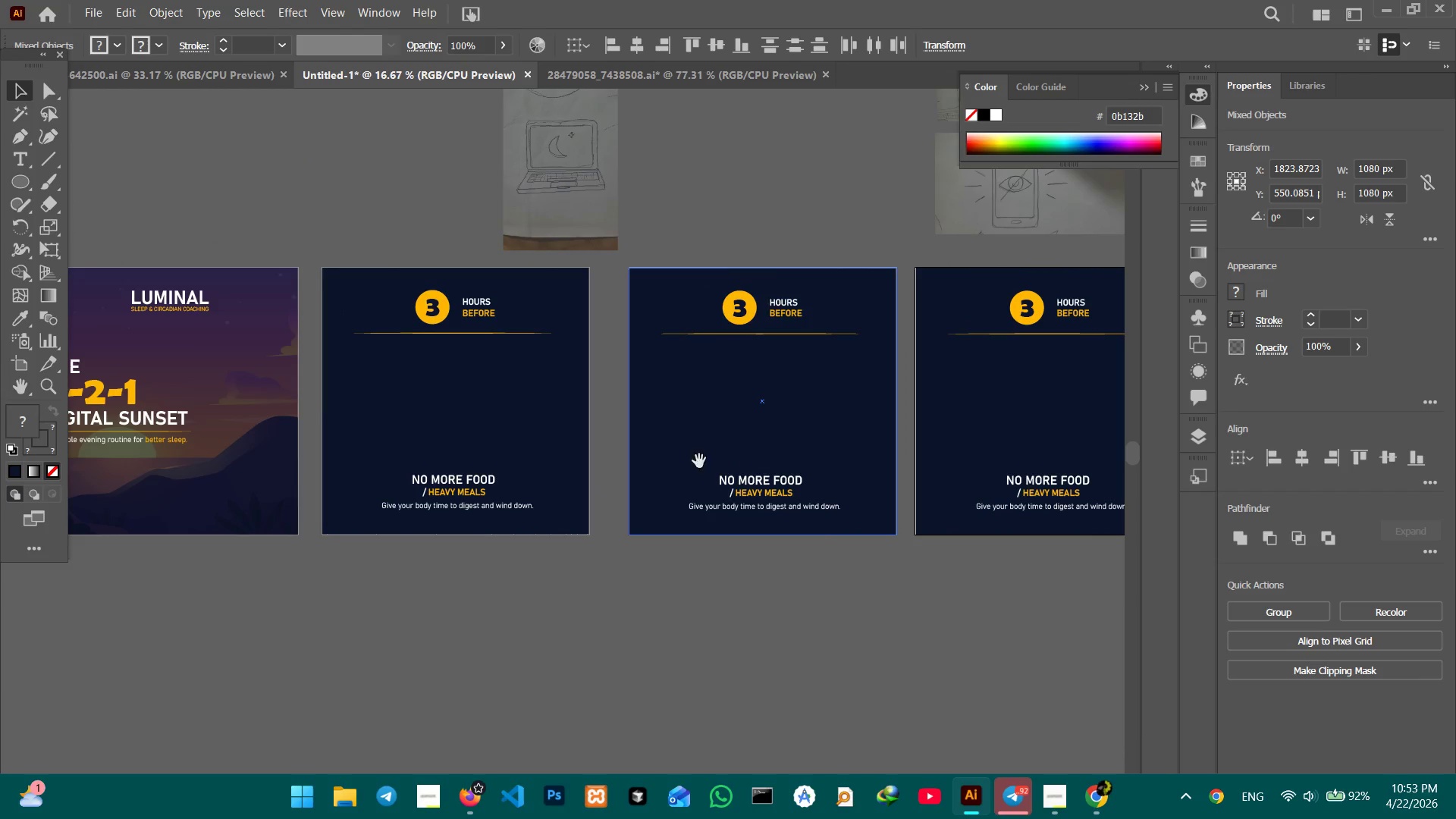 
left_click_drag(start_coordinate=[596, 661], to_coordinate=[923, 649])
 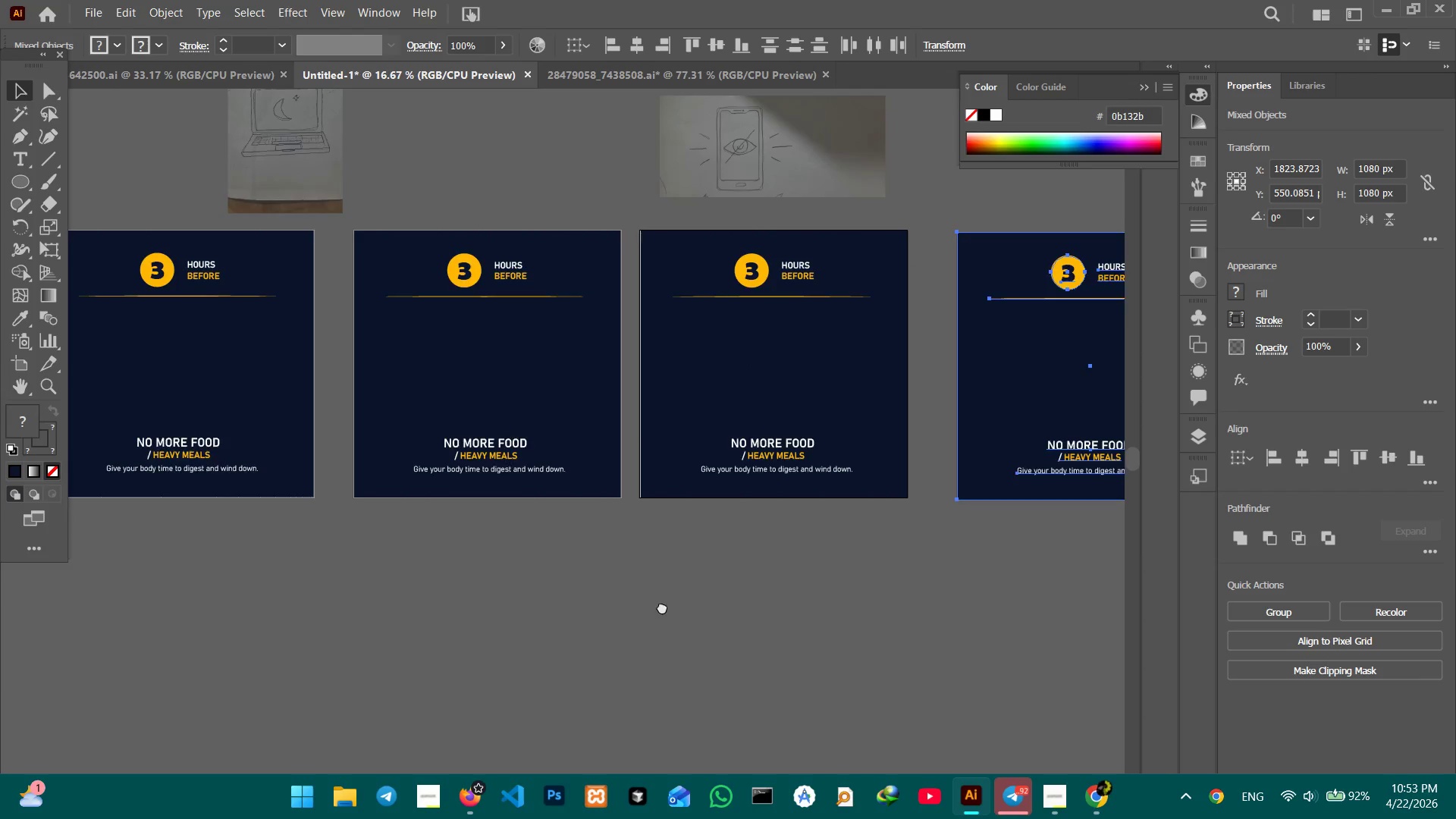 
left_click_drag(start_coordinate=[662, 607], to_coordinate=[940, 644])
 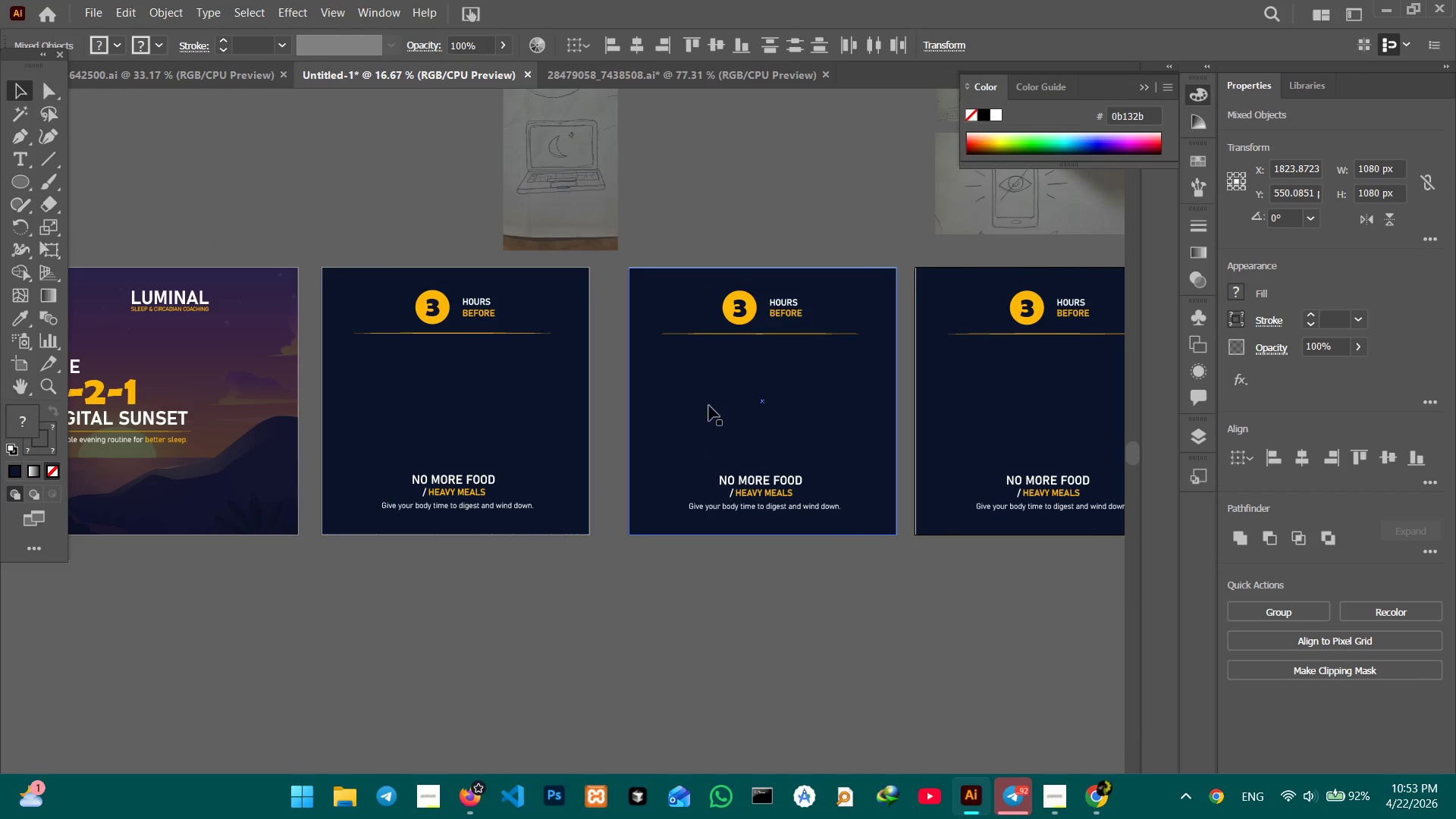 
hold_key(key=Space, duration=0.69)
 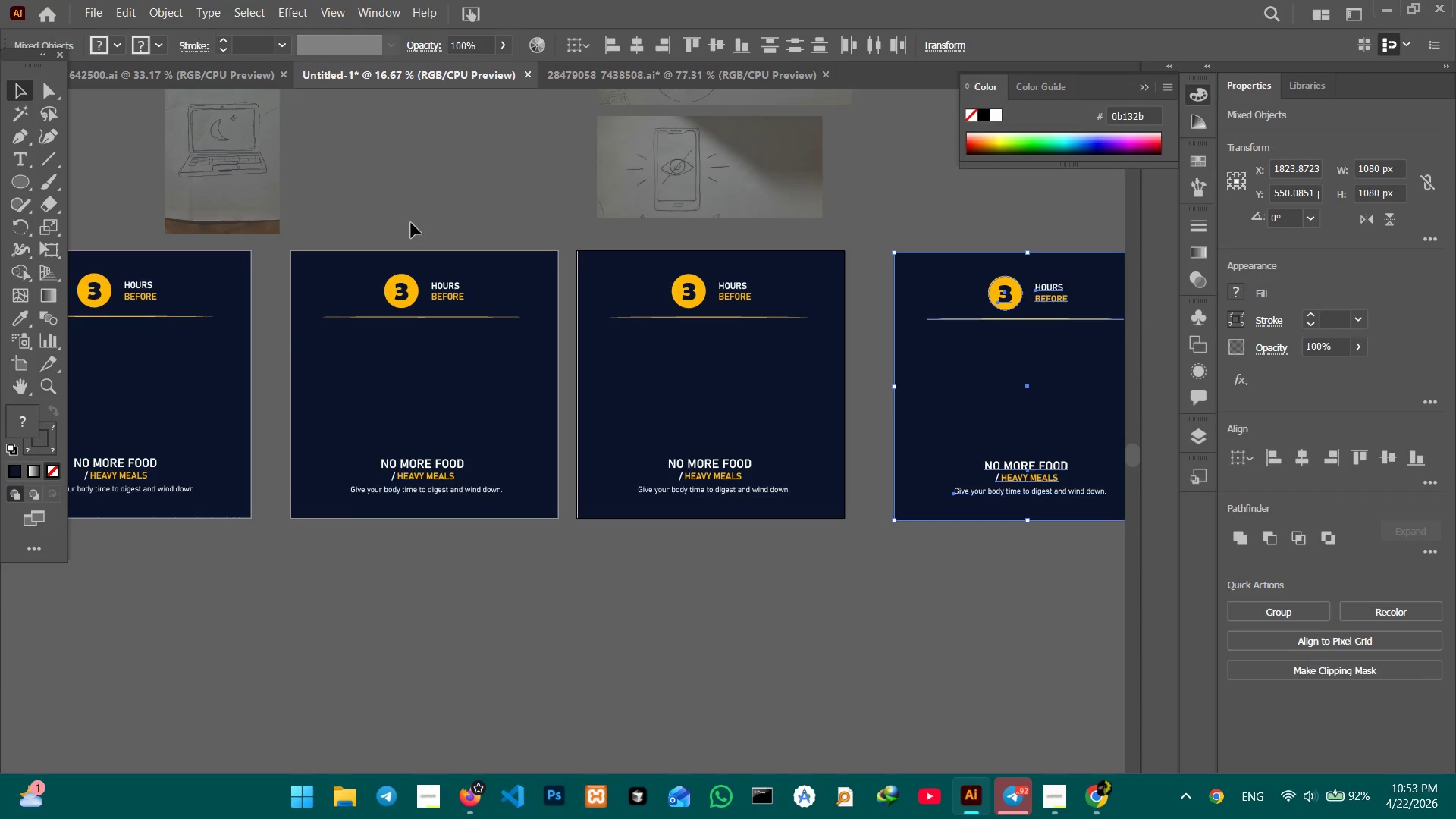 
left_click_drag(start_coordinate=[748, 682], to_coordinate=[409, 666])
 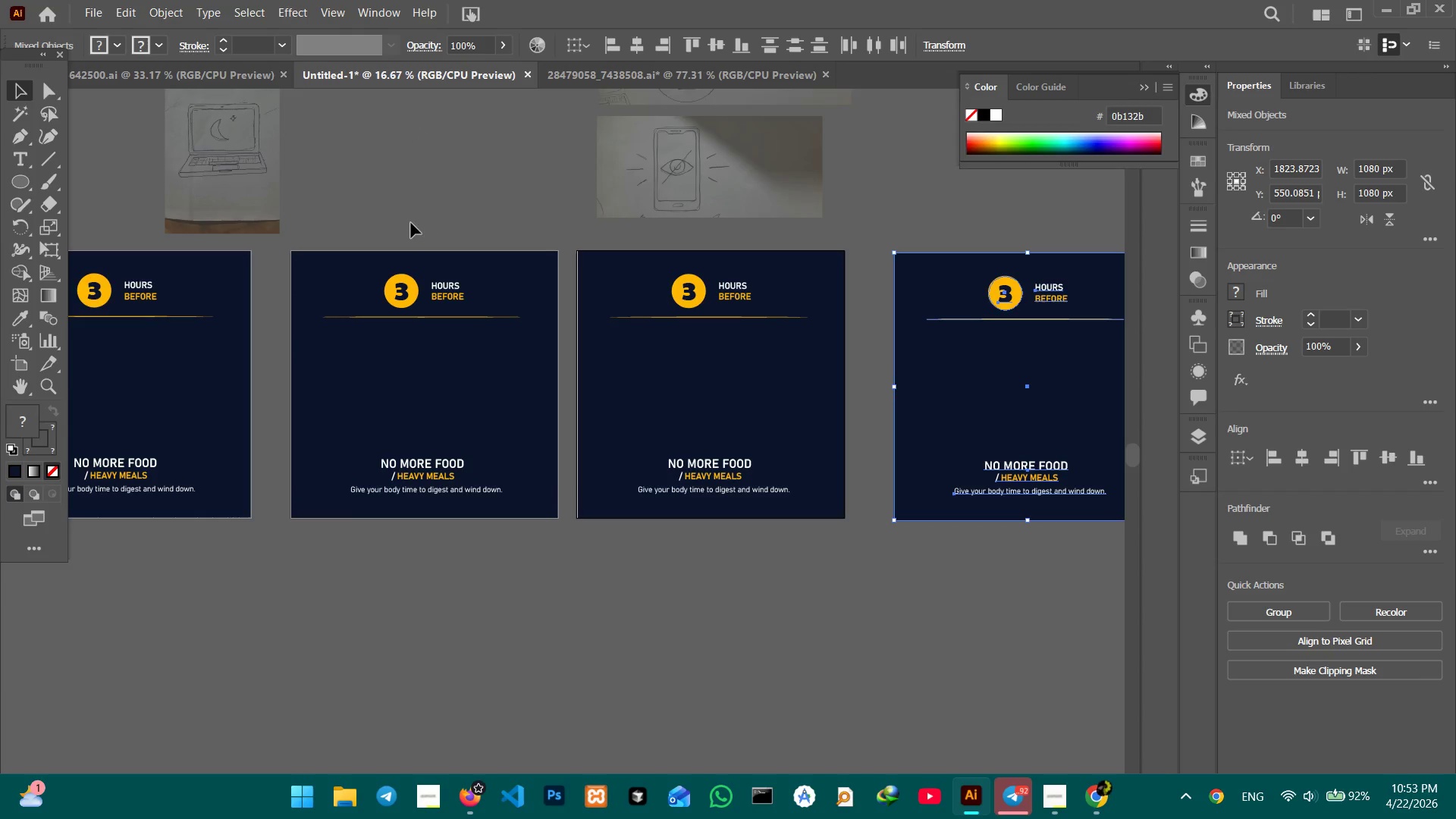 
left_click_drag(start_coordinate=[338, 200], to_coordinate=[448, 516])
 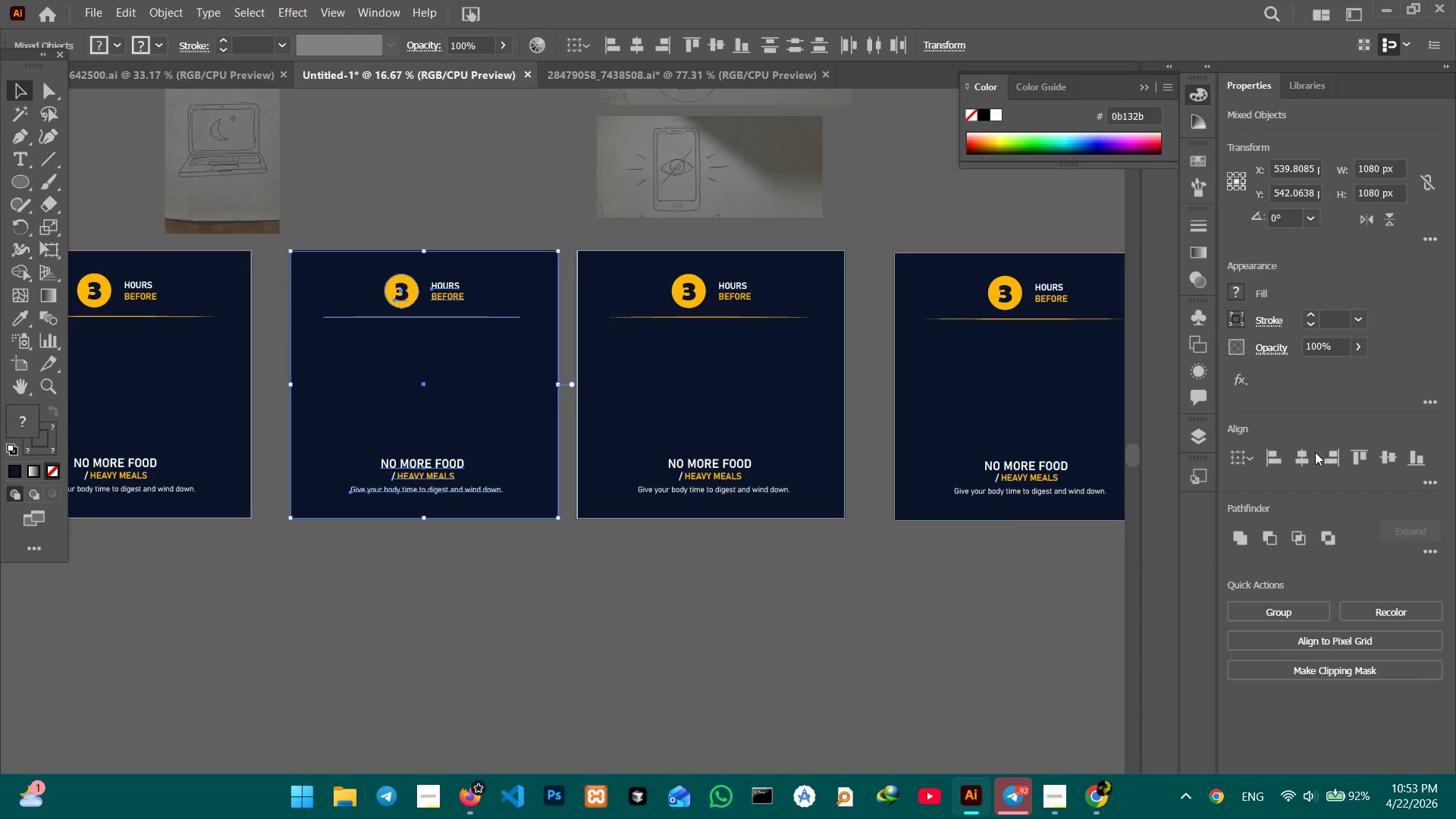 
left_click([1308, 453])
 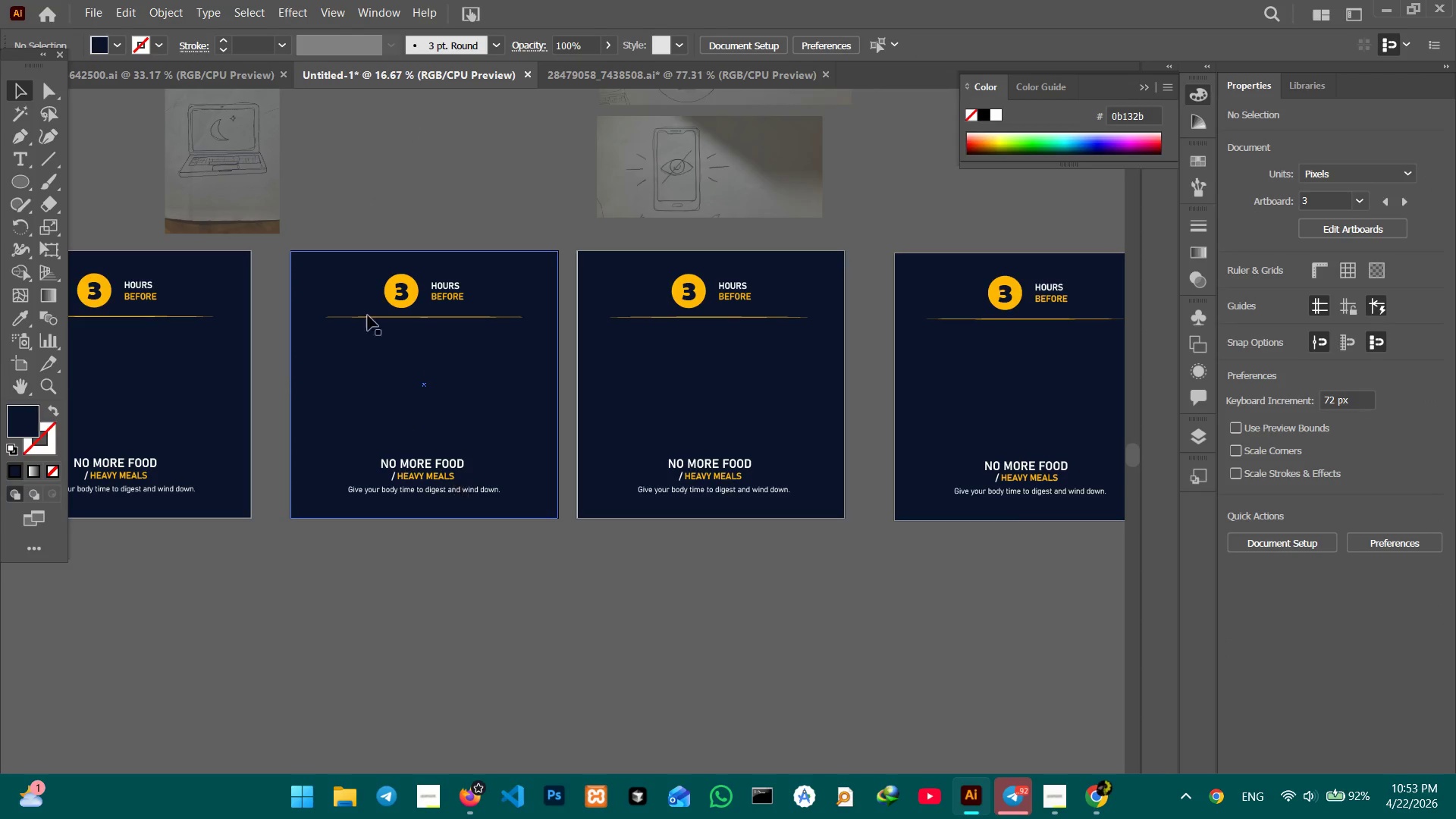 
left_click([410, 299])
 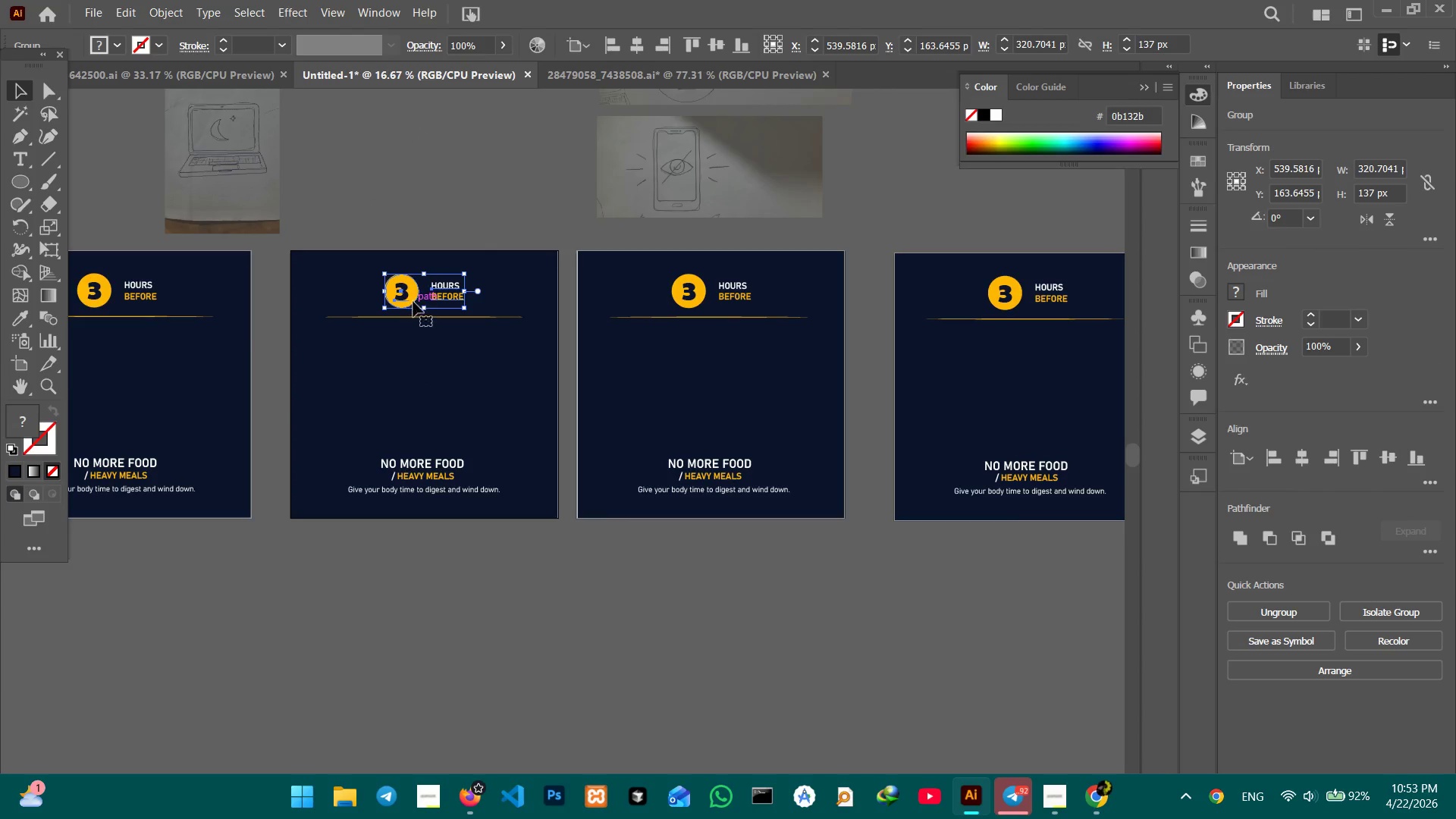 
key(Control+Equal)
 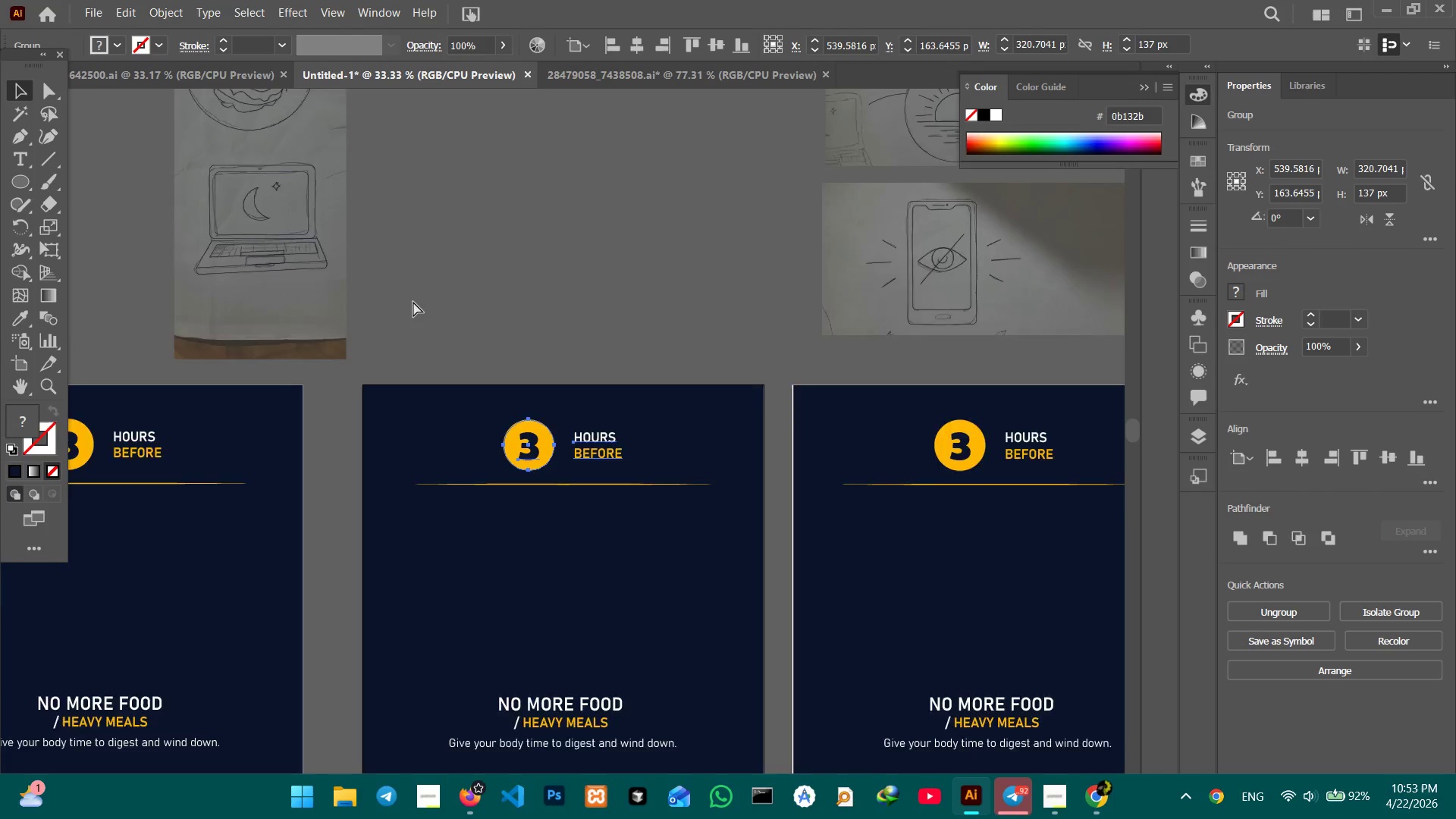 
key(Control+Equal)
 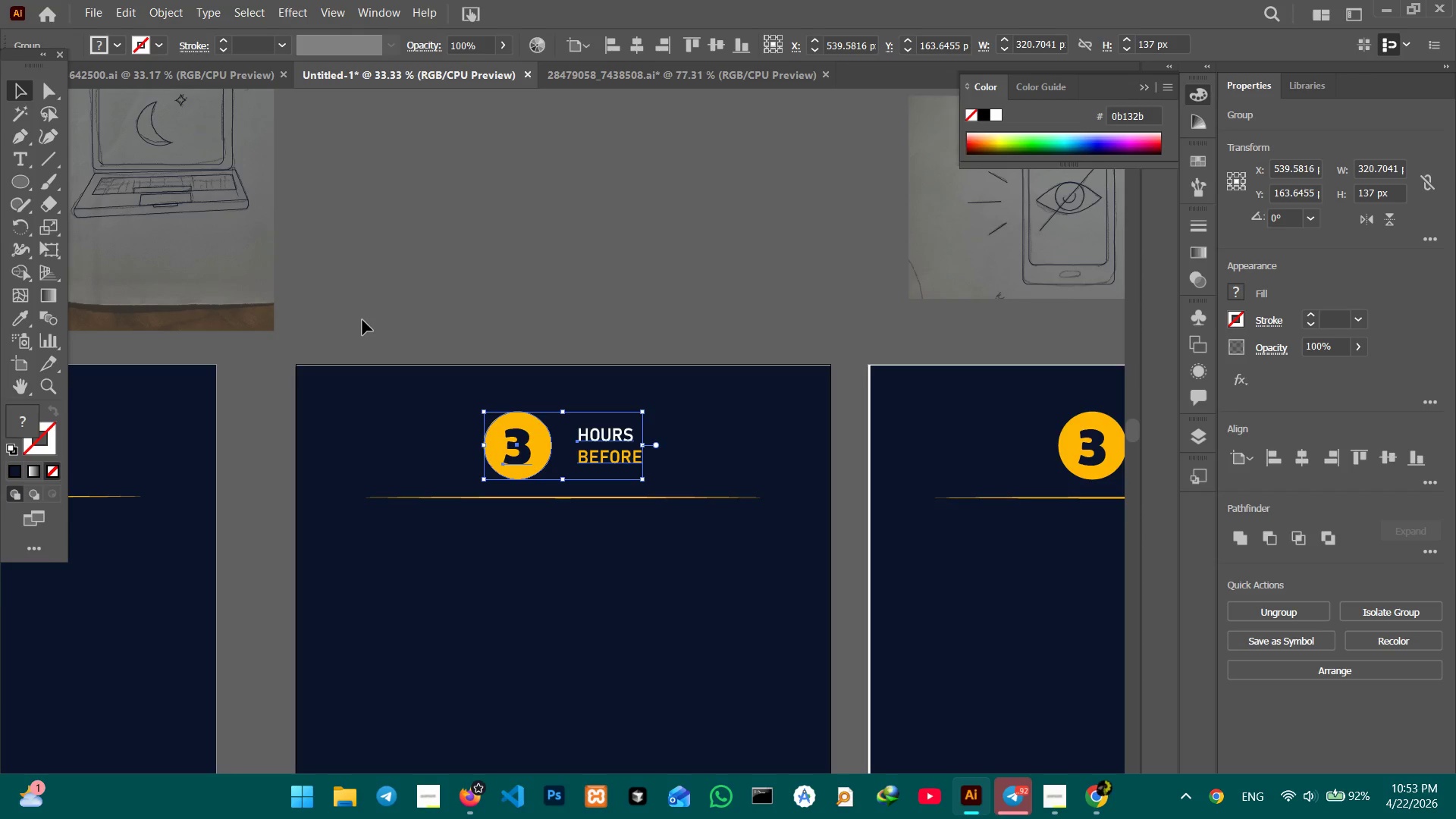 
wait(11.7)
 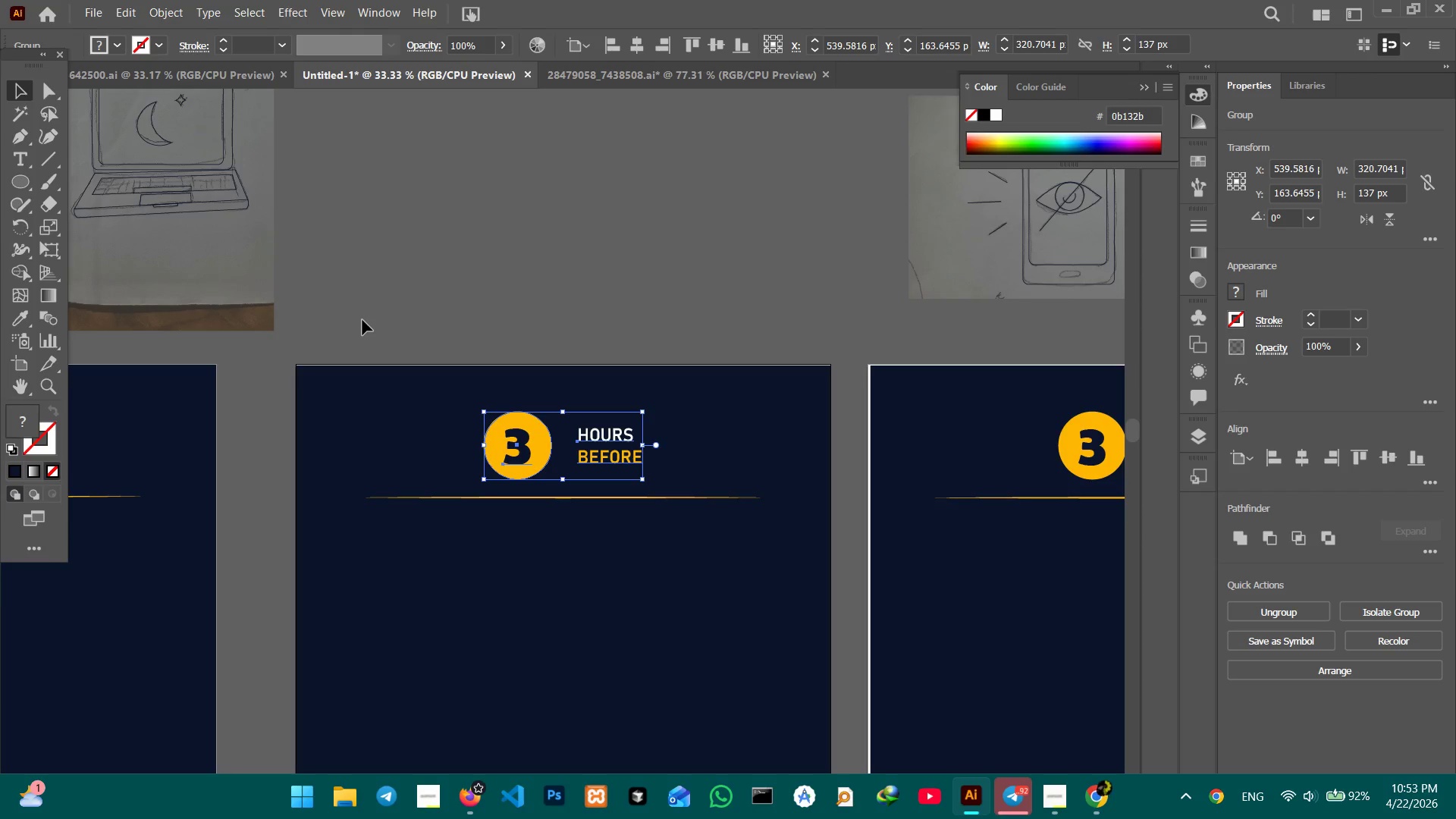 
double_click([516, 449])
 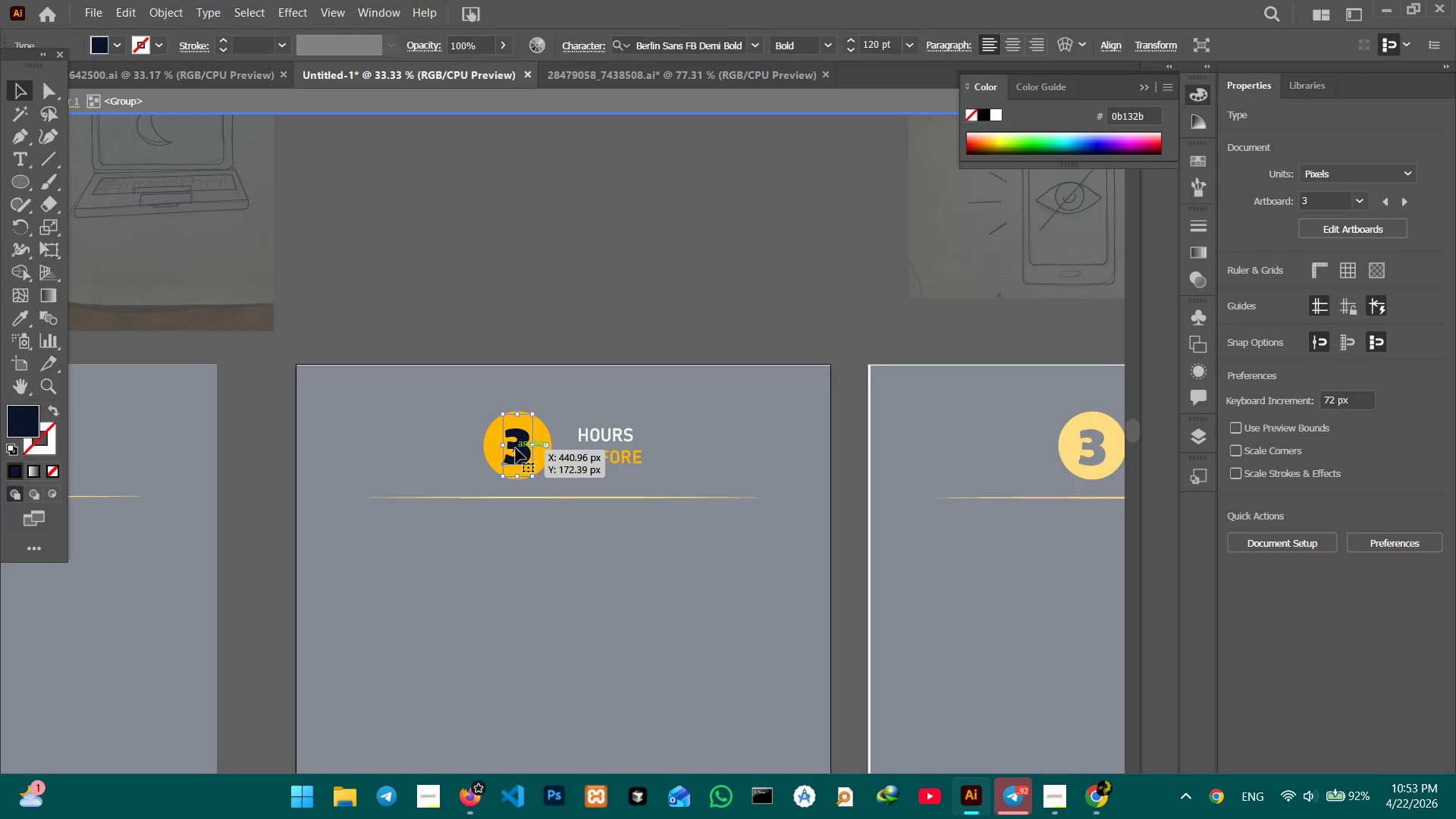 
triple_click([516, 448])
 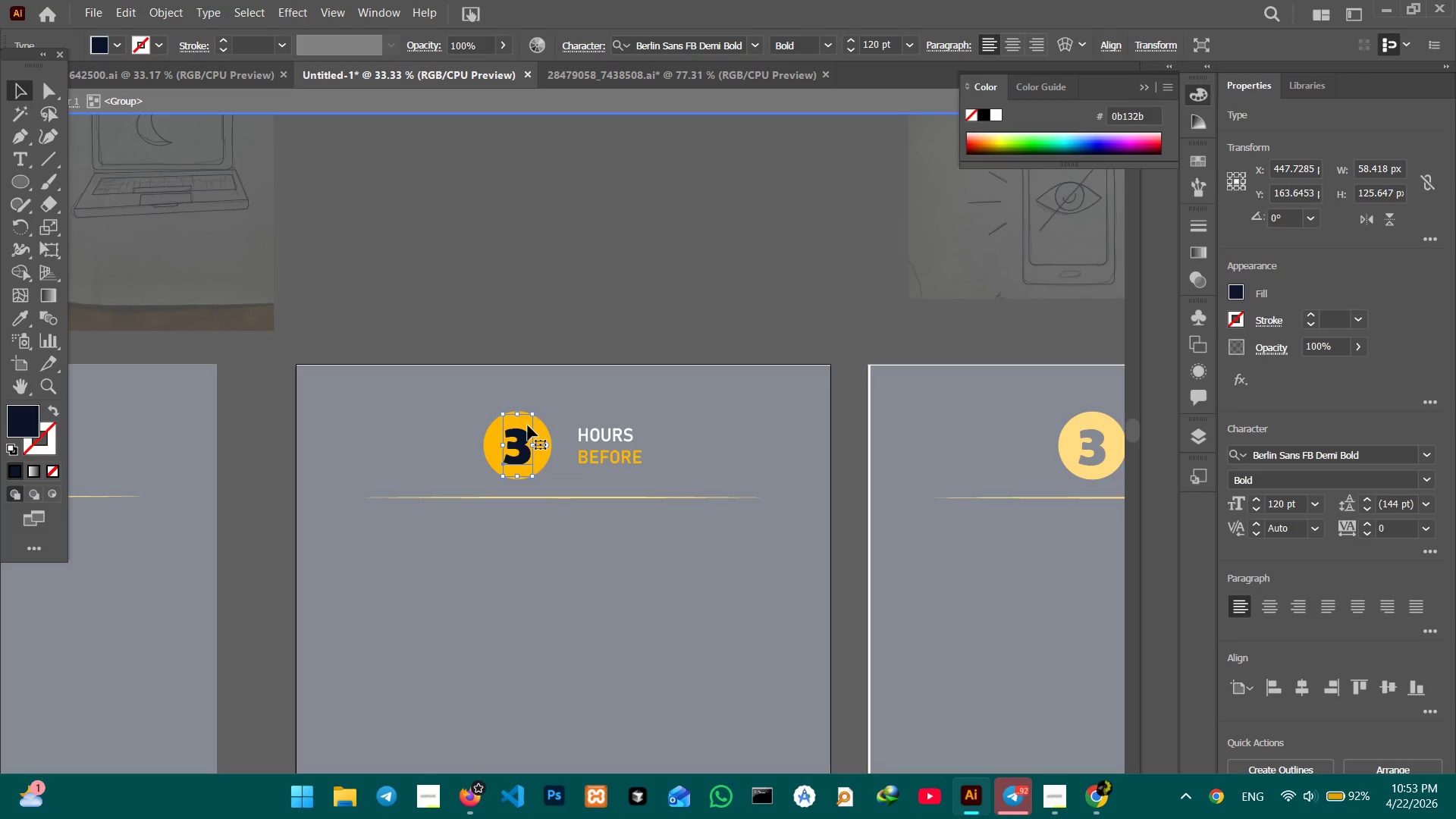 
wait(7.47)
 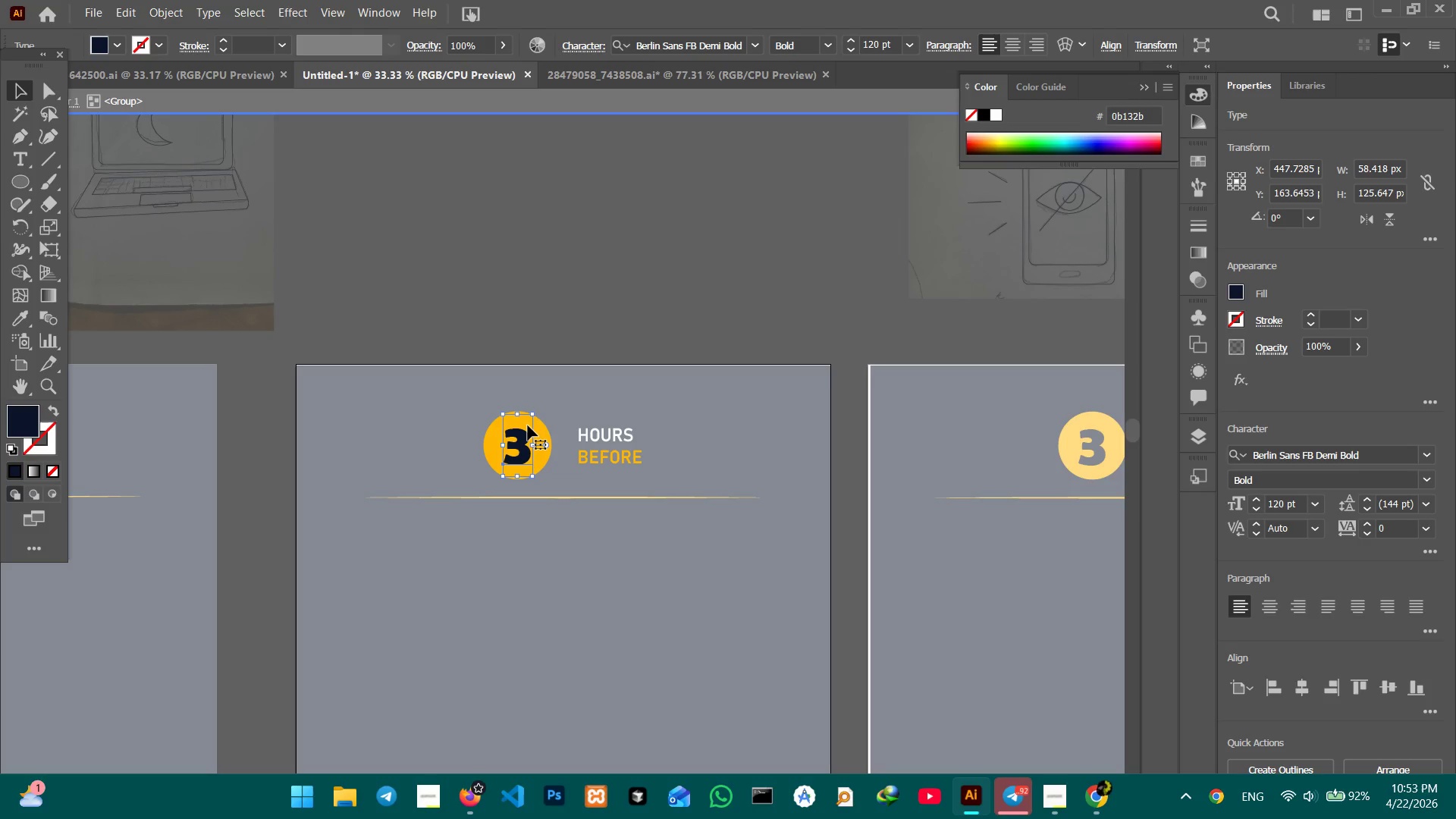 
double_click([526, 447])
 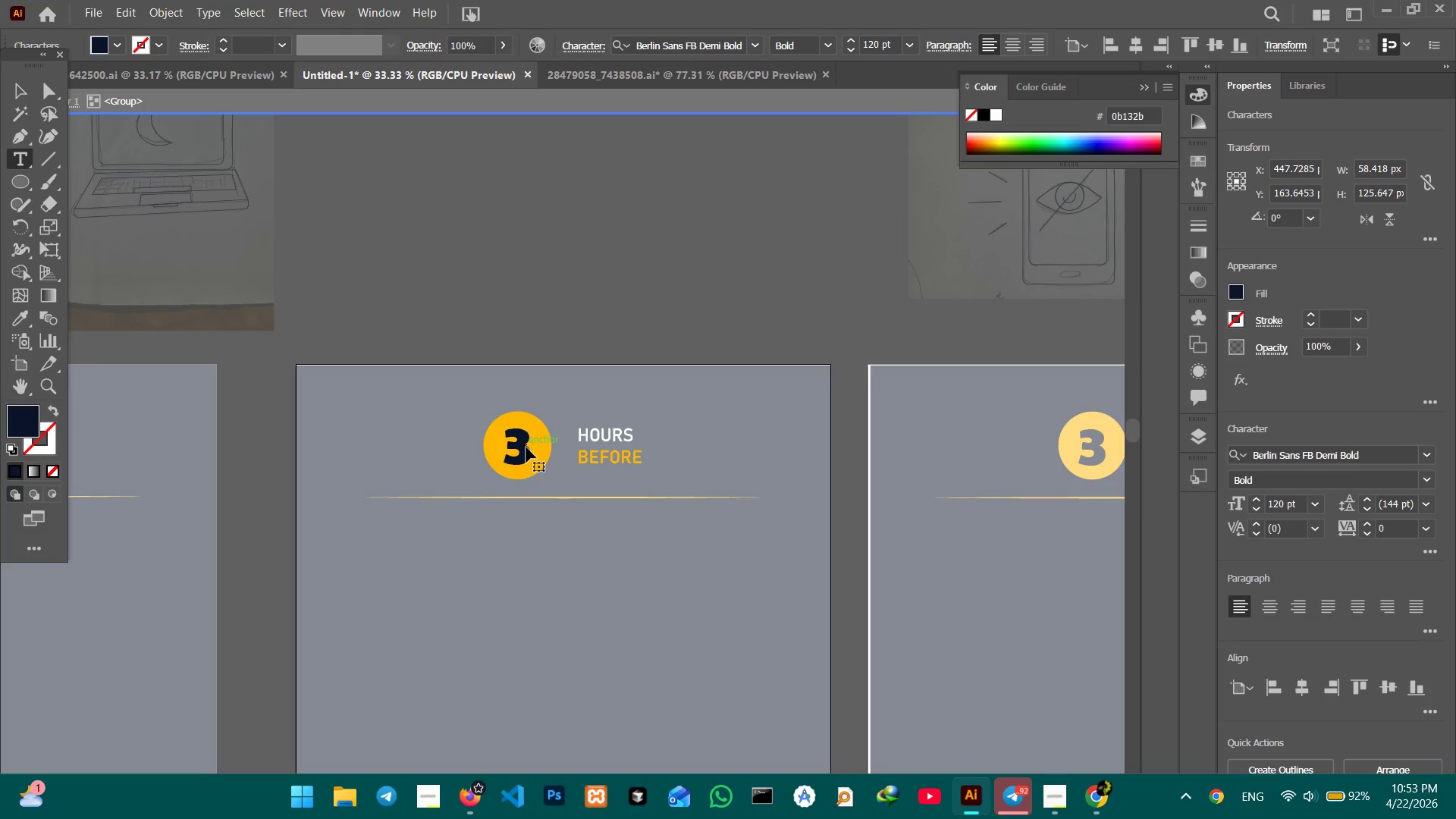 
key(Backspace)
 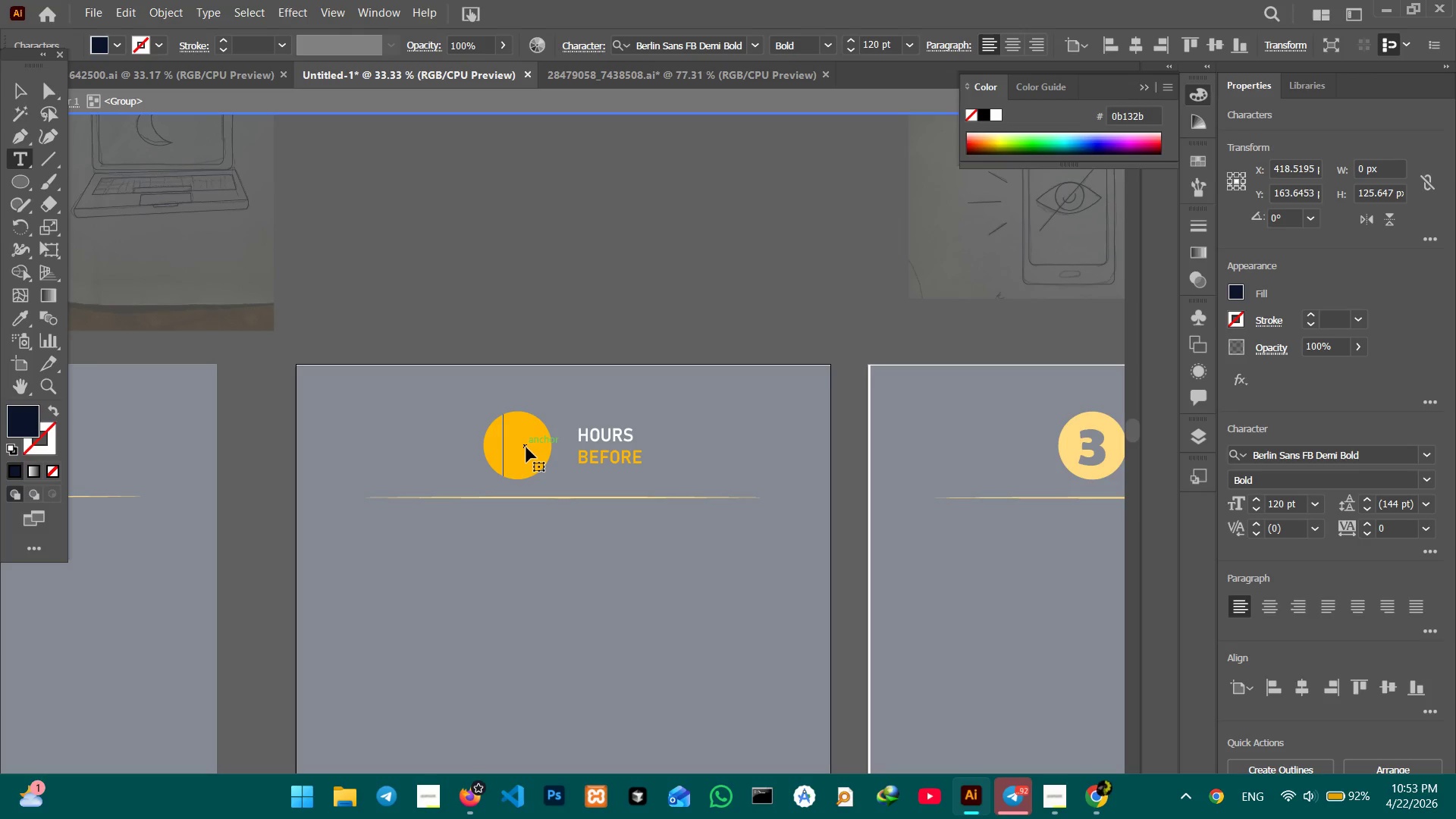 
key(Numpad3)
 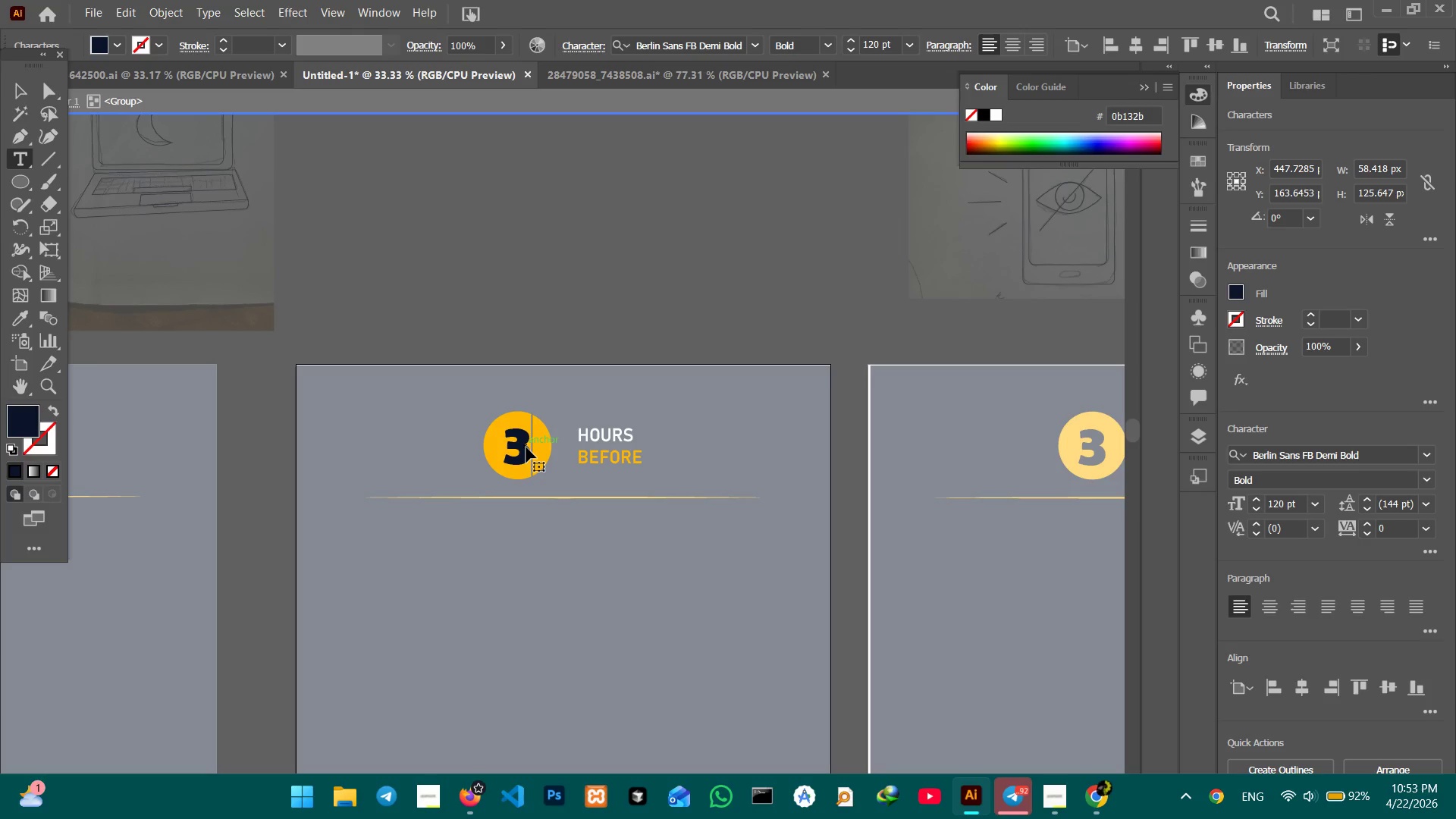 
key(Backspace)
 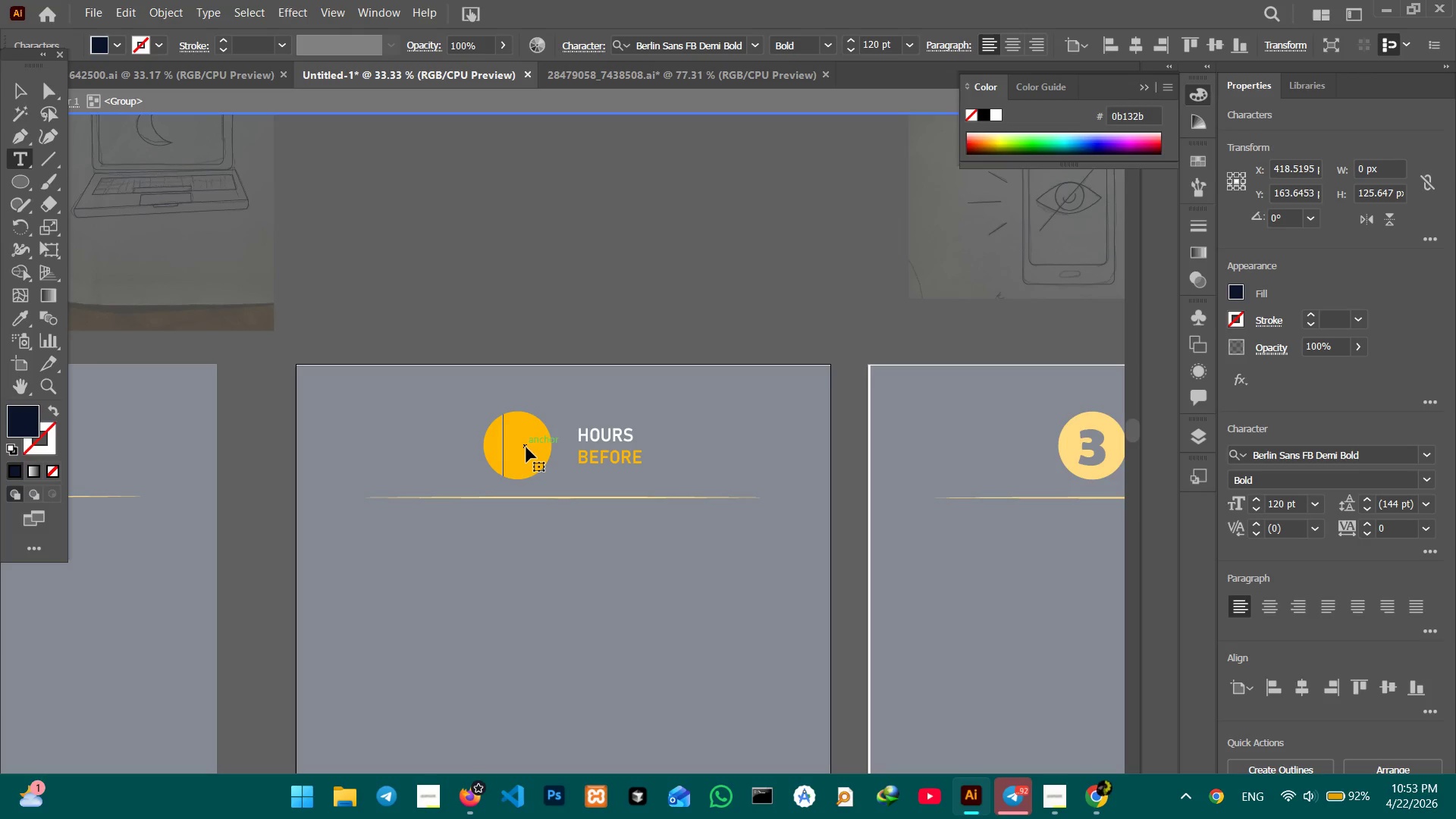 
key(Numpad2)
 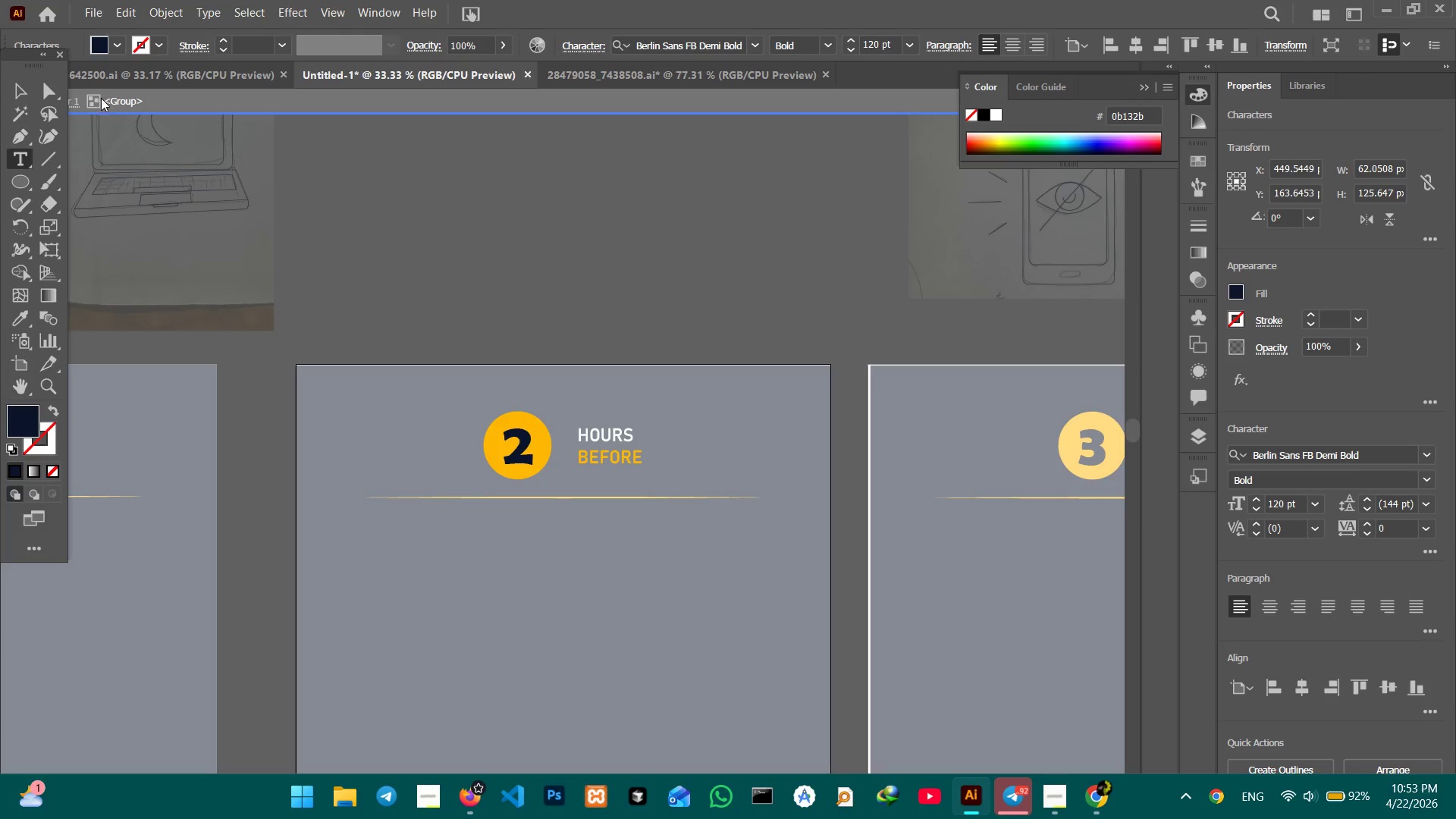 
mouse_move([42, 118])
 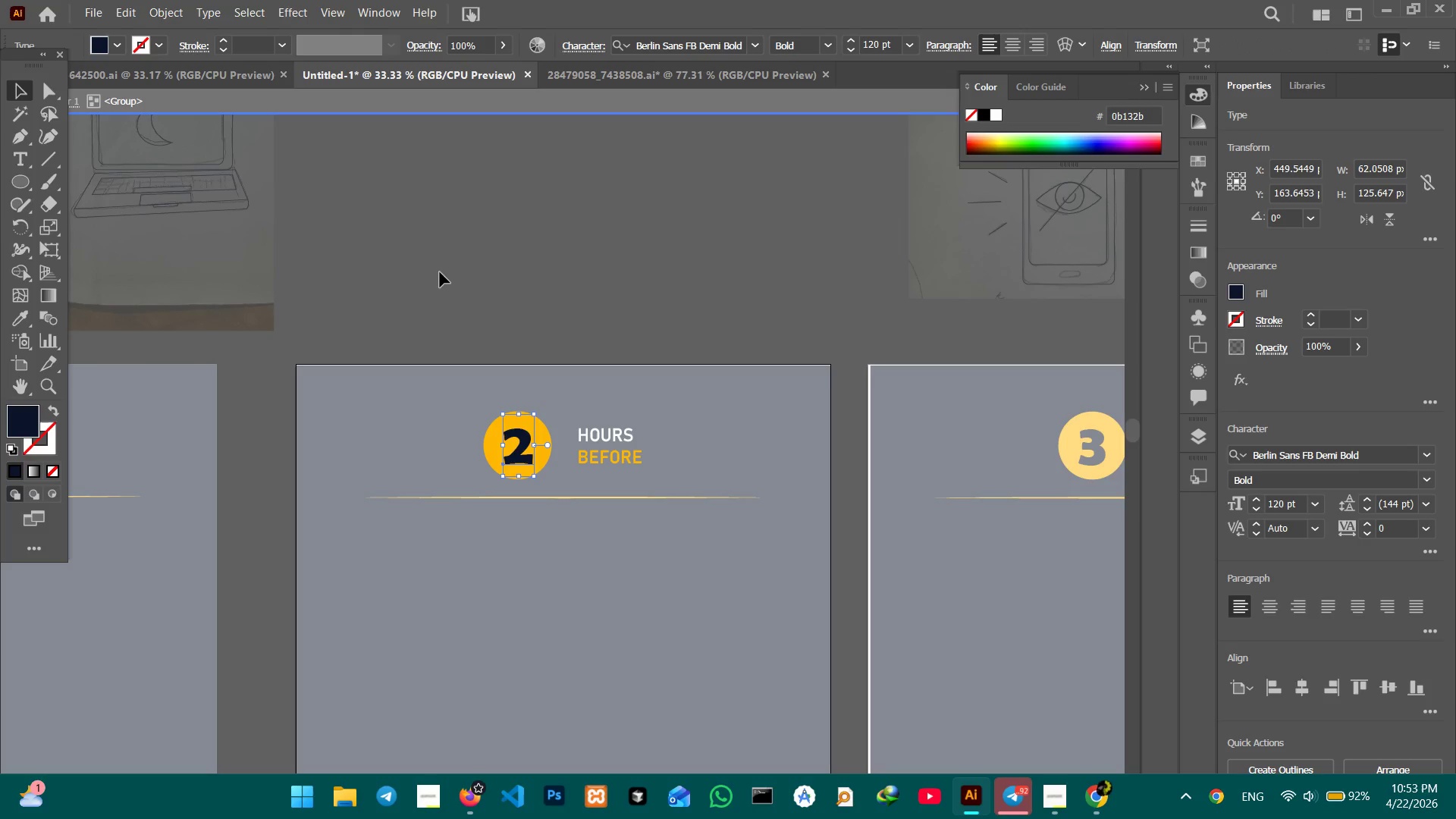 
double_click([440, 271])
 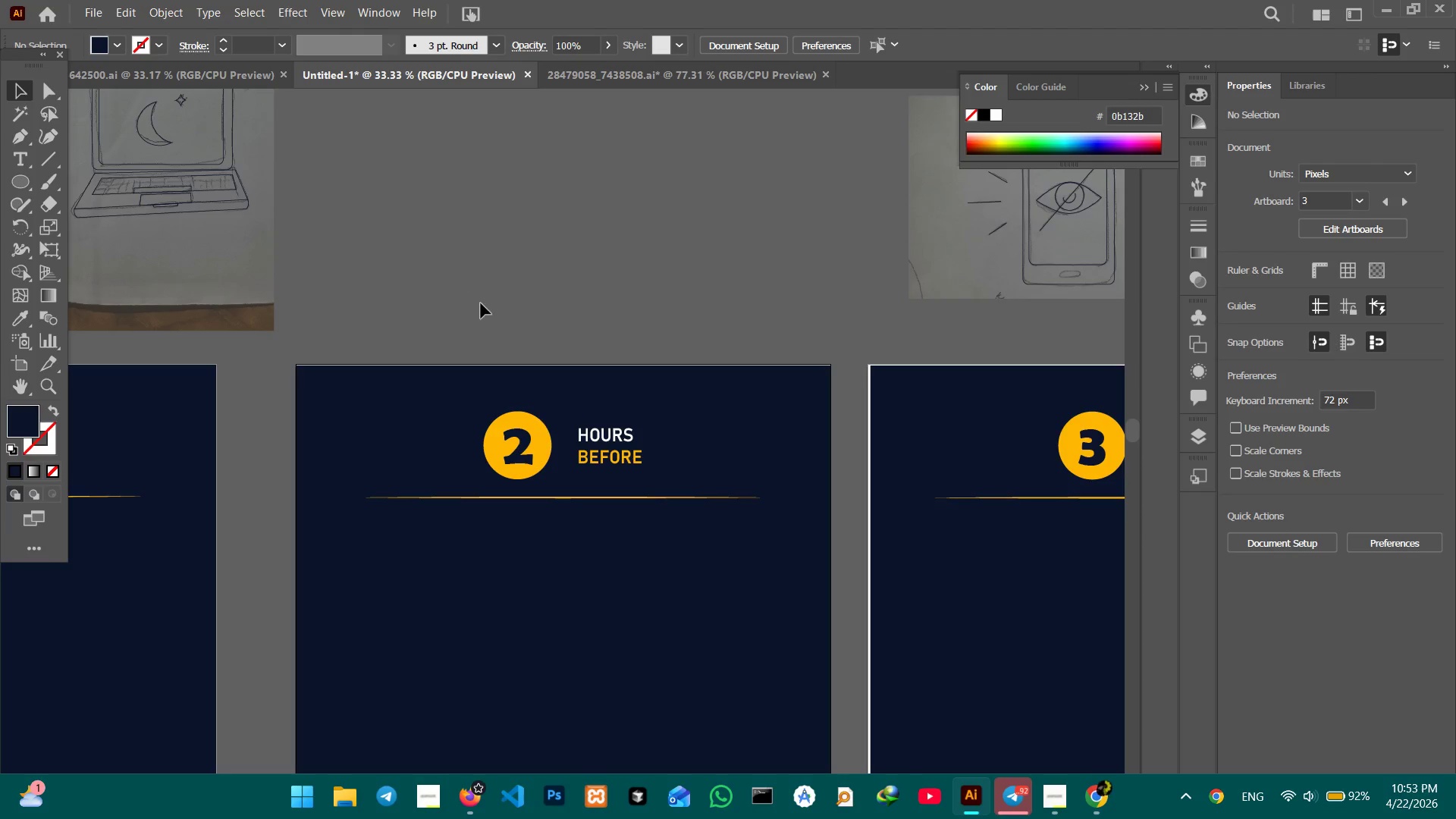 
scroll: coordinate [482, 304], scroll_direction: down, amount: 10.0
 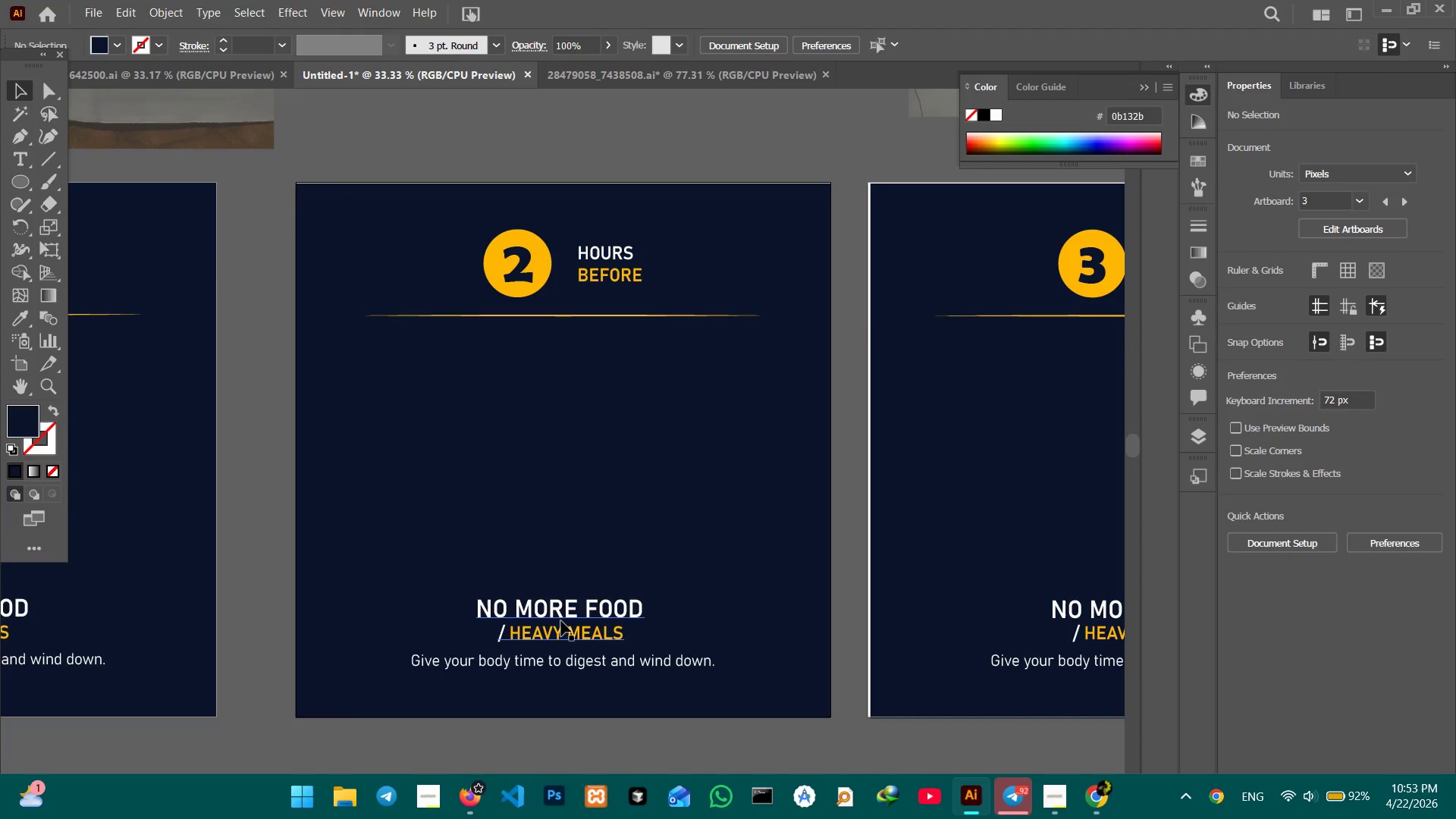 
double_click([557, 608])
 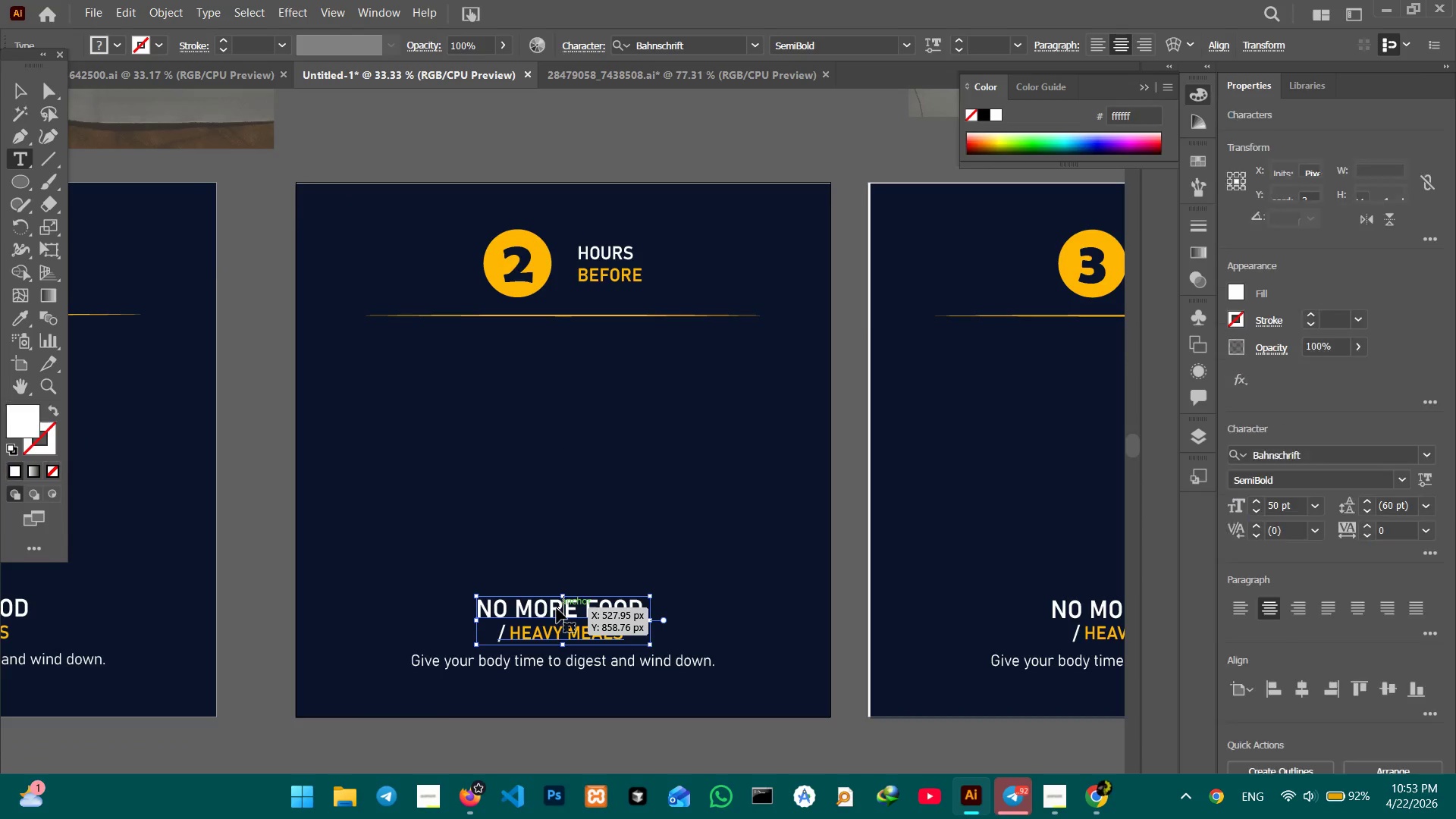 
triple_click([557, 608])
 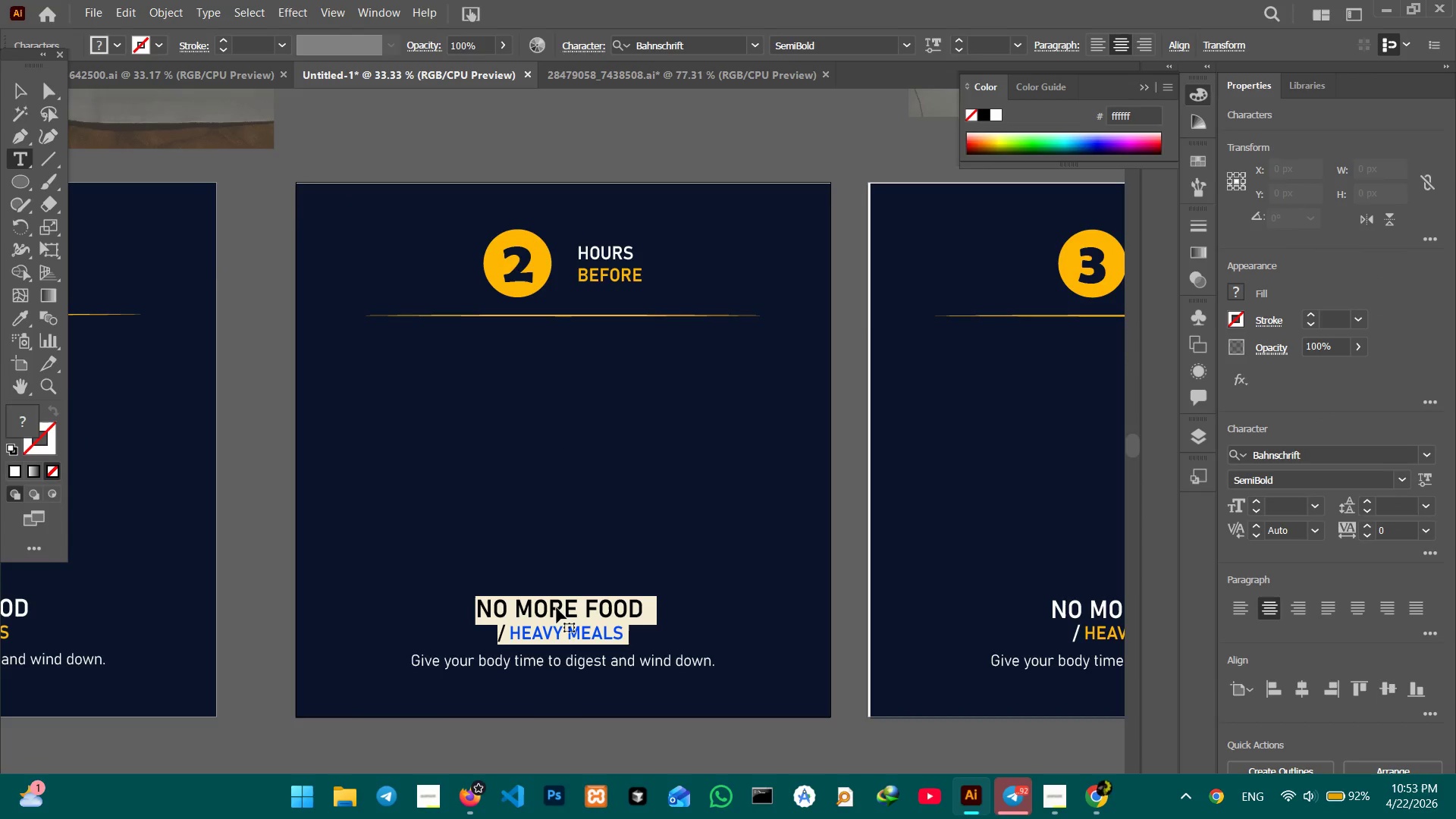 
triple_click([557, 608])
 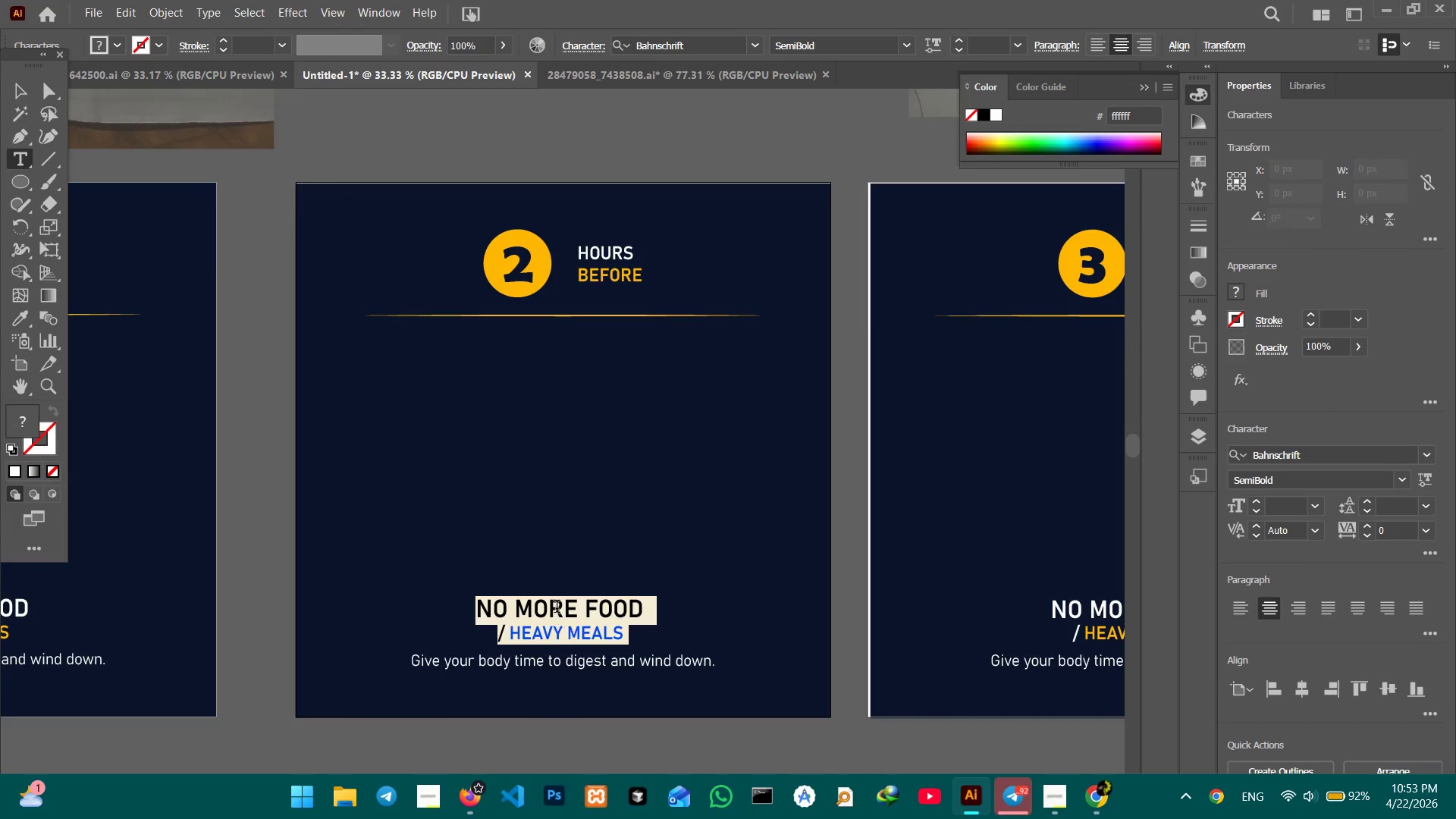 
triple_click([557, 608])
 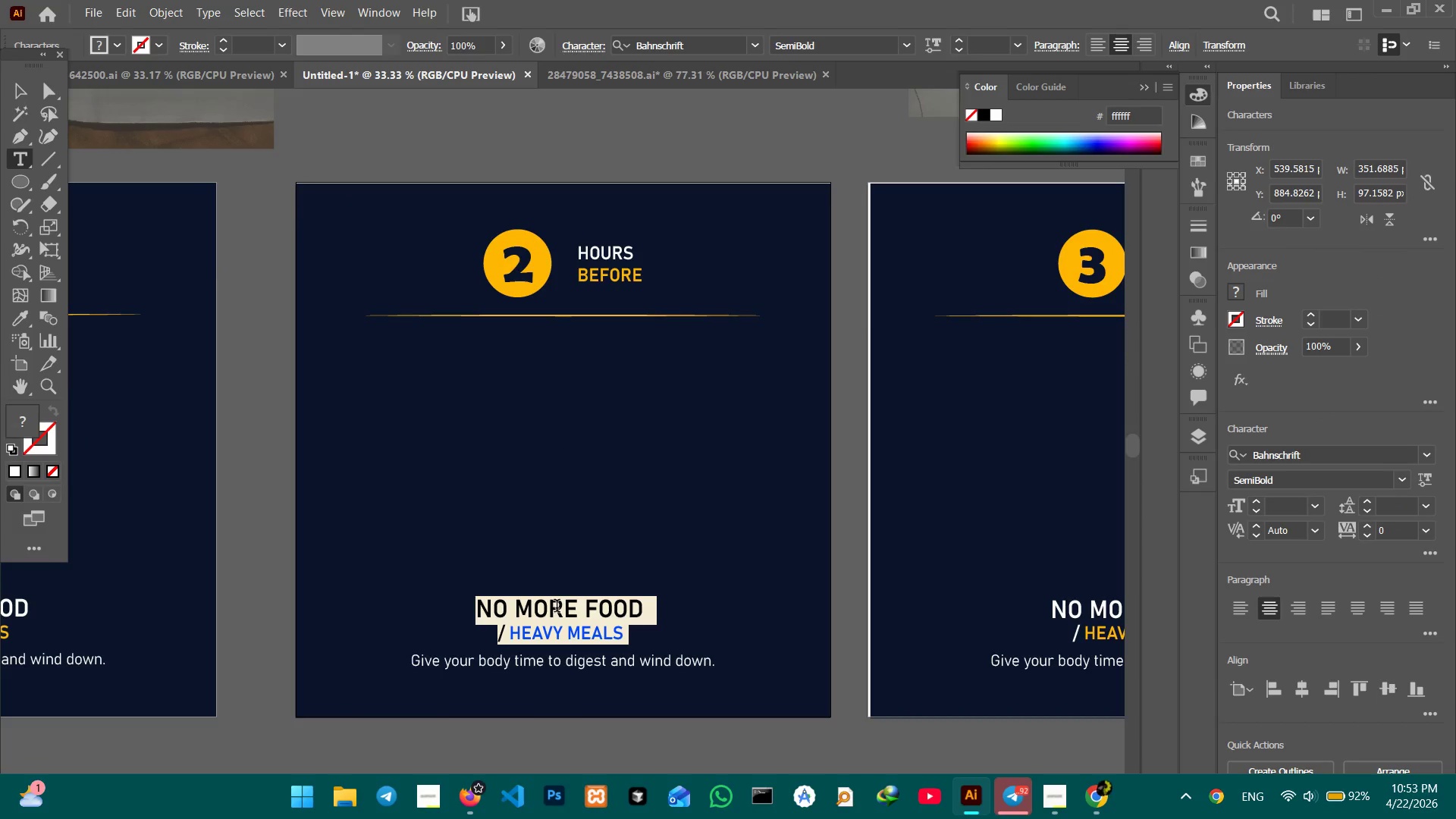 
triple_click([557, 607])
 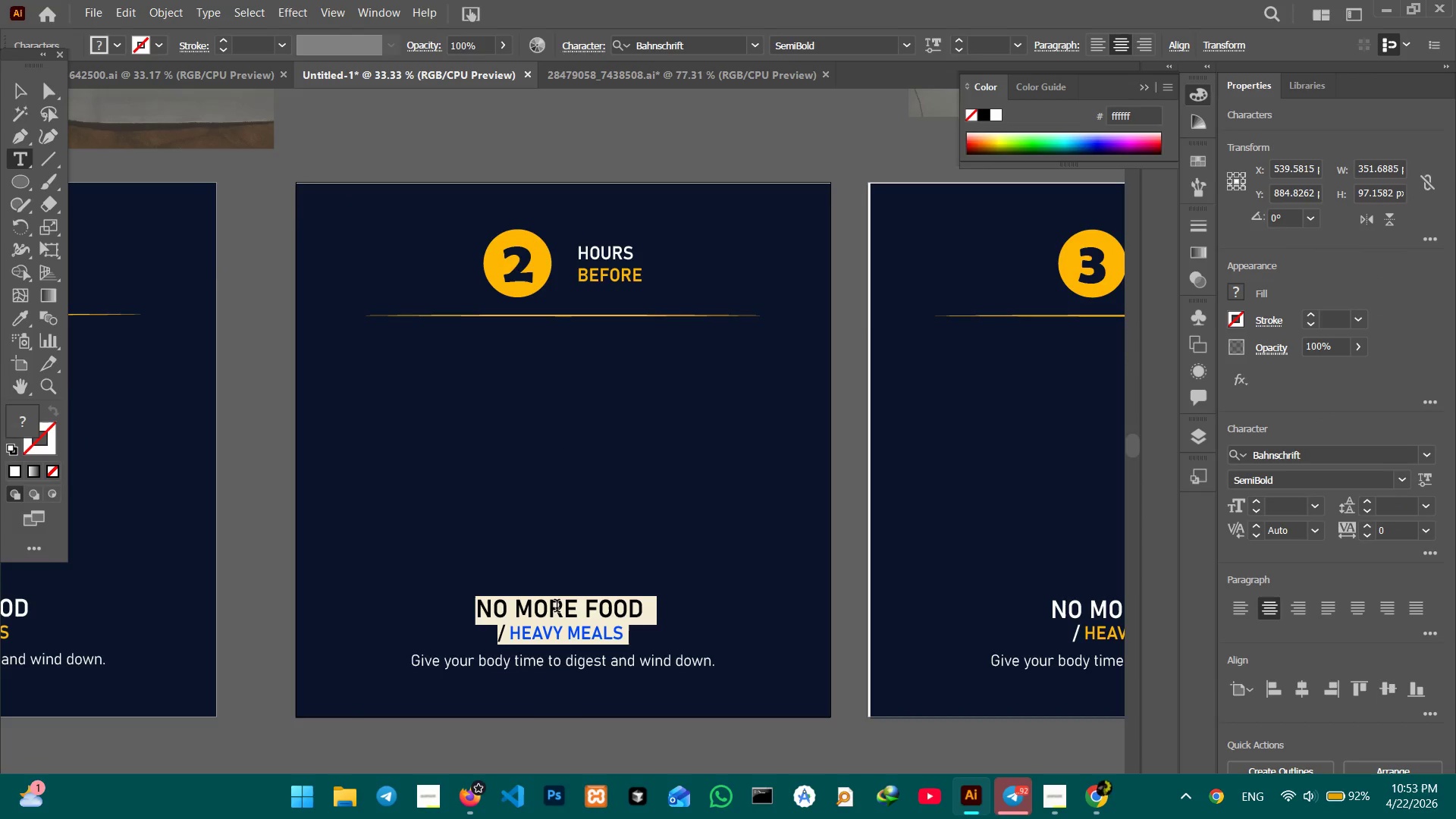 
triple_click([557, 607])
 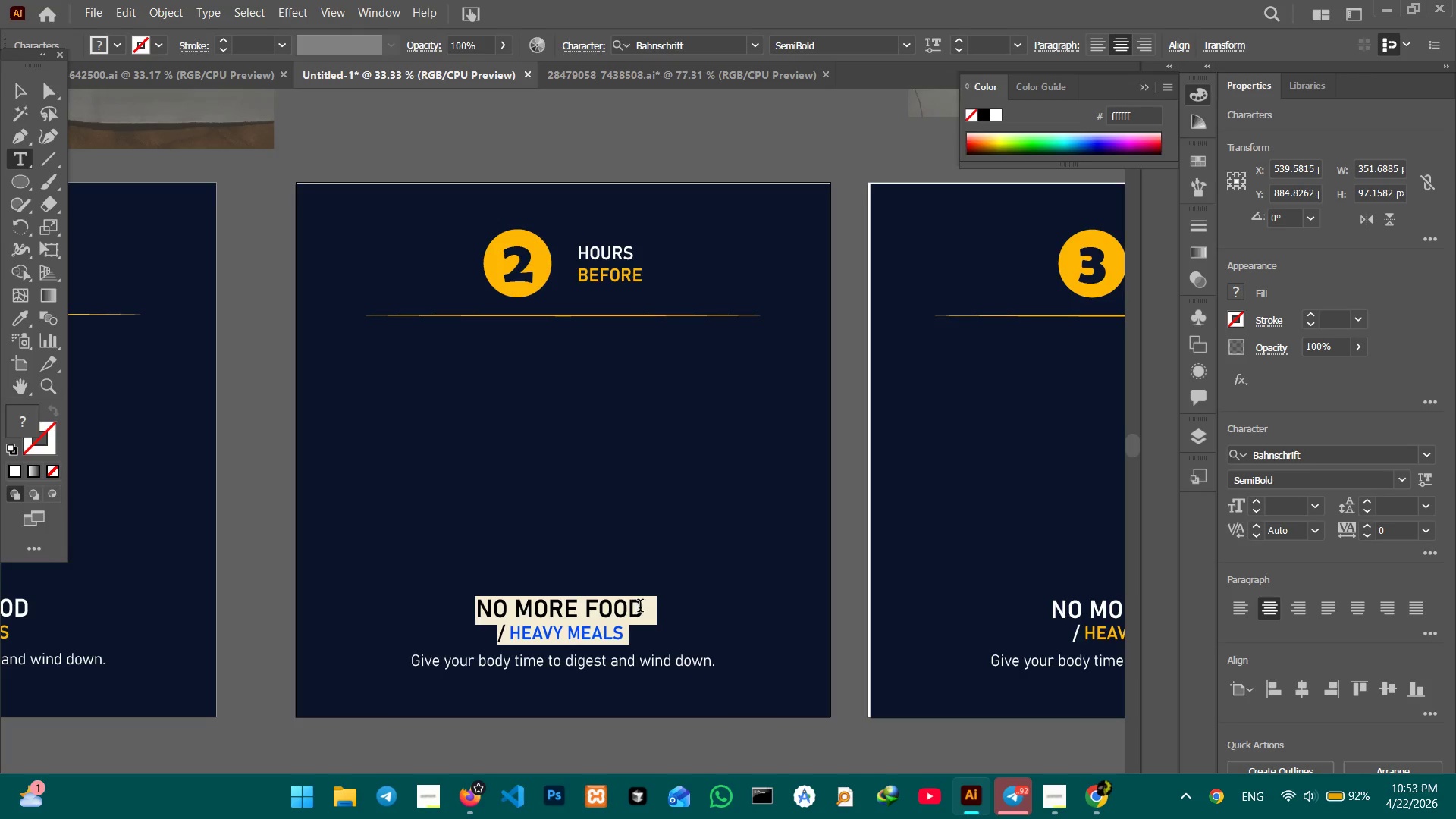 
left_click_drag(start_coordinate=[648, 607], to_coordinate=[462, 585])
 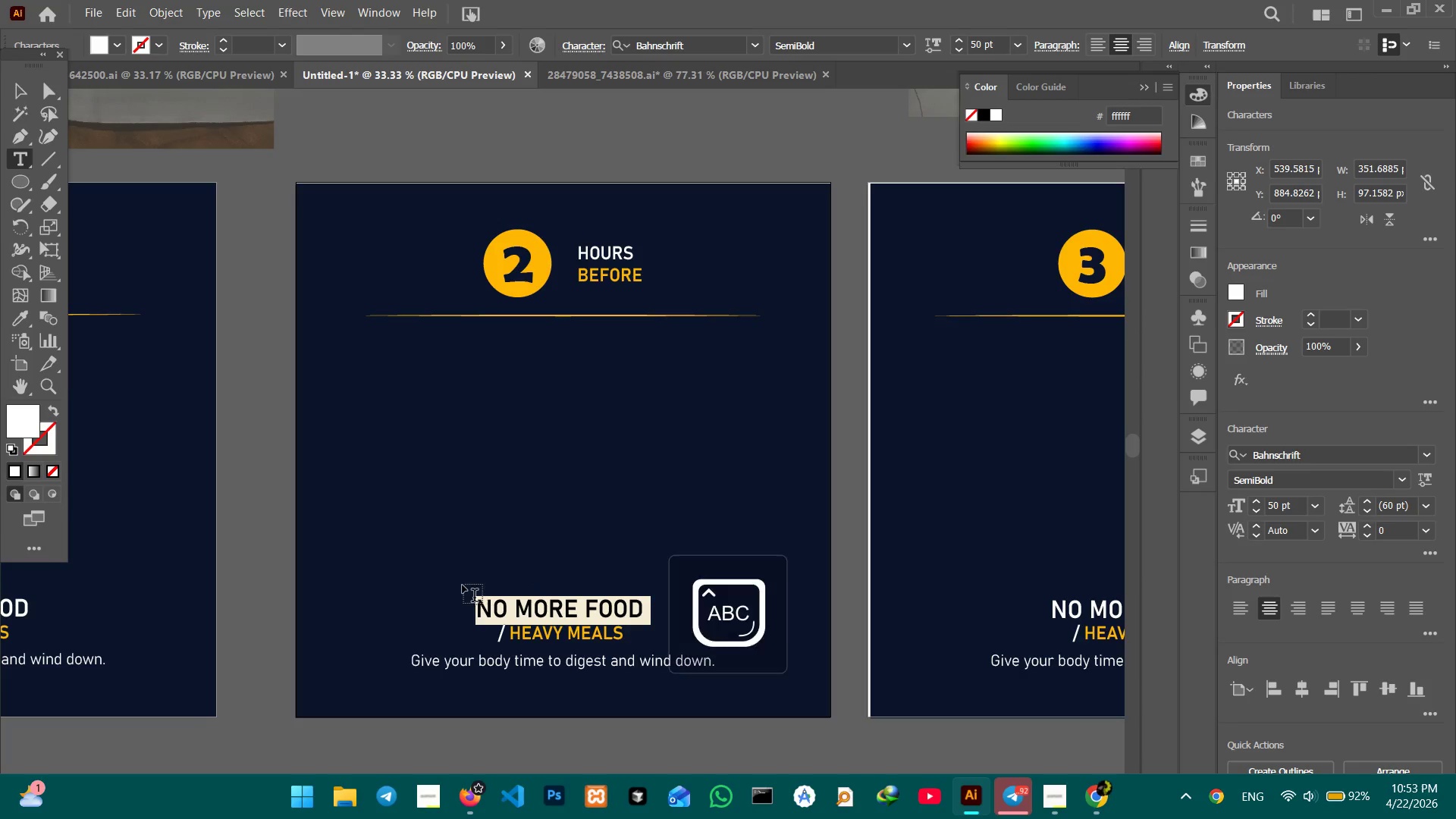 
type(CO)
key(Backspace)
type(LOSE THE LAPTOP)
 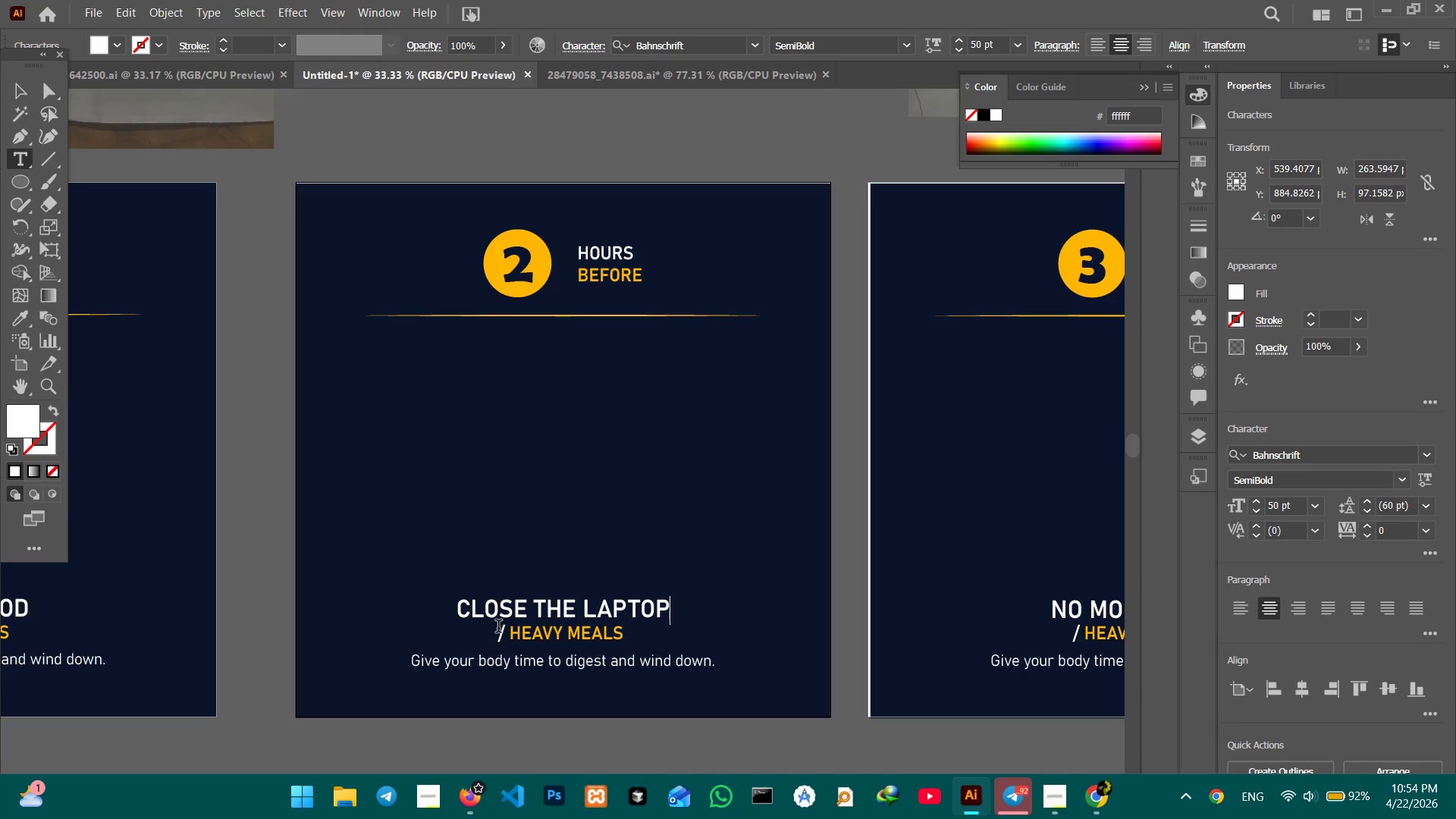 
left_click_drag(start_coordinate=[513, 633], to_coordinate=[649, 639])
 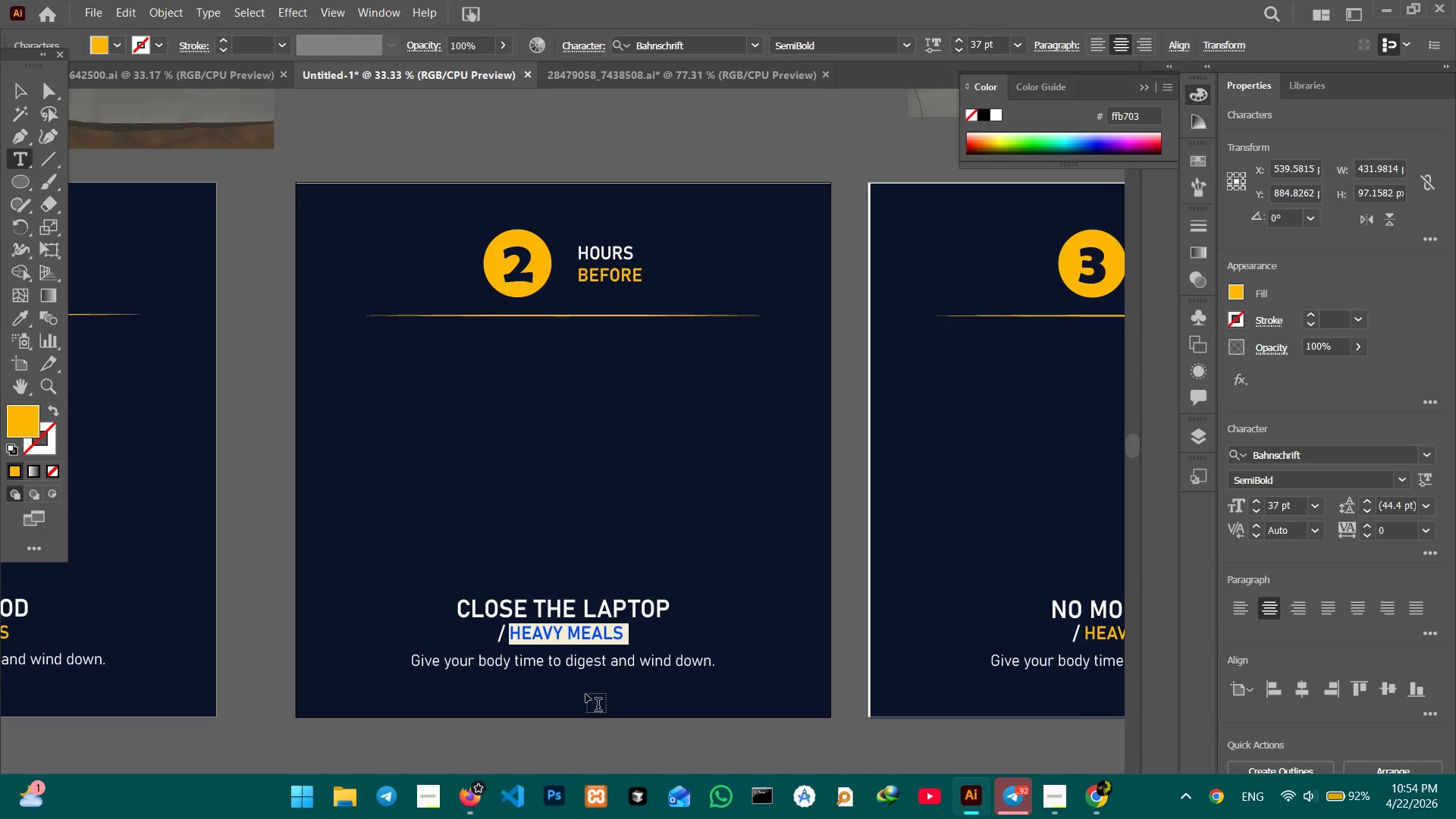 
type(STOP WORKING)
 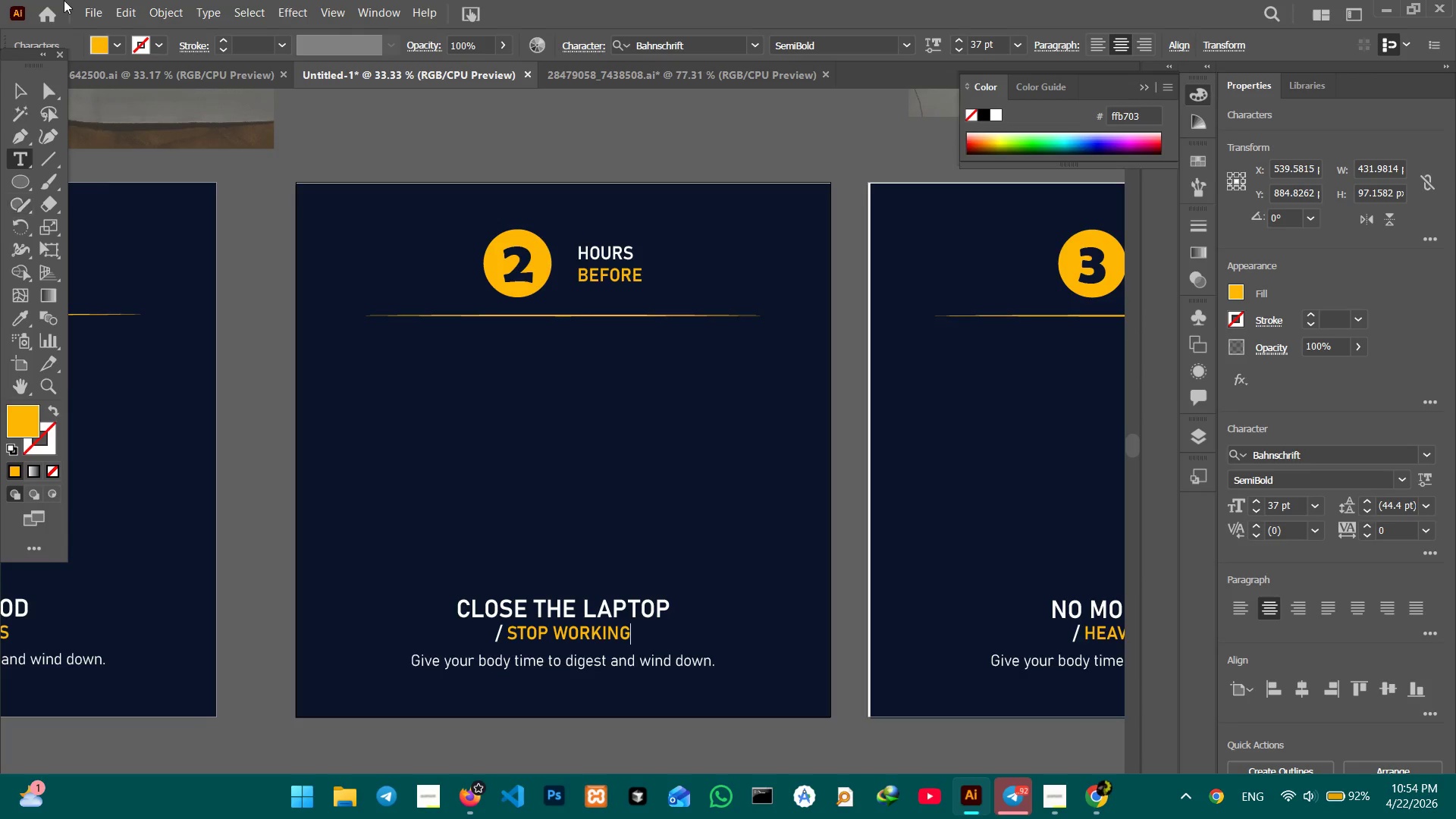 
left_click([14, 89])
 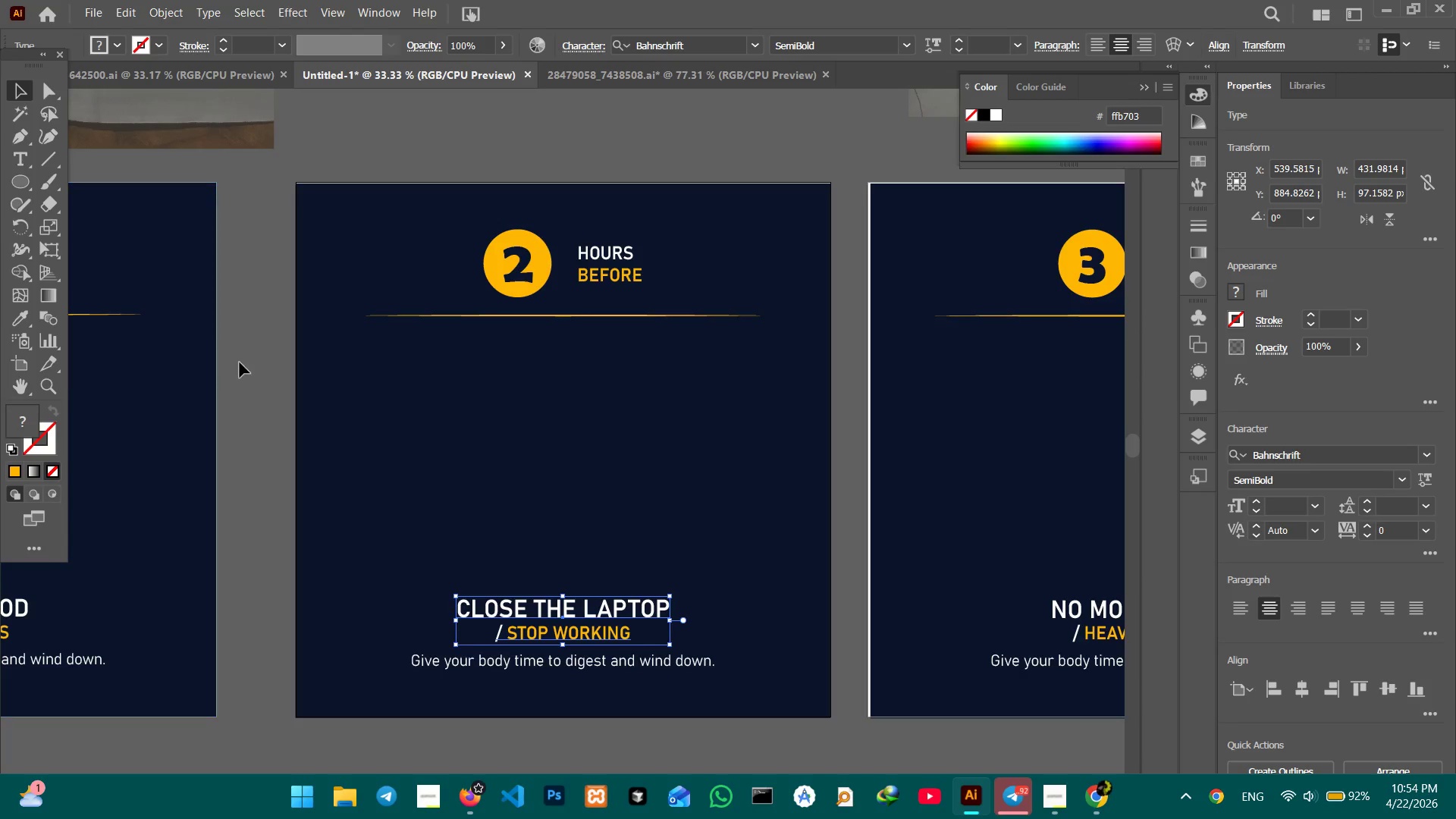 
left_click([245, 366])
 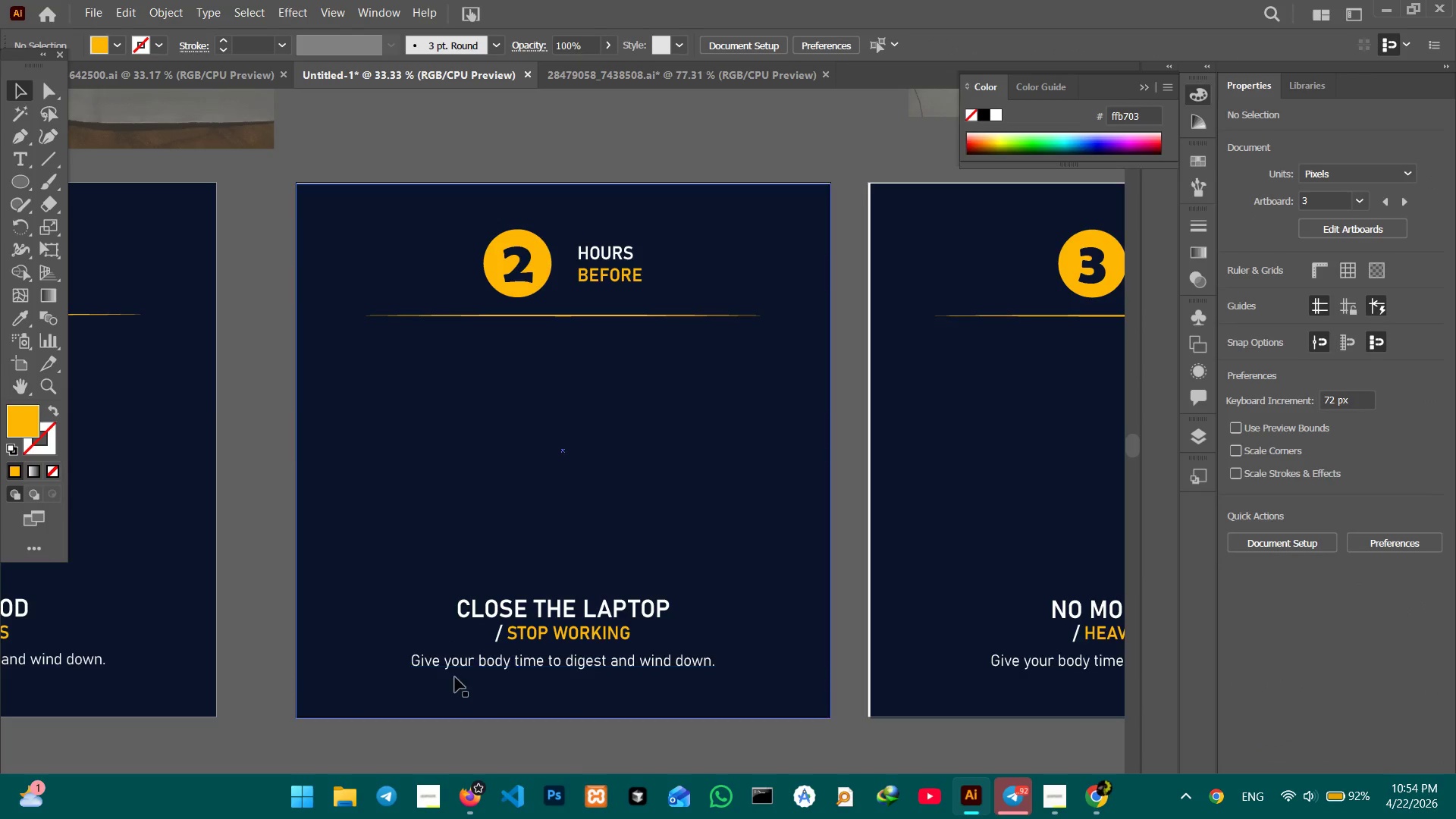 
double_click([557, 666])
 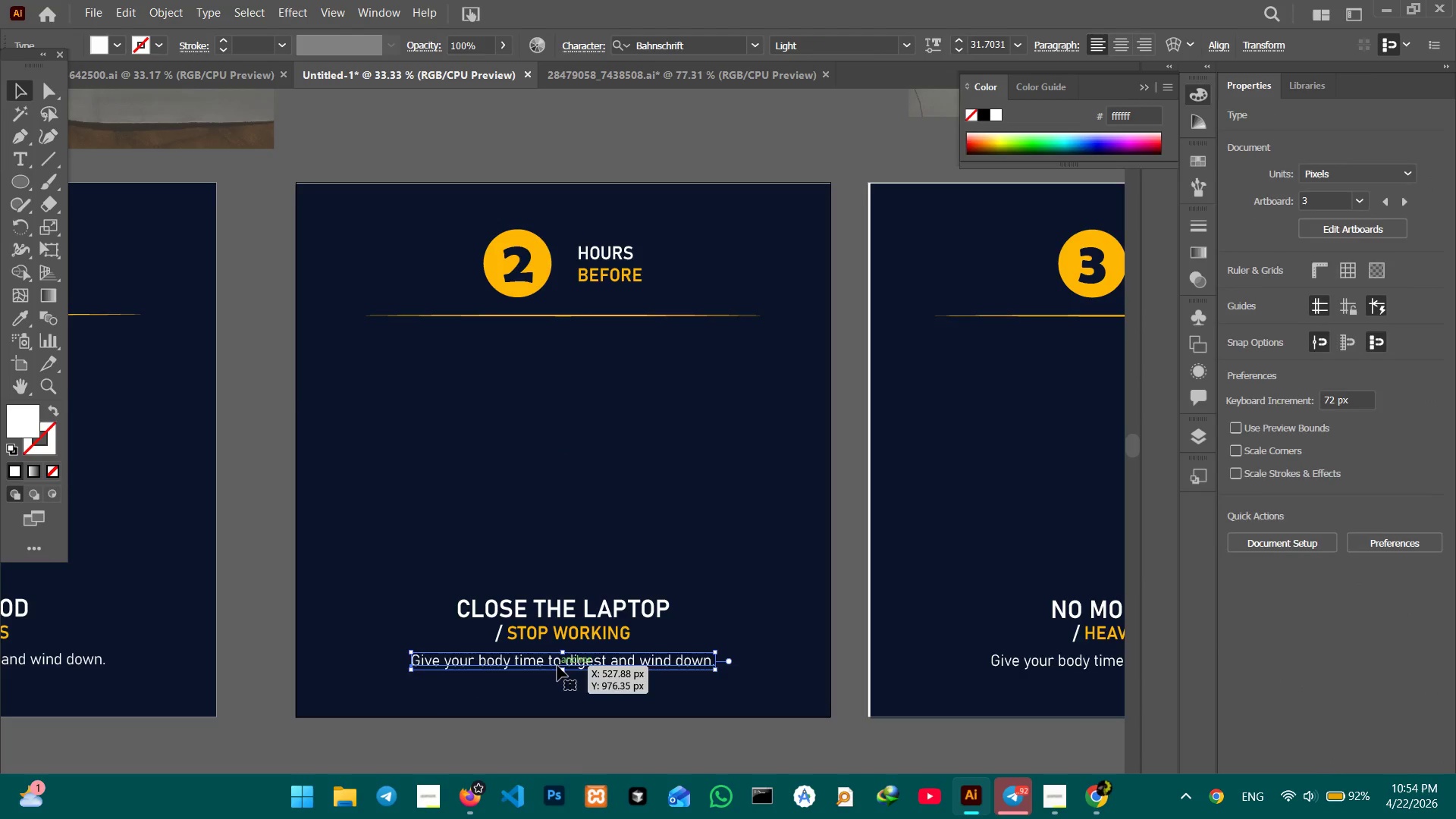 
triple_click([557, 666])
 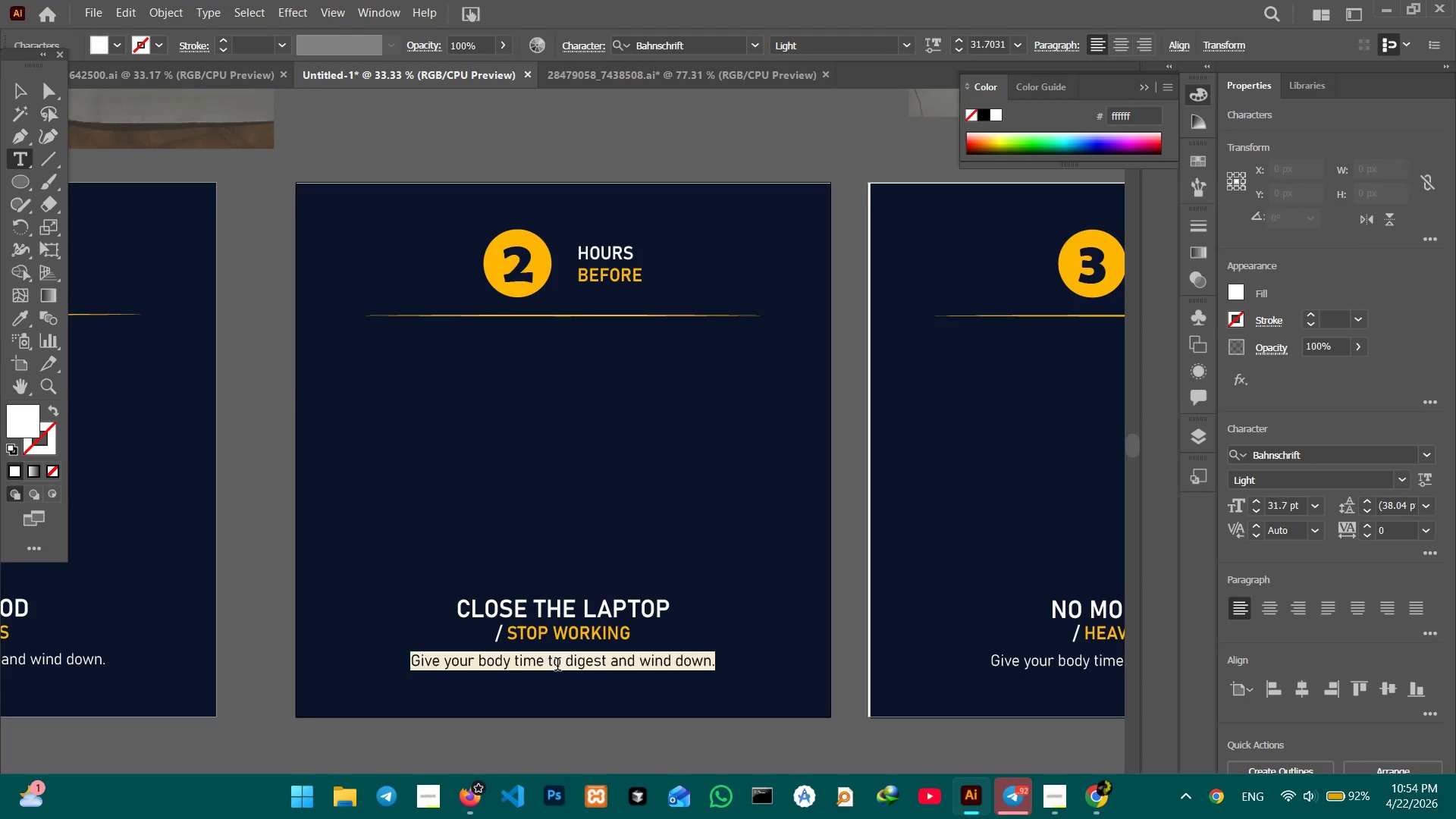 
triple_click([557, 666])
 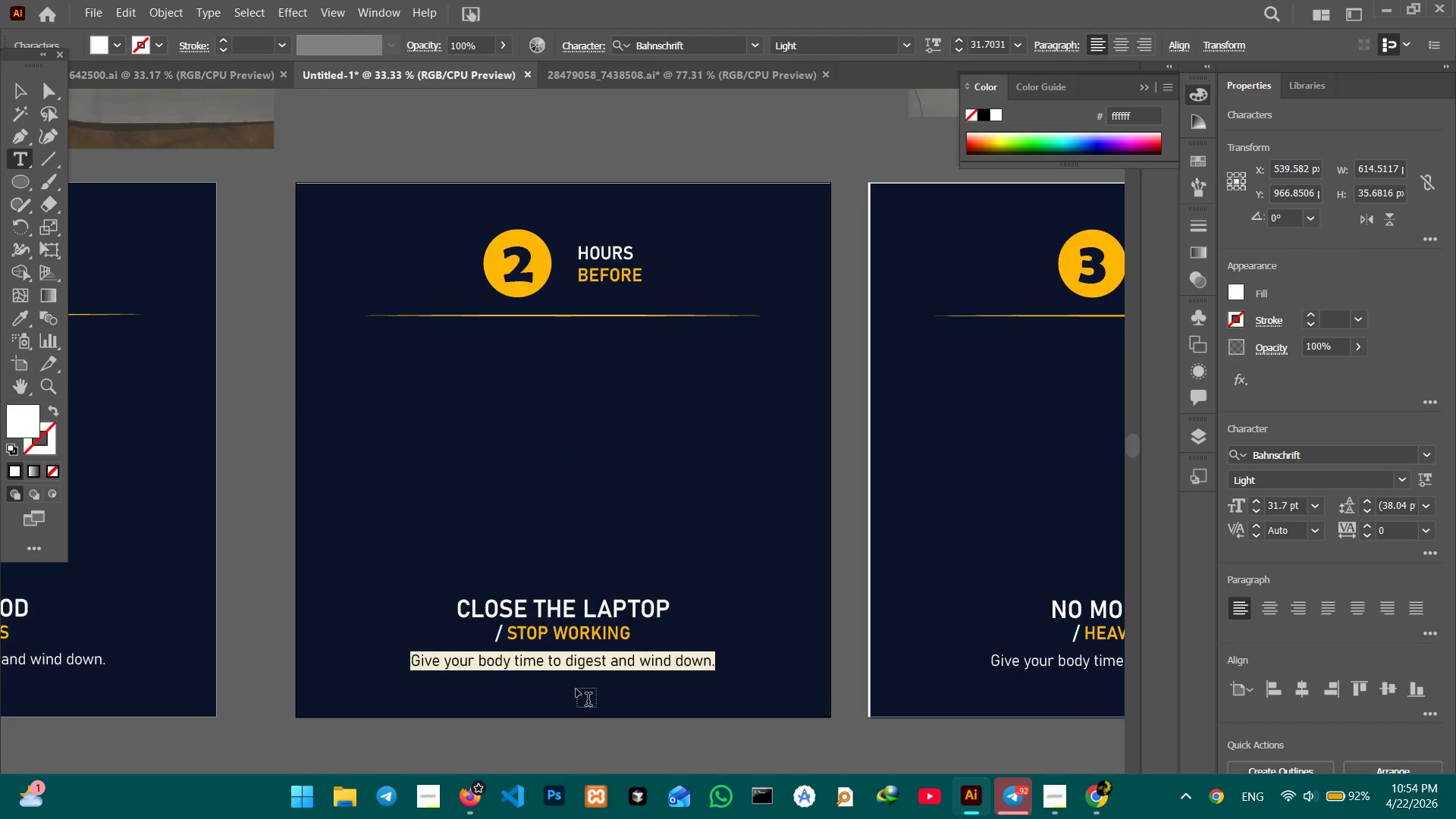 
type(End work for the day to reduce ste)
key(Backspace)
type(ress and protect your sleep.)
 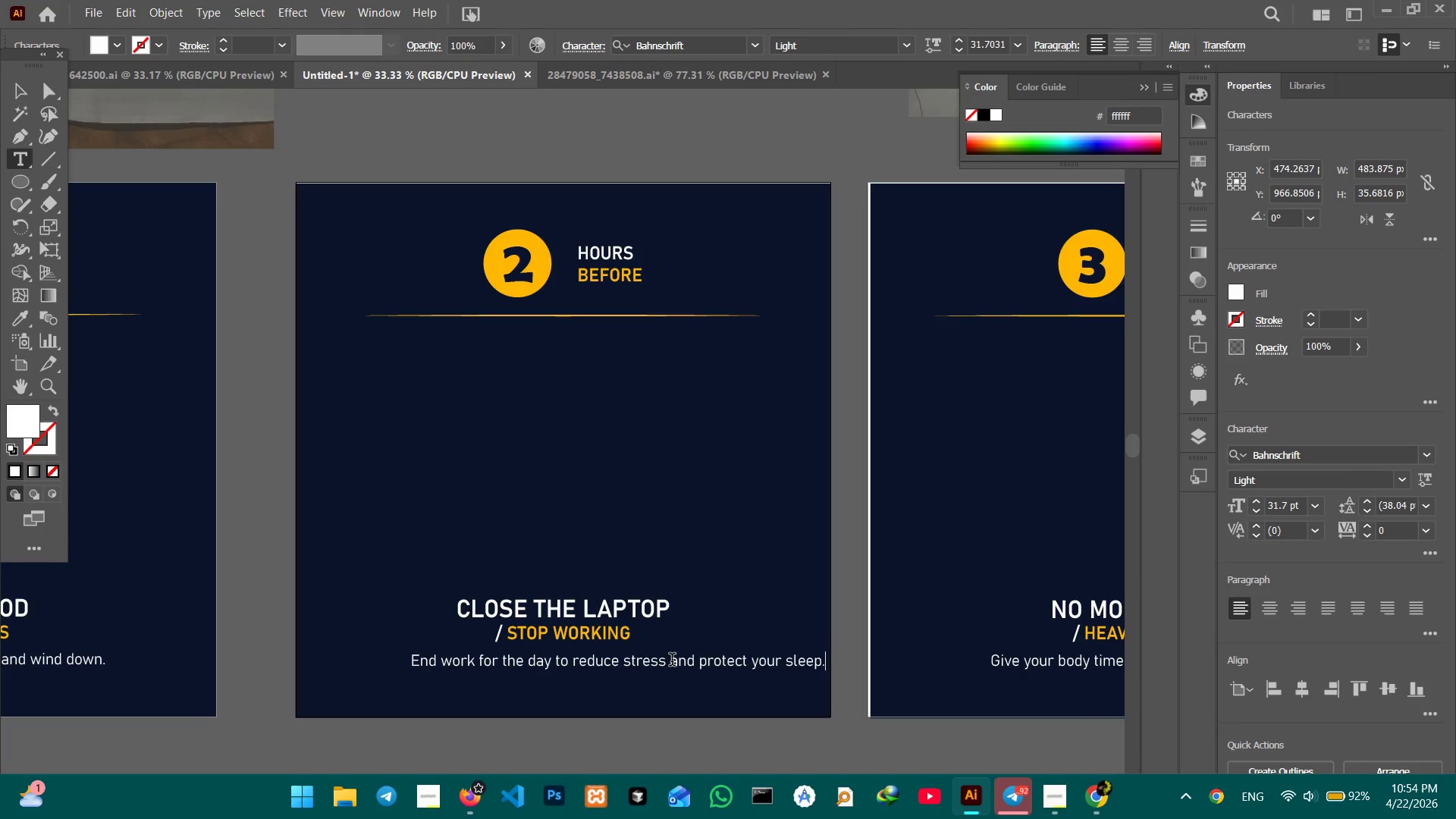 
left_click([673, 662])
 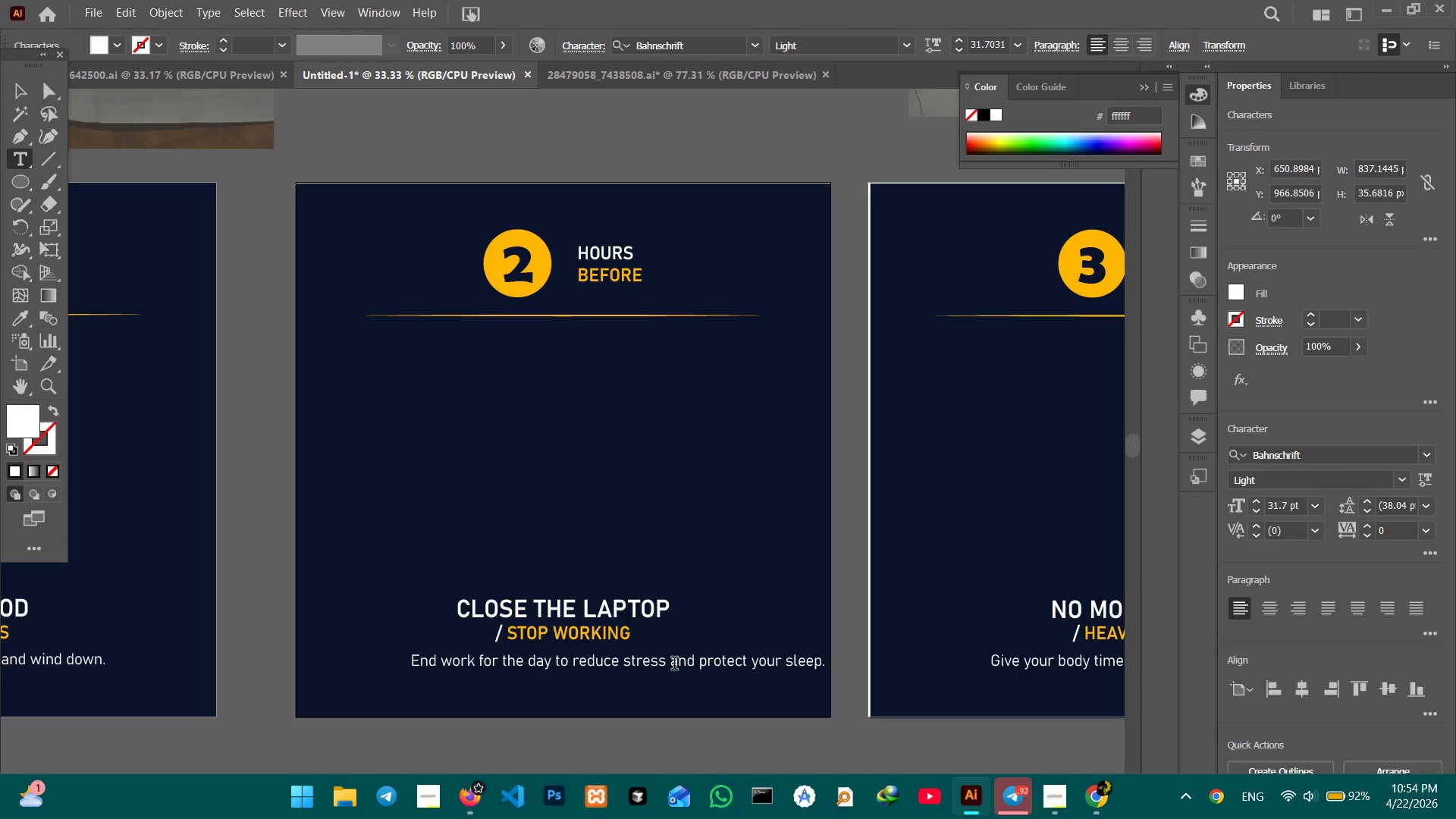 
hold_key(key=ShiftRight, duration=0.53)
 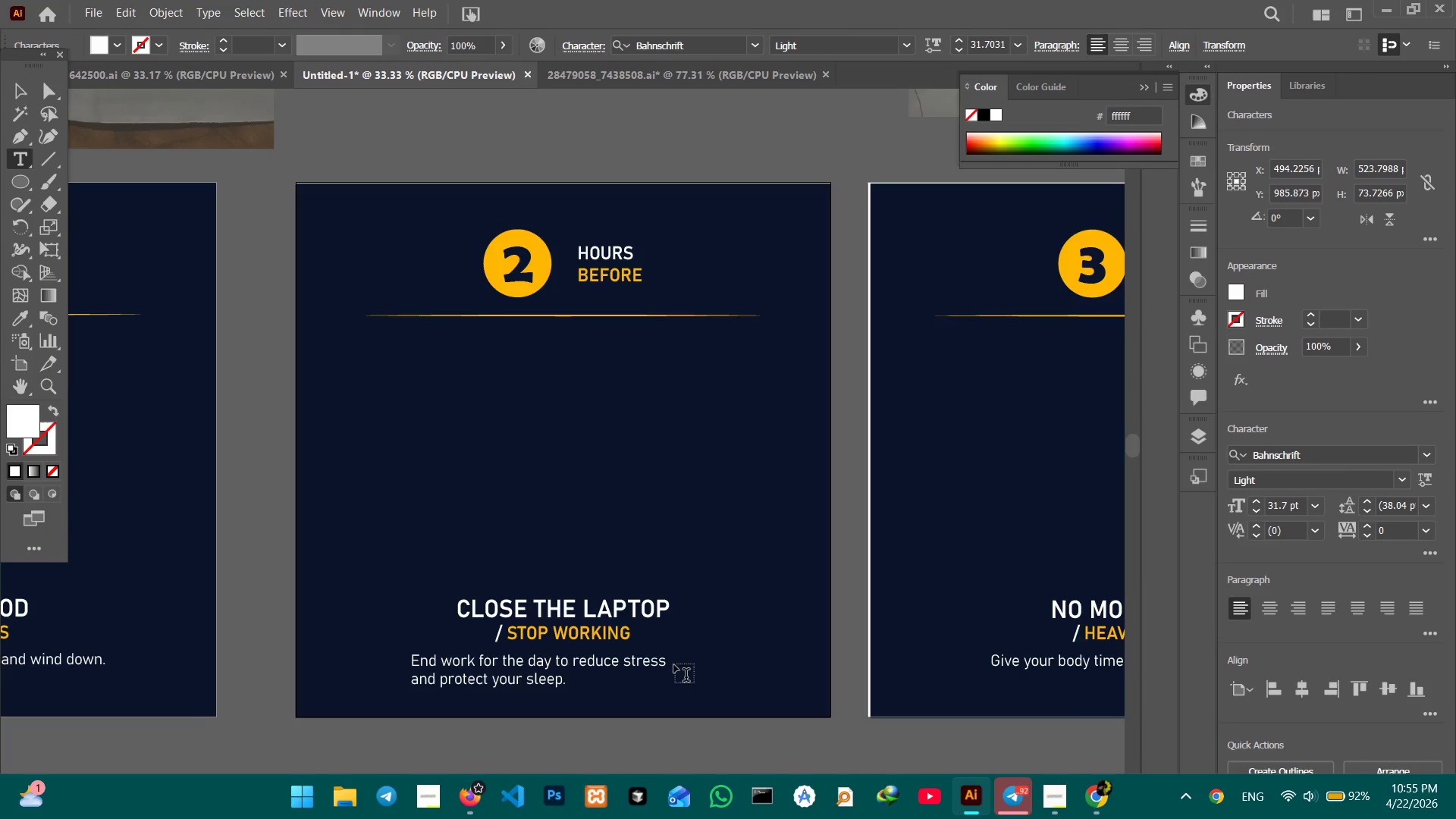 
hold_key(key=Enter, duration=0.33)
 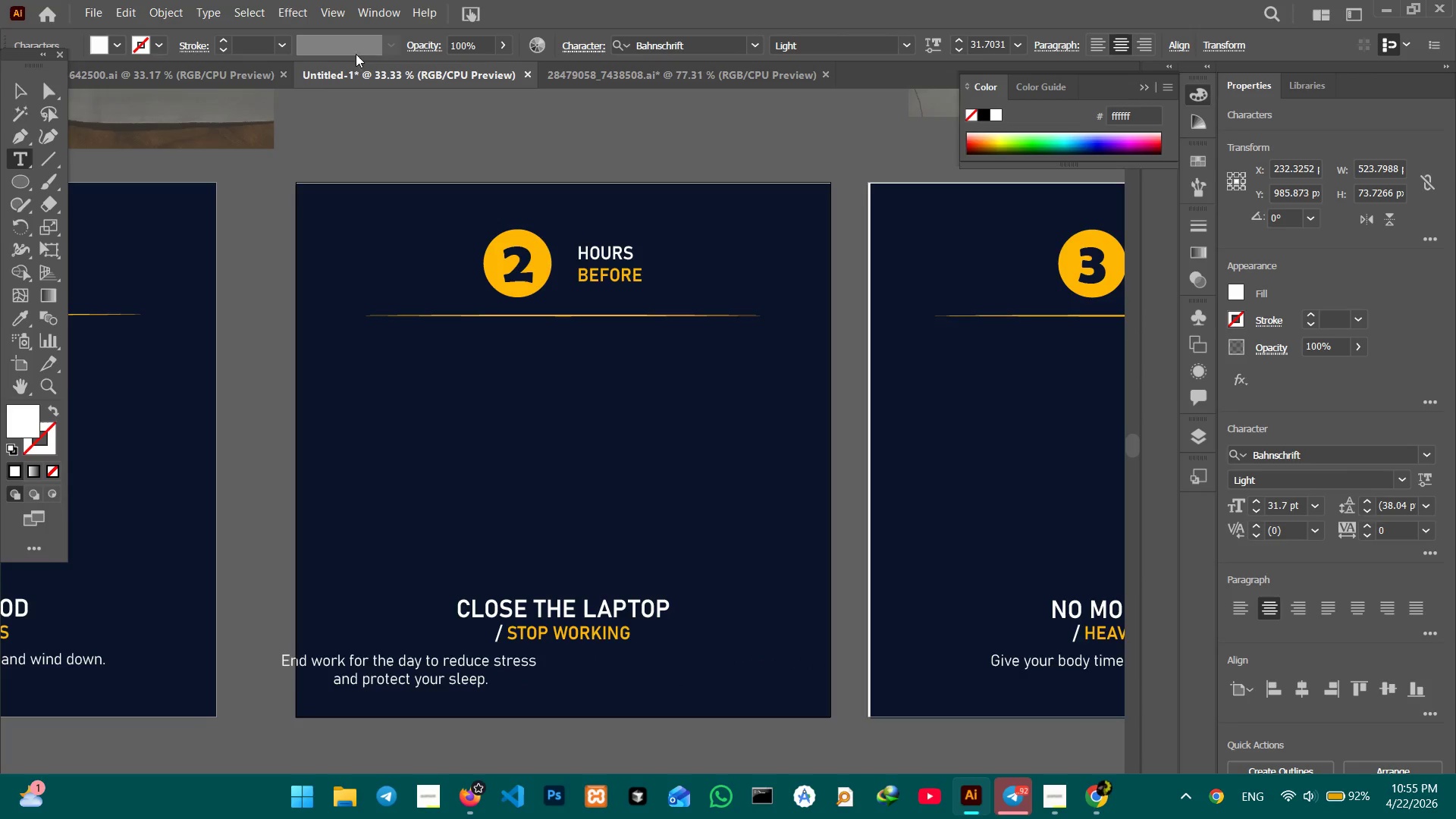 
left_click([17, 95])
 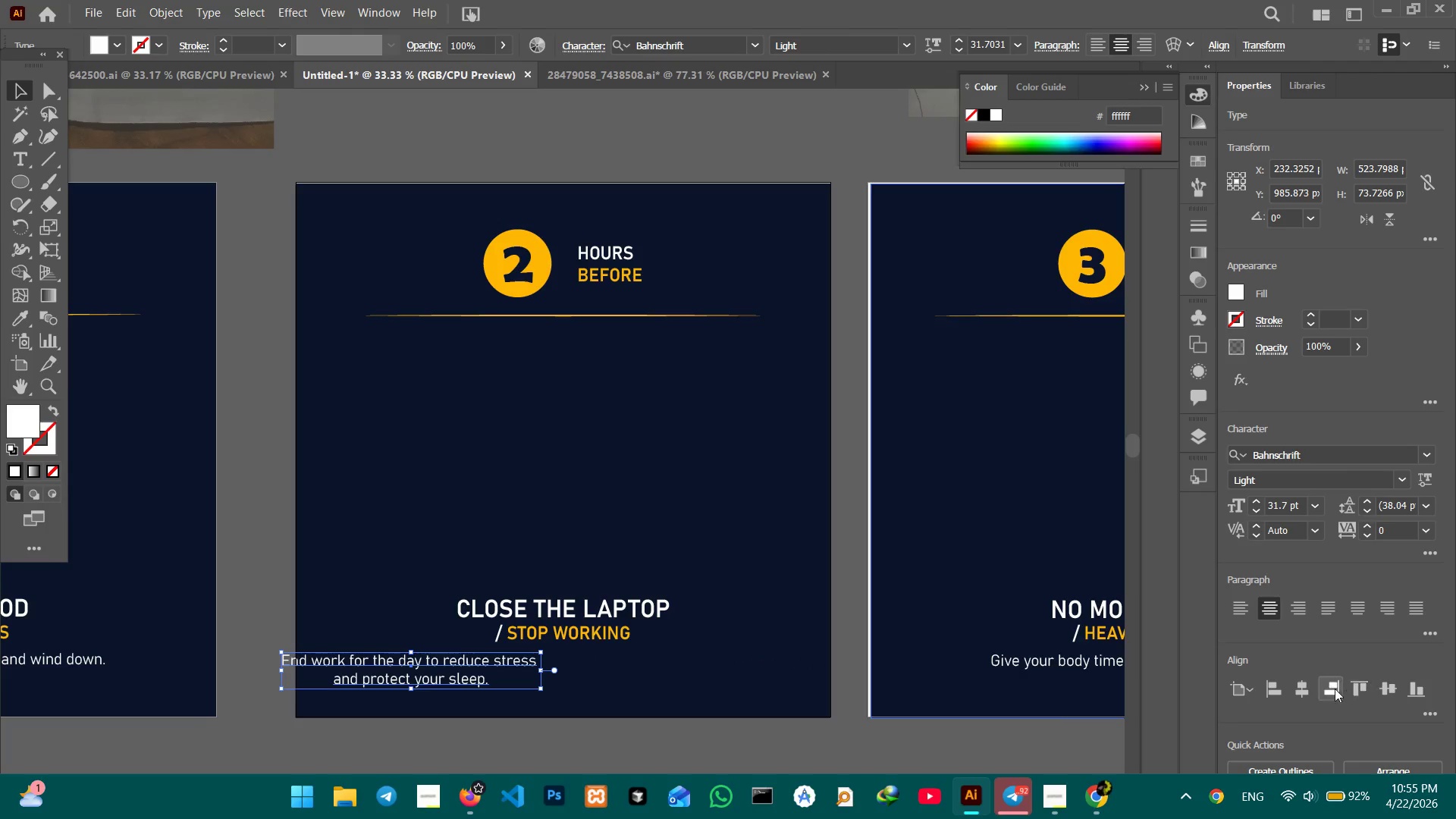 
left_click([1301, 689])
 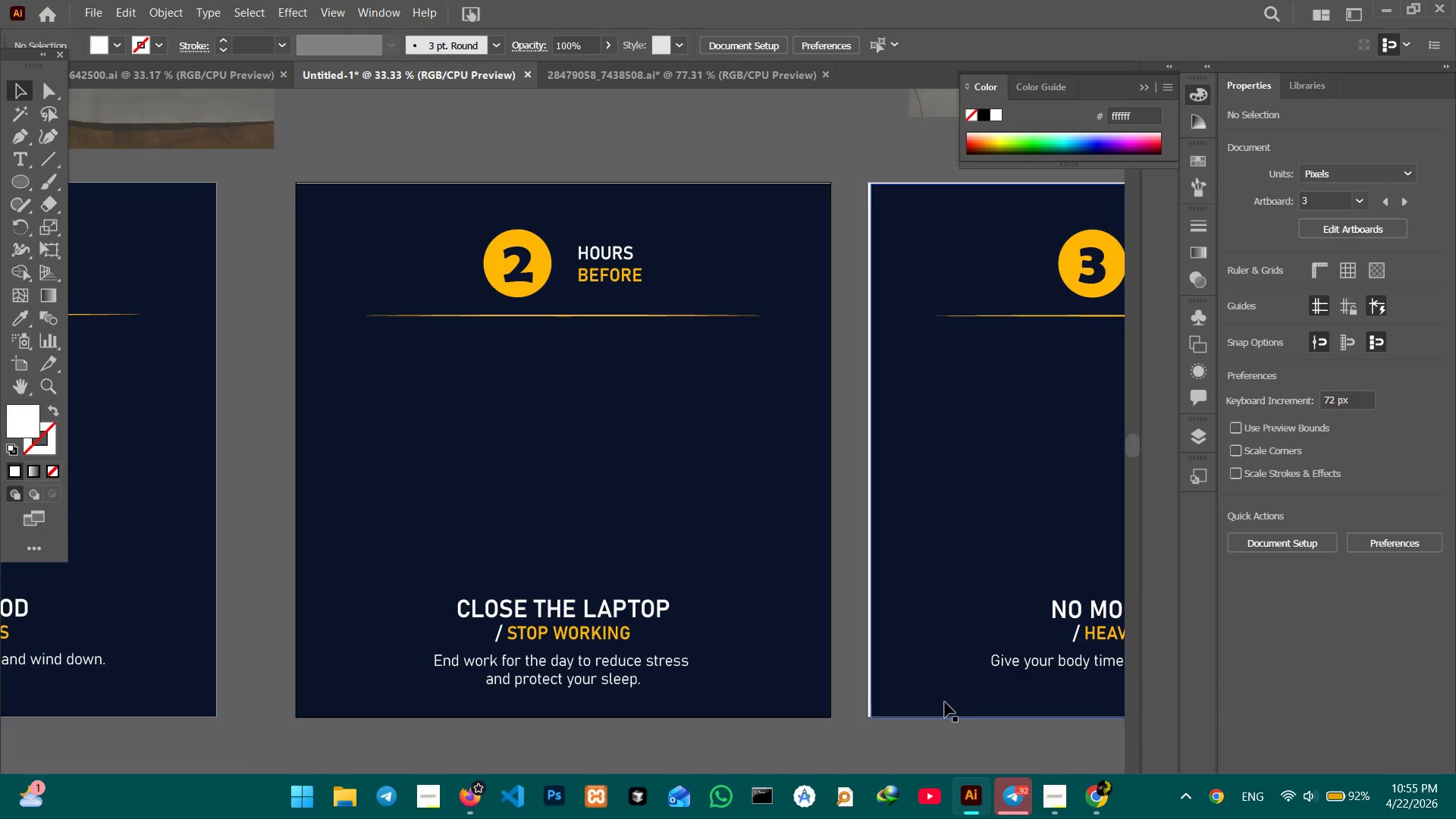 
hold_key(key=Space, duration=1.05)
 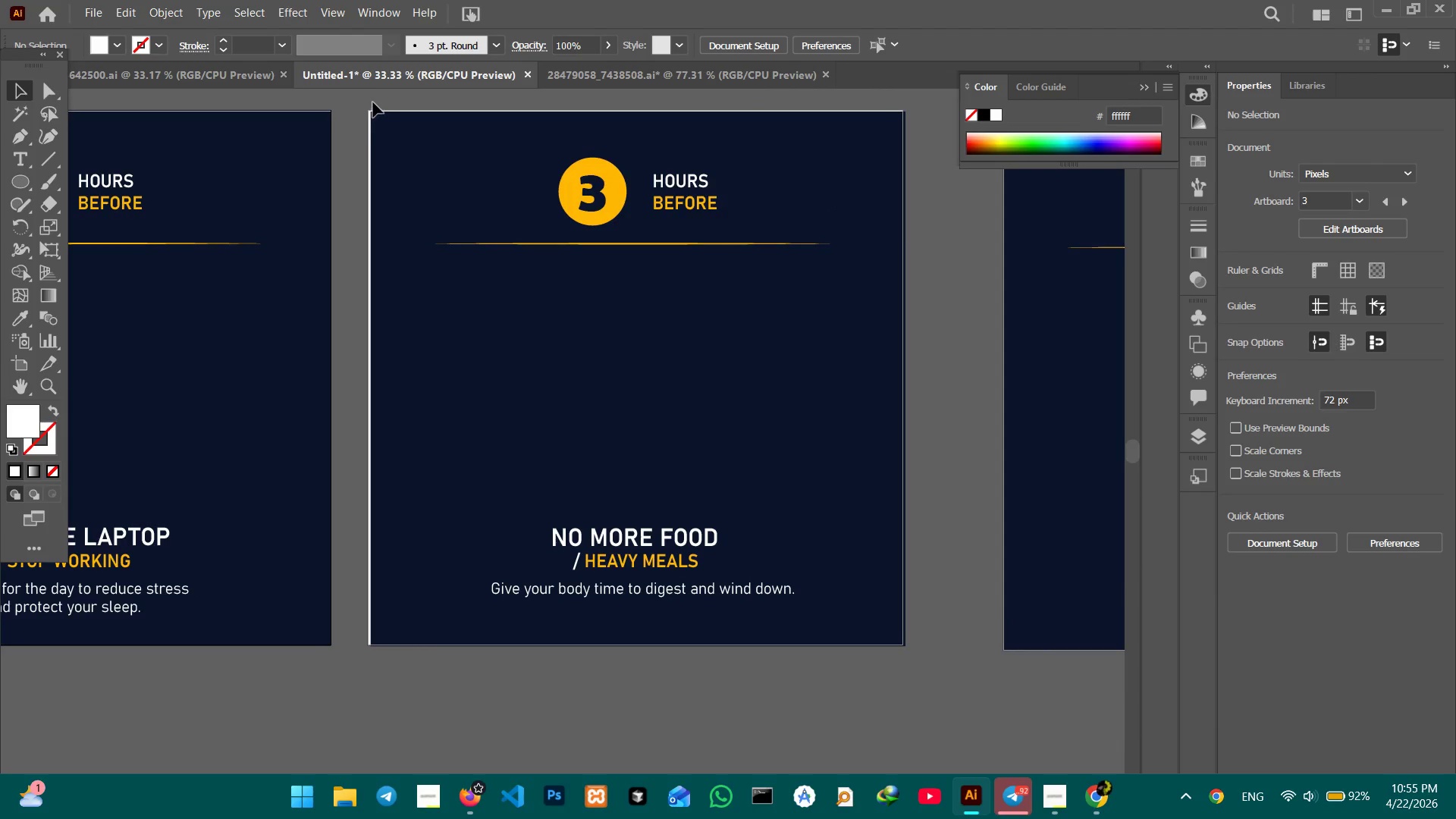 
left_click_drag(start_coordinate=[1037, 701], to_coordinate=[535, 627])
 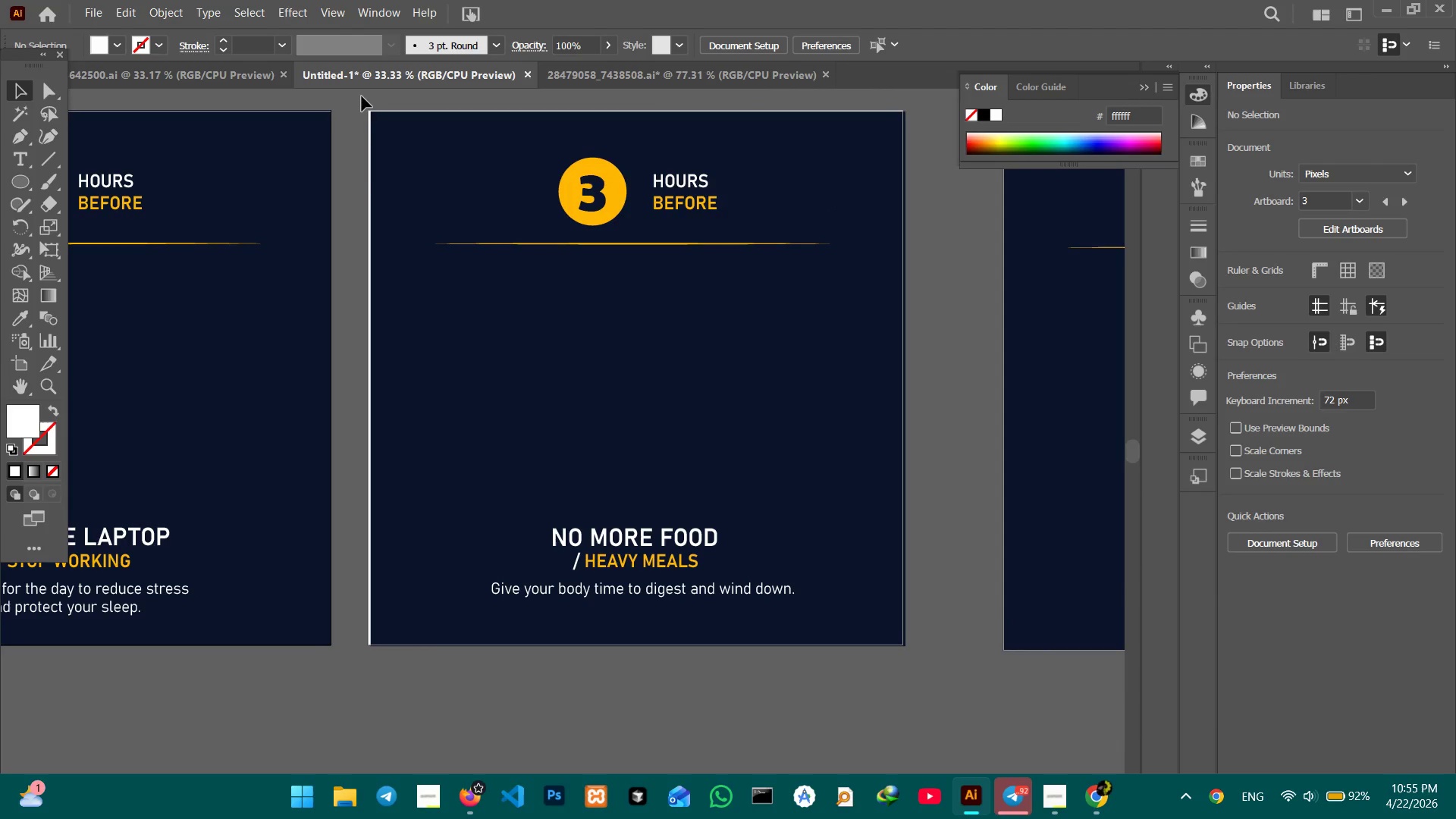 
left_click_drag(start_coordinate=[359, 96], to_coordinate=[785, 634])
 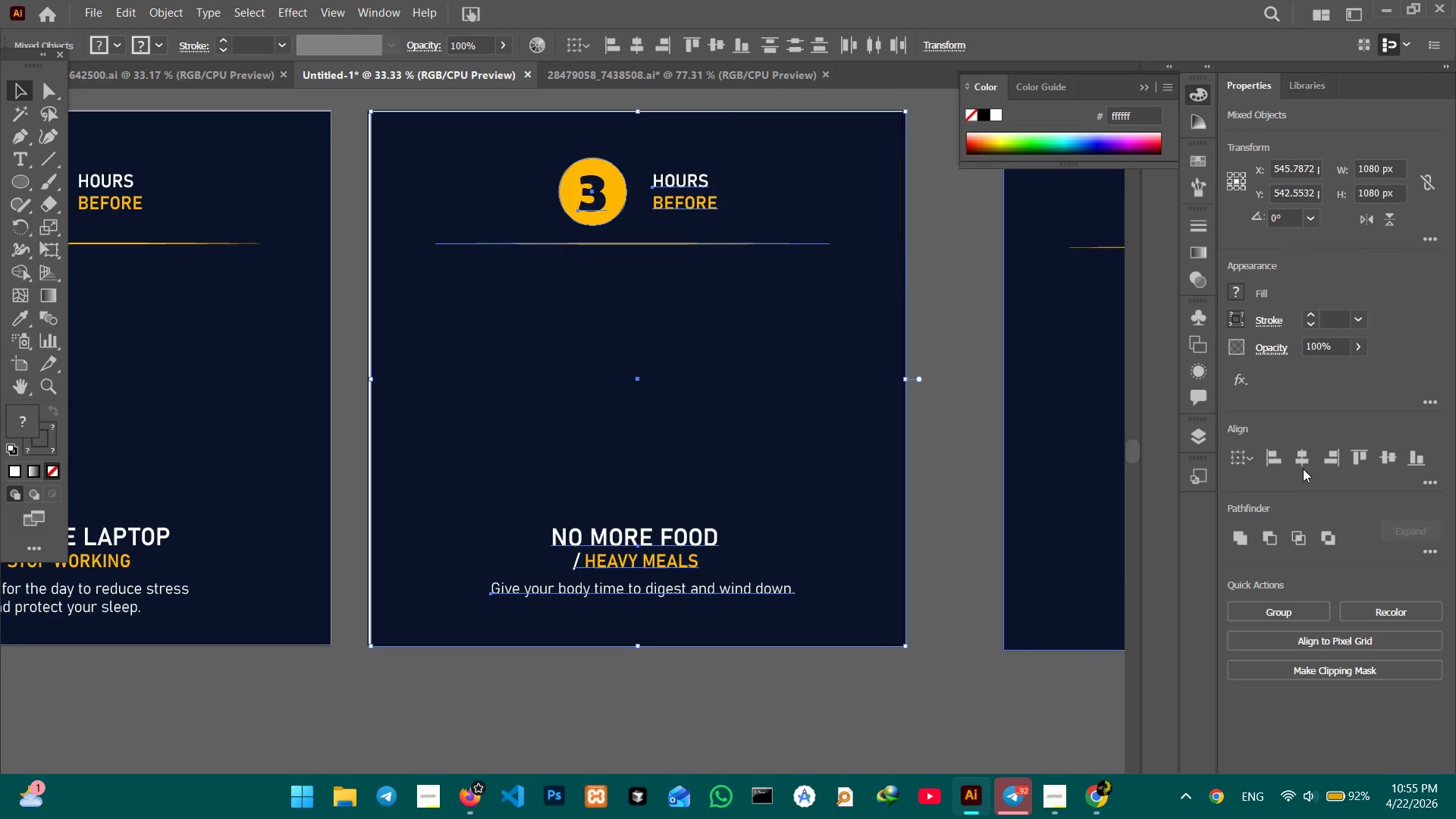 
left_click([1301, 461])
 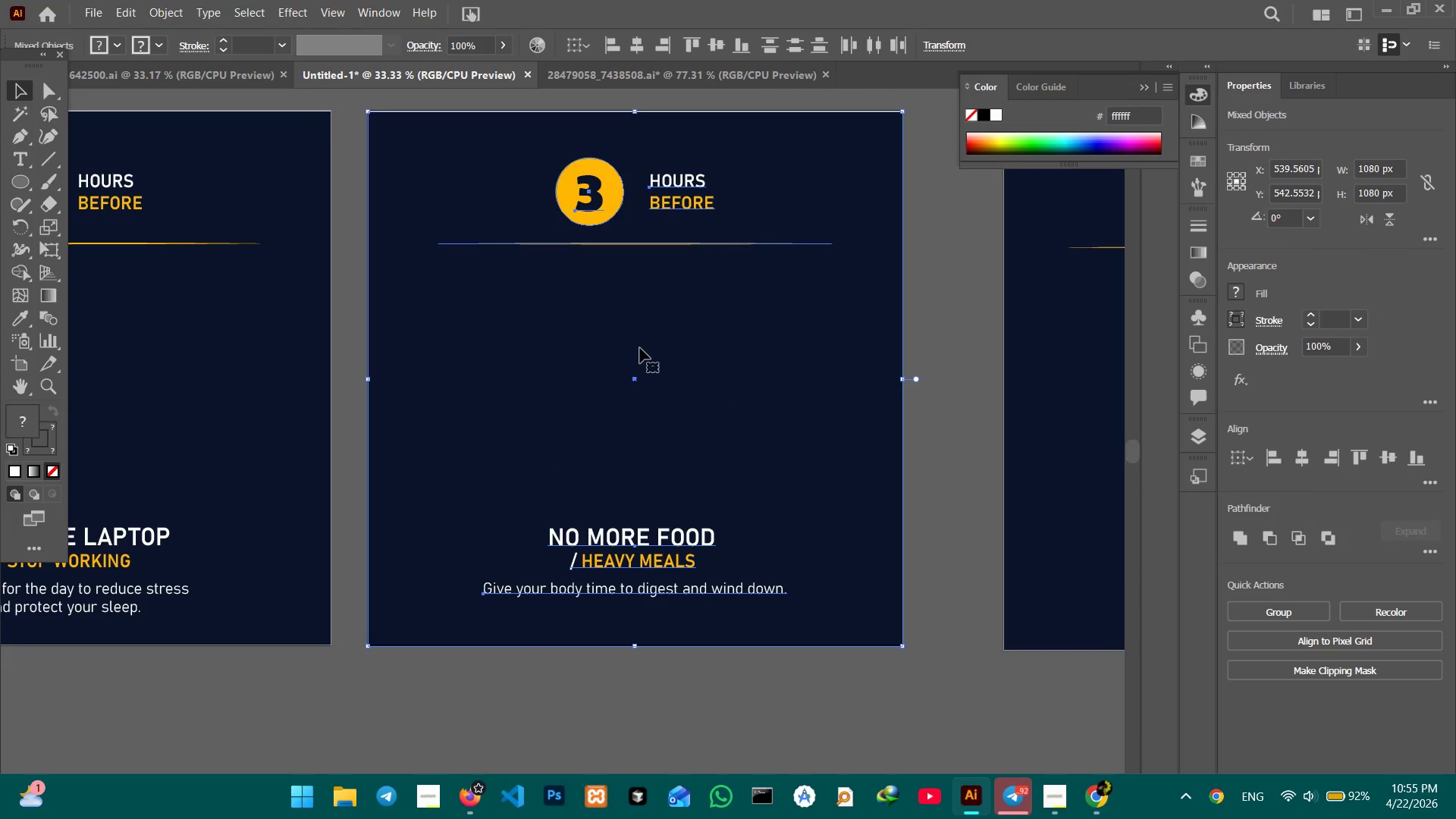 
wait(5.89)
 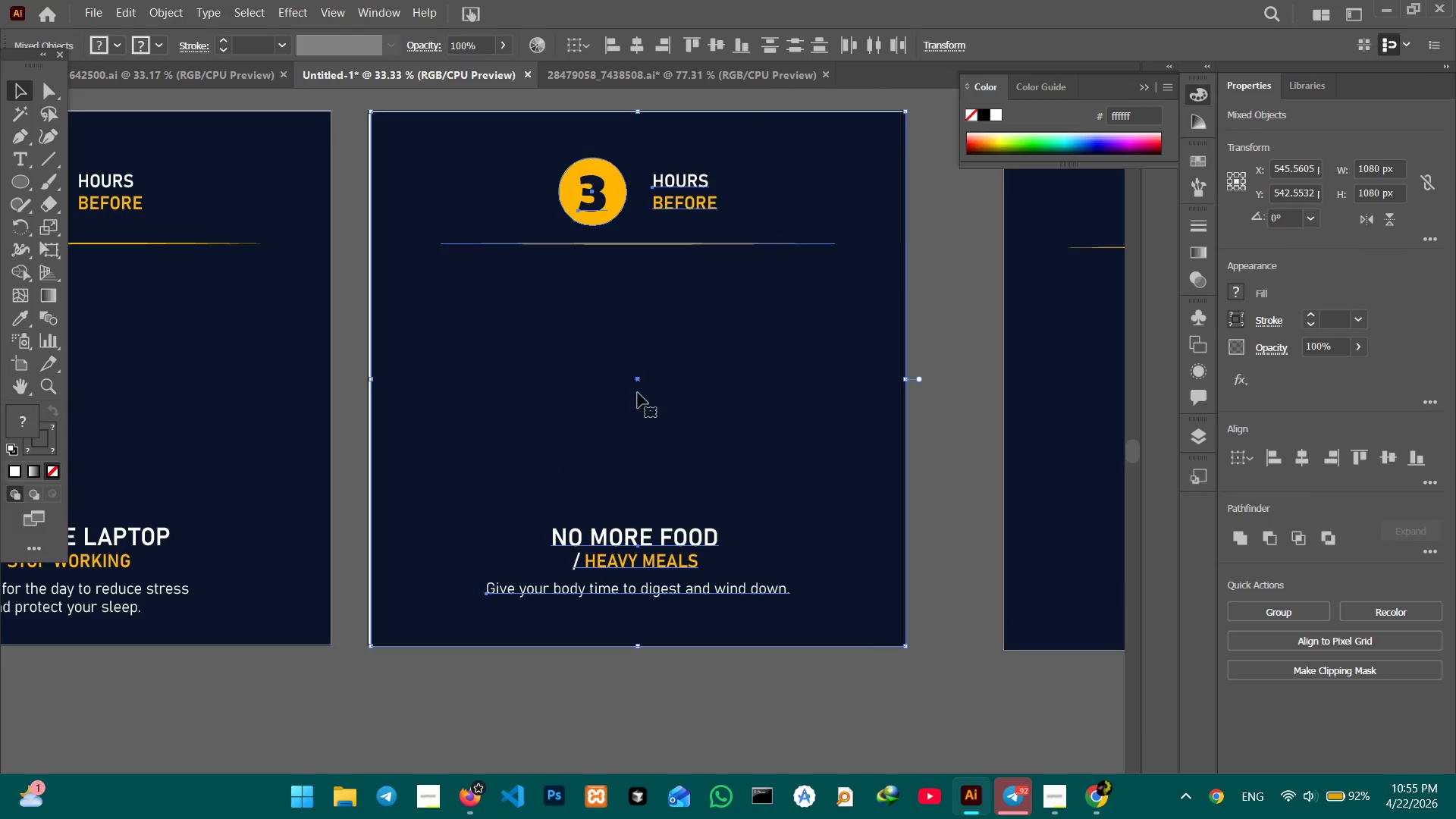 
left_click([940, 223])
 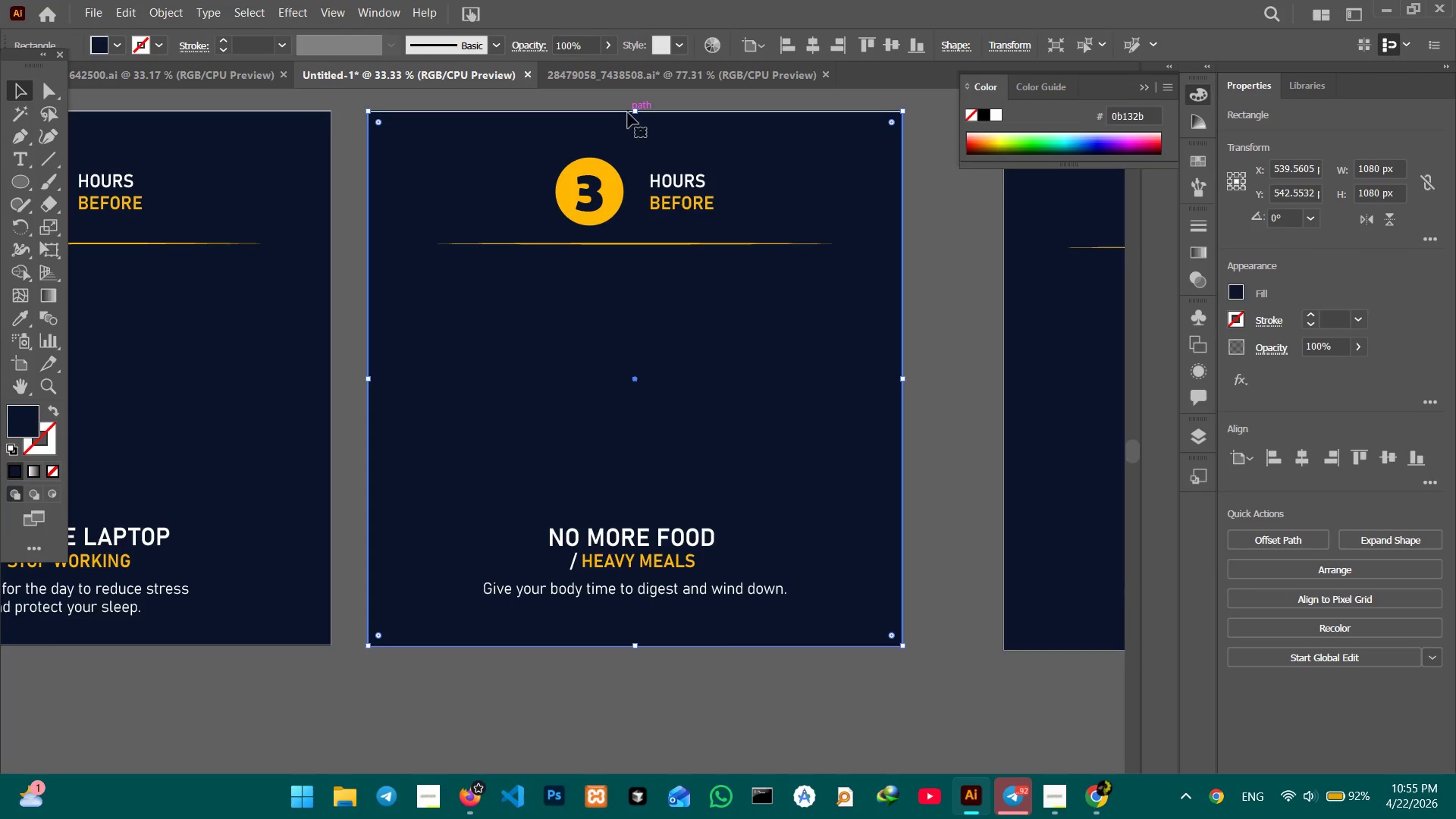 
left_click_drag(start_coordinate=[634, 111], to_coordinate=[634, 107])
 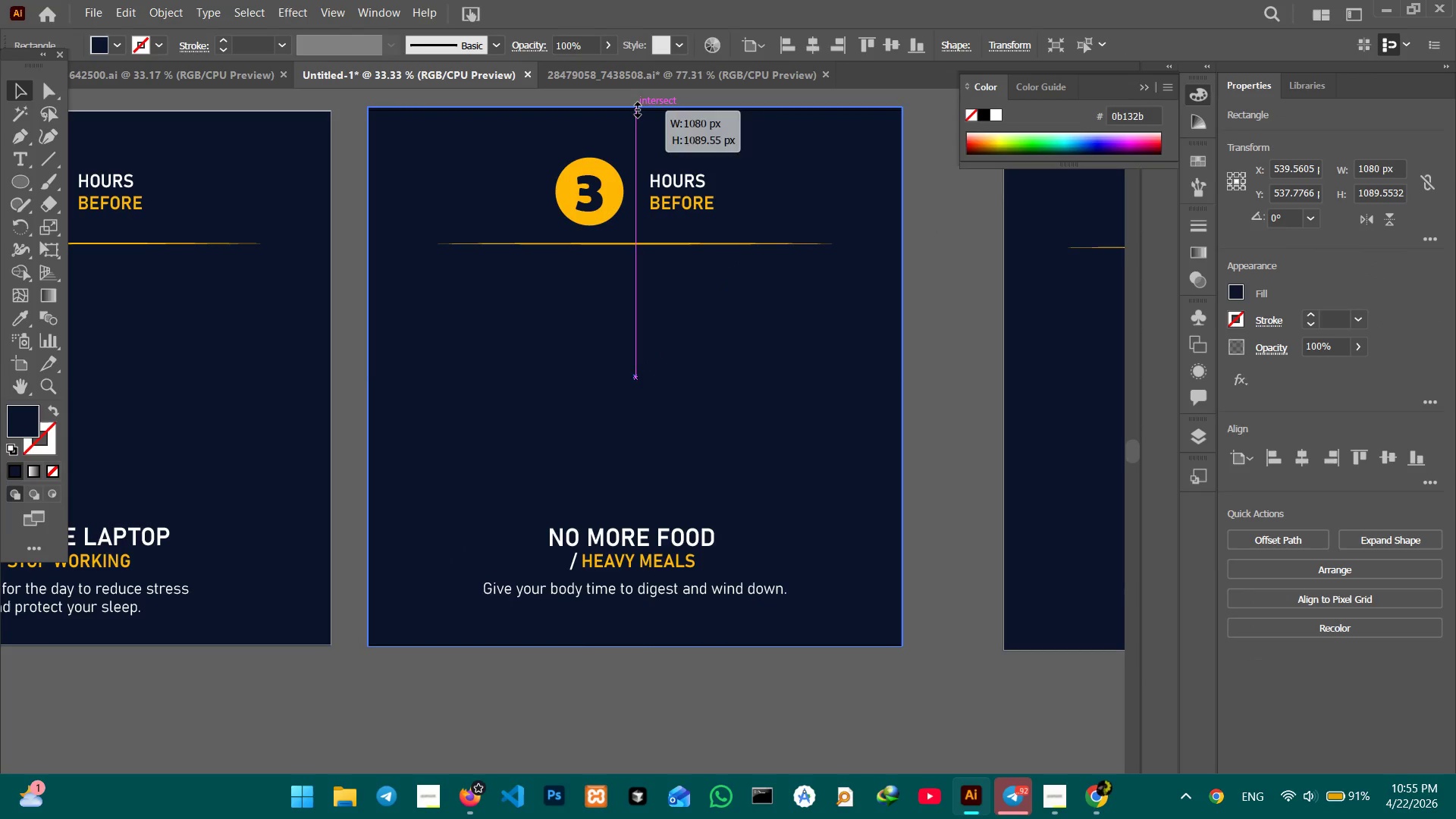 
left_click([359, 126])
 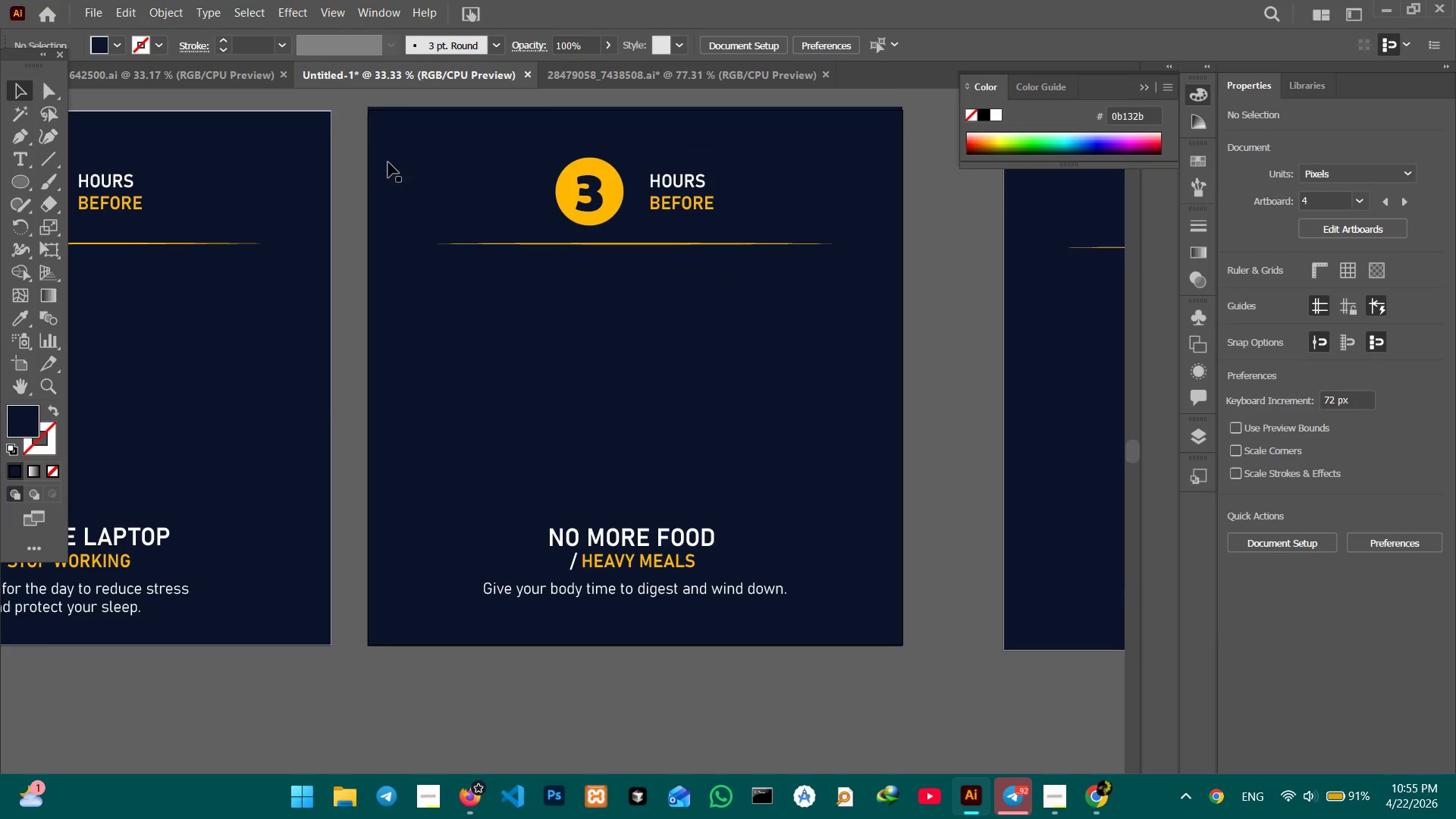 
left_click([438, 168])
 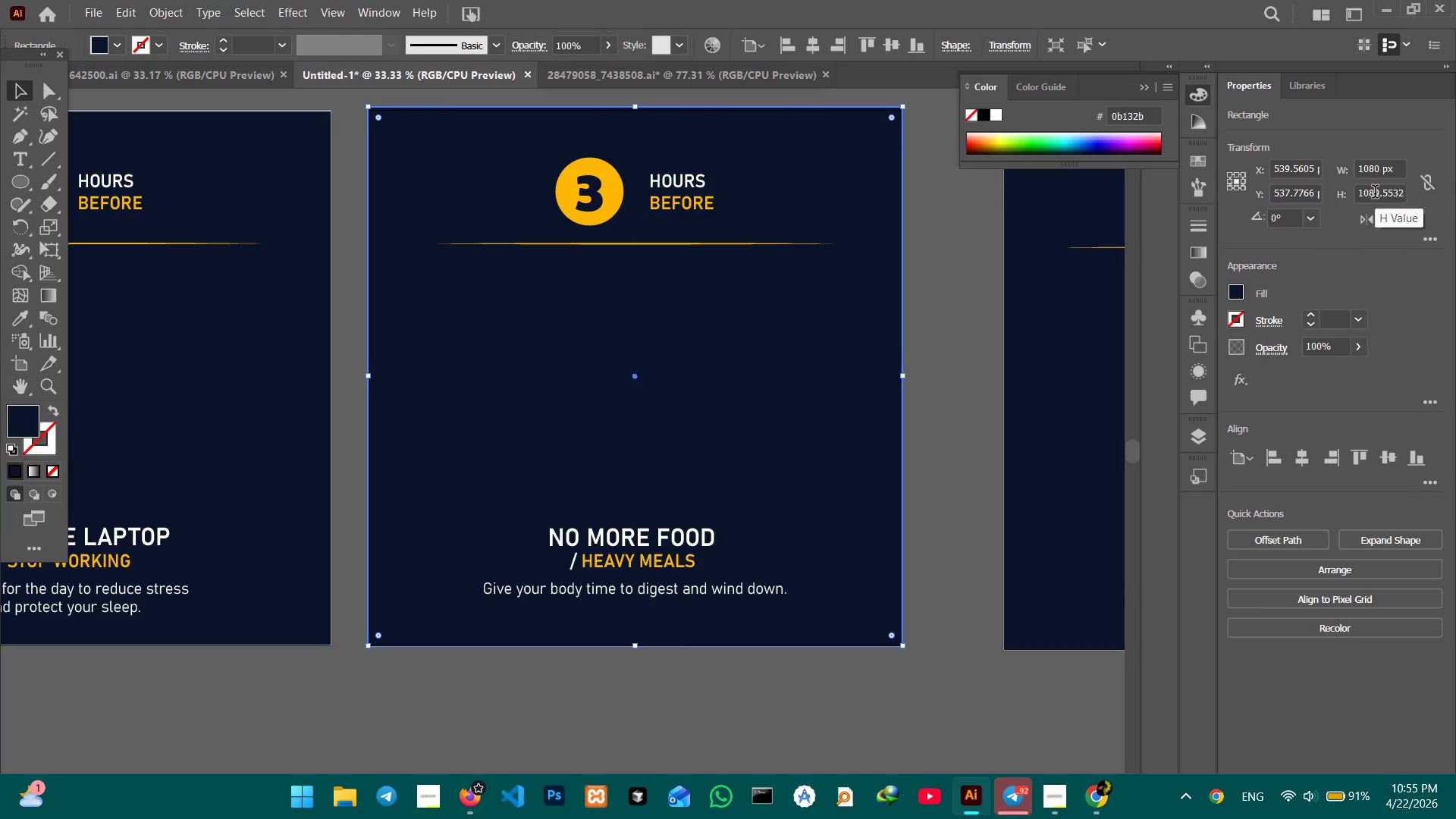 
left_click_drag(start_coordinate=[1376, 193], to_coordinate=[1417, 190])
 